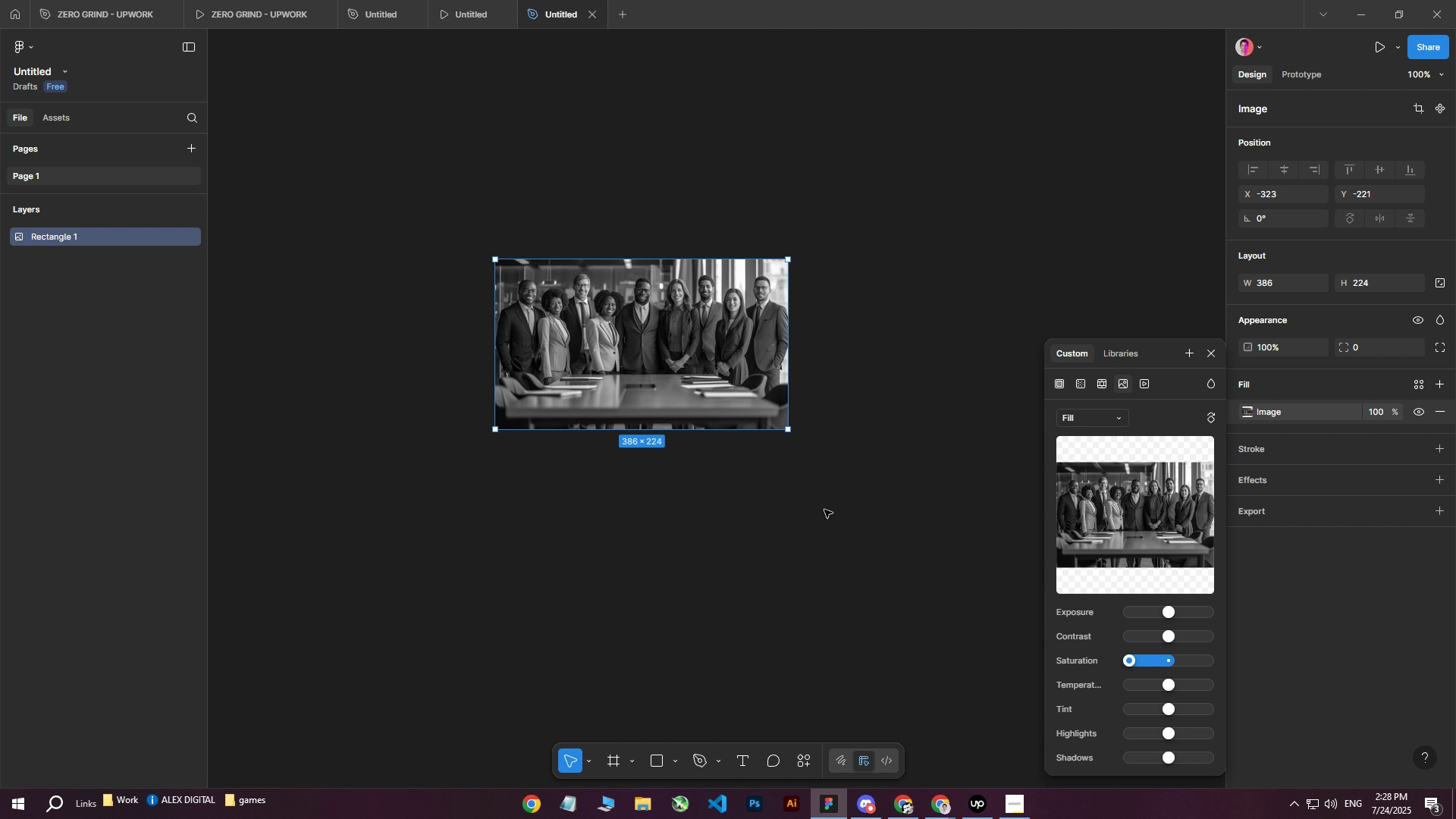 
left_click_drag(start_coordinate=[1132, 661], to_coordinate=[1168, 662])
 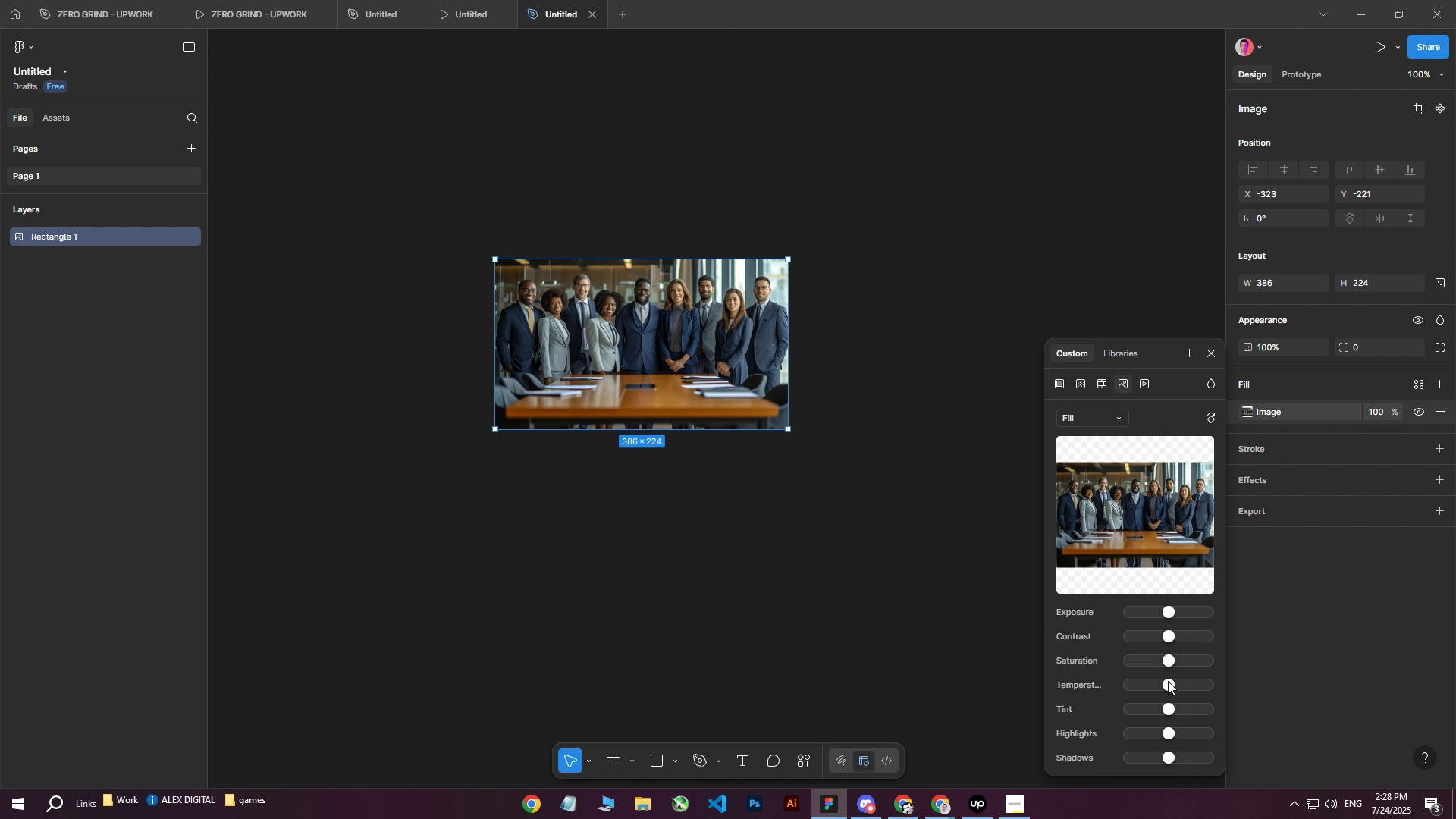 
left_click_drag(start_coordinate=[1169, 680], to_coordinate=[1167, 689])
 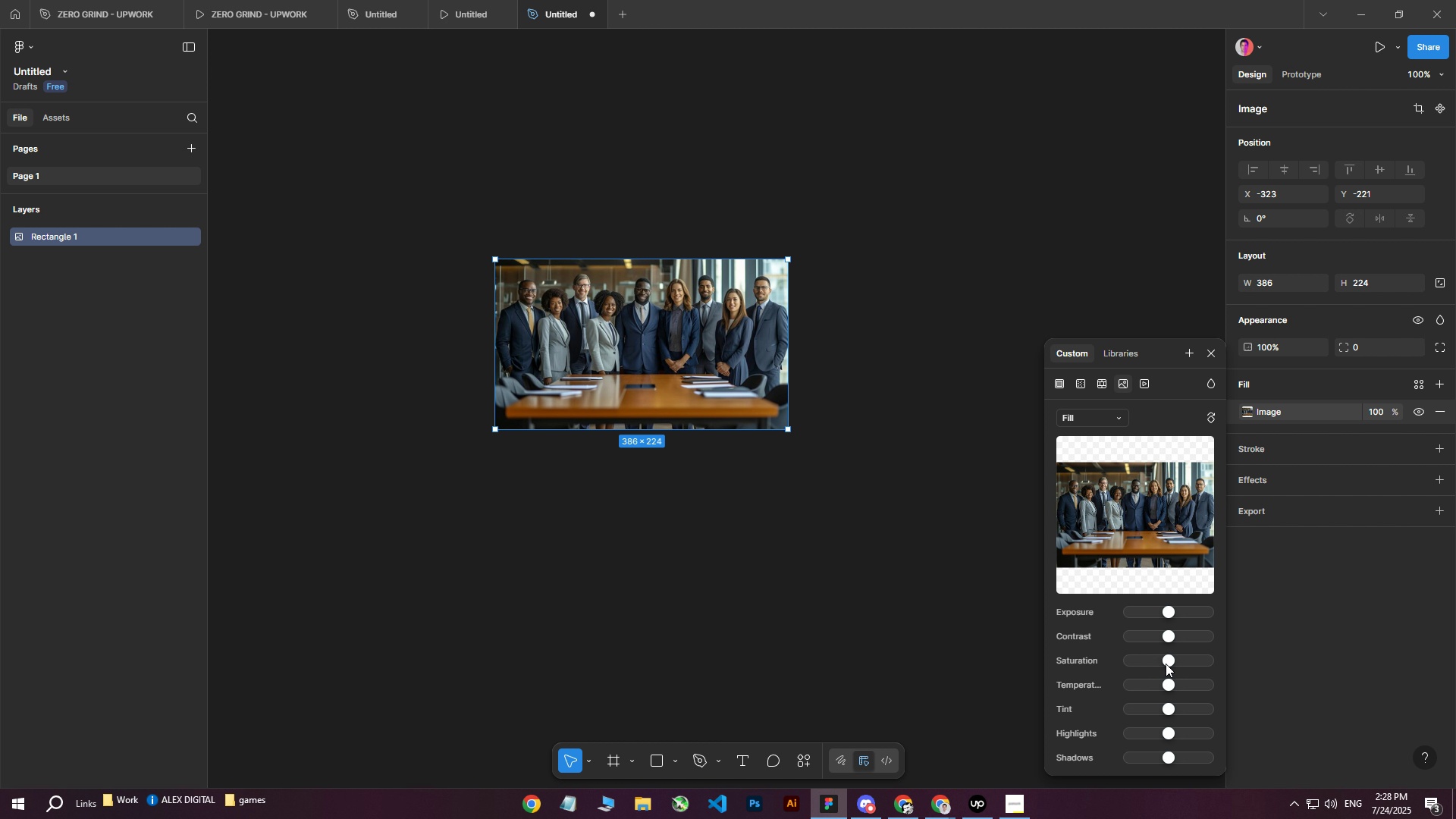 
left_click_drag(start_coordinate=[1167, 661], to_coordinate=[1116, 664])
 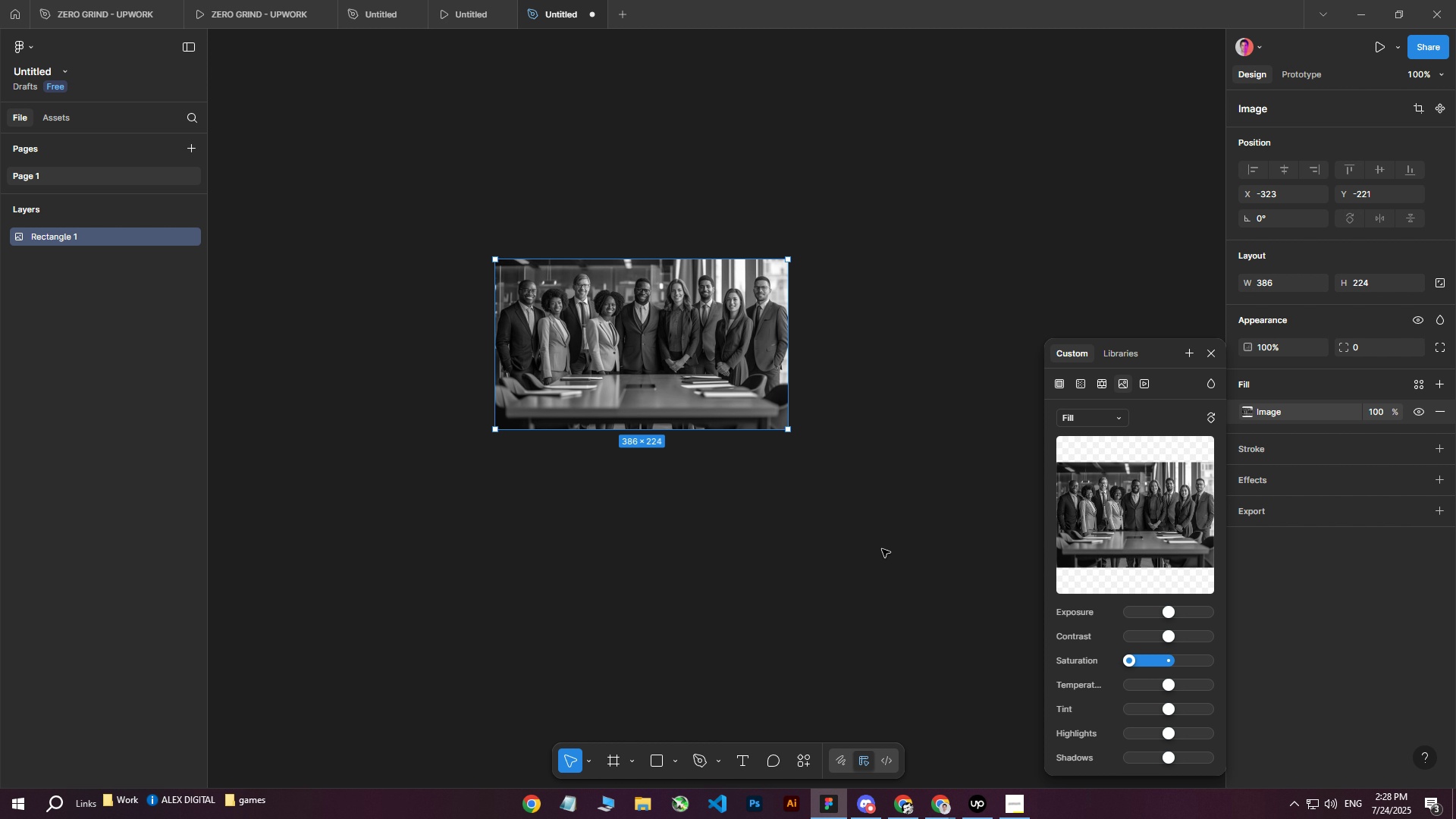 
left_click([865, 546])
 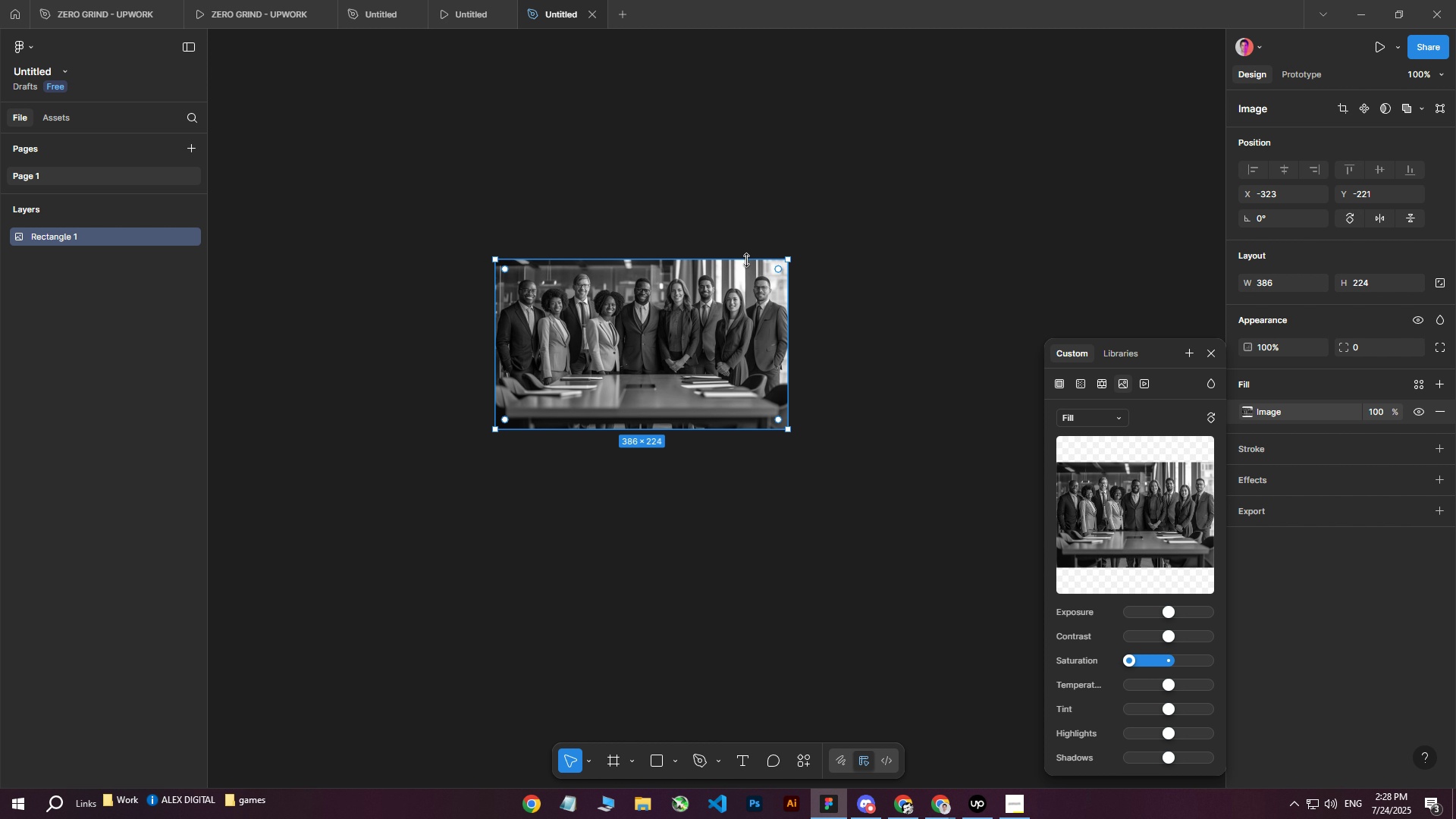 
double_click([670, 180])
 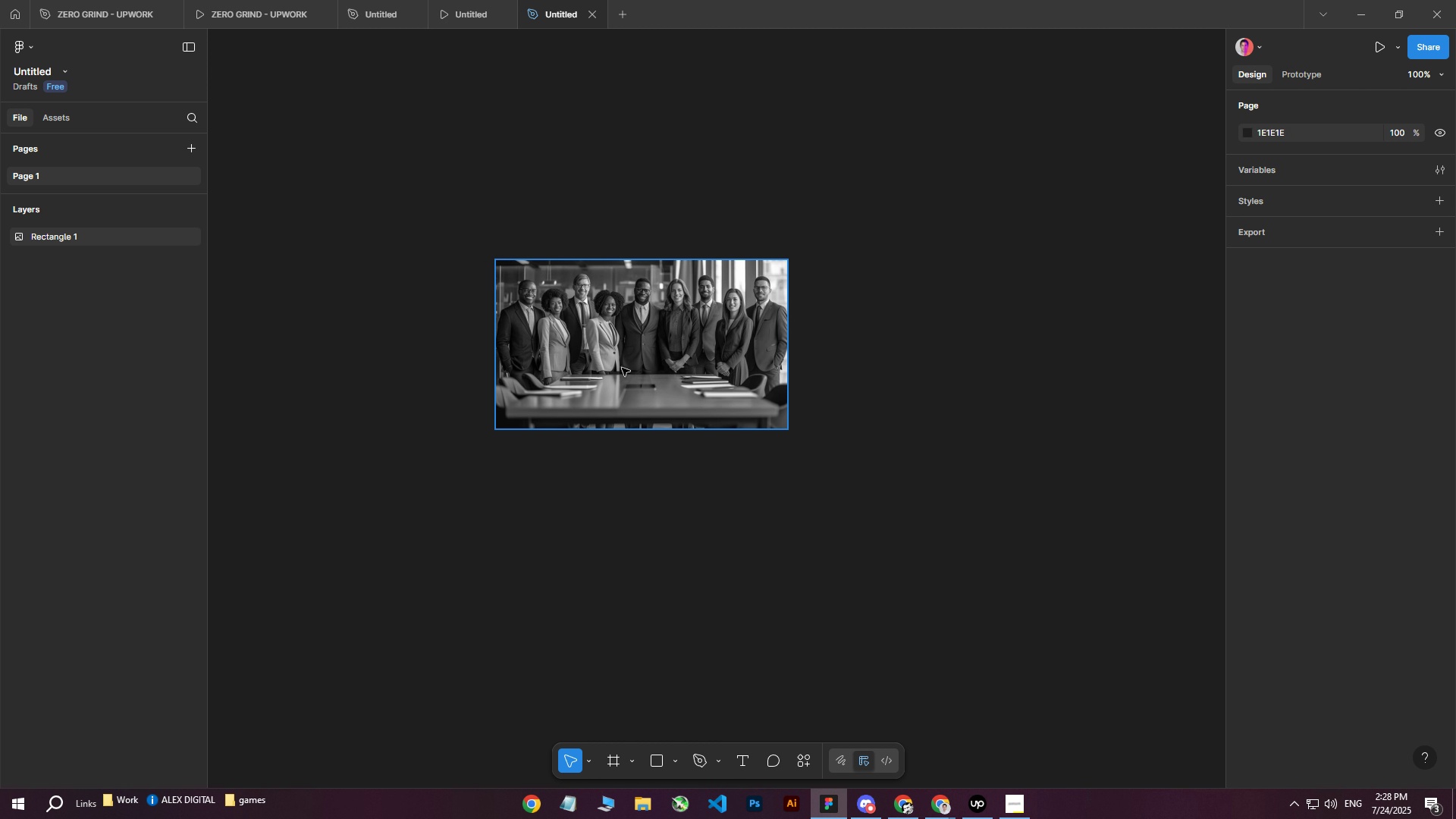 
triple_click([622, 369])
 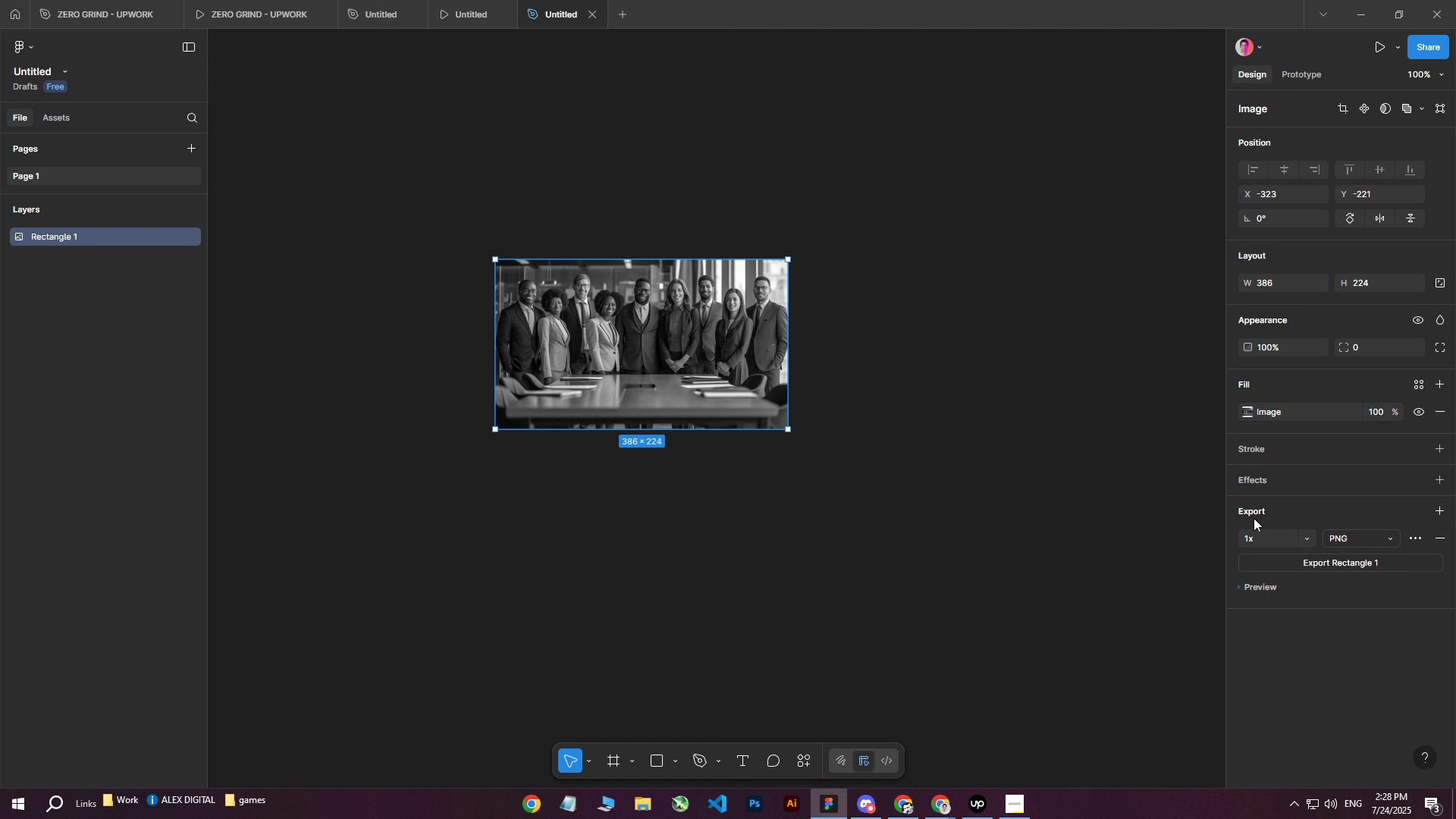 
left_click([1304, 565])
 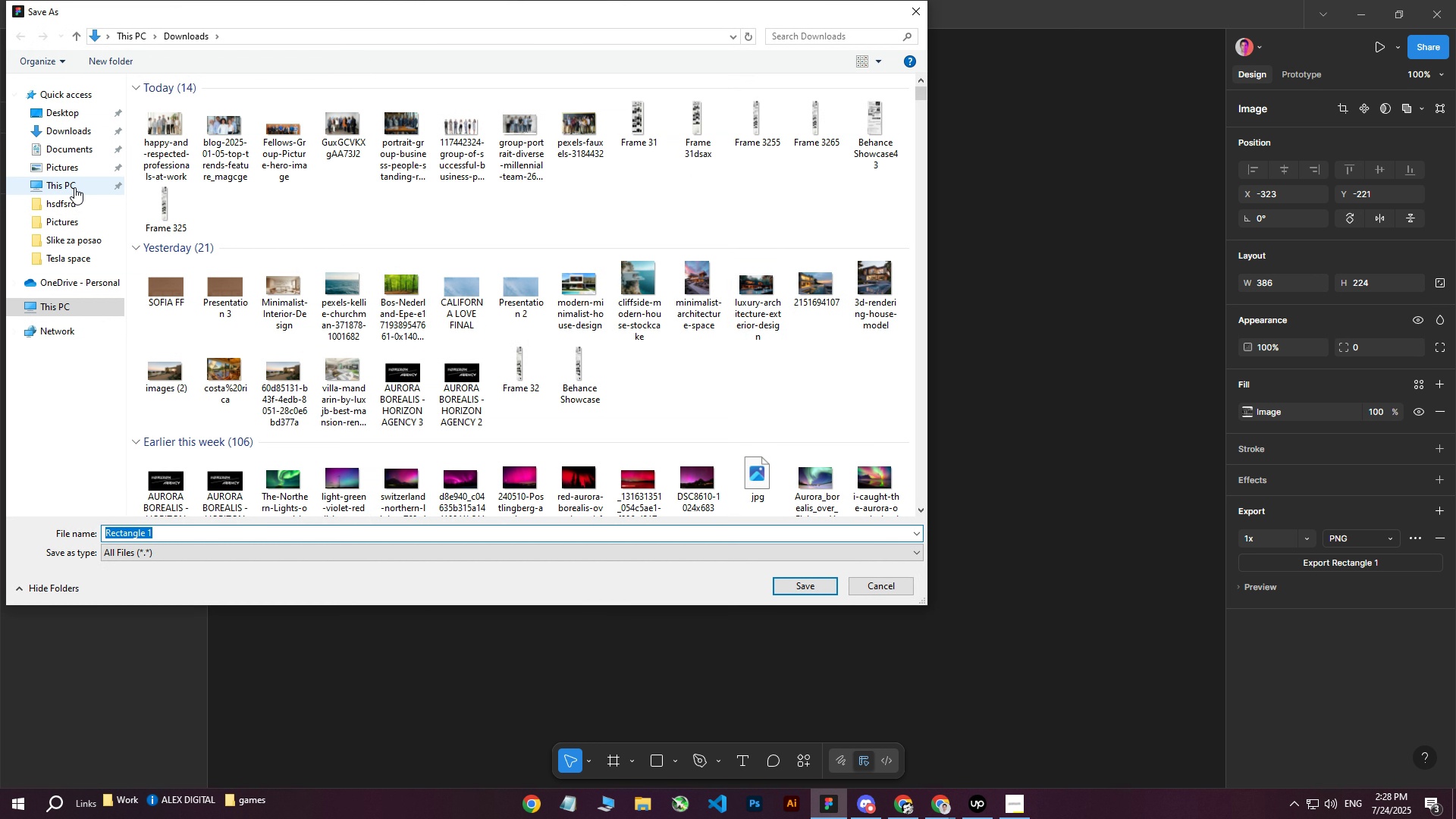 
left_click([68, 126])
 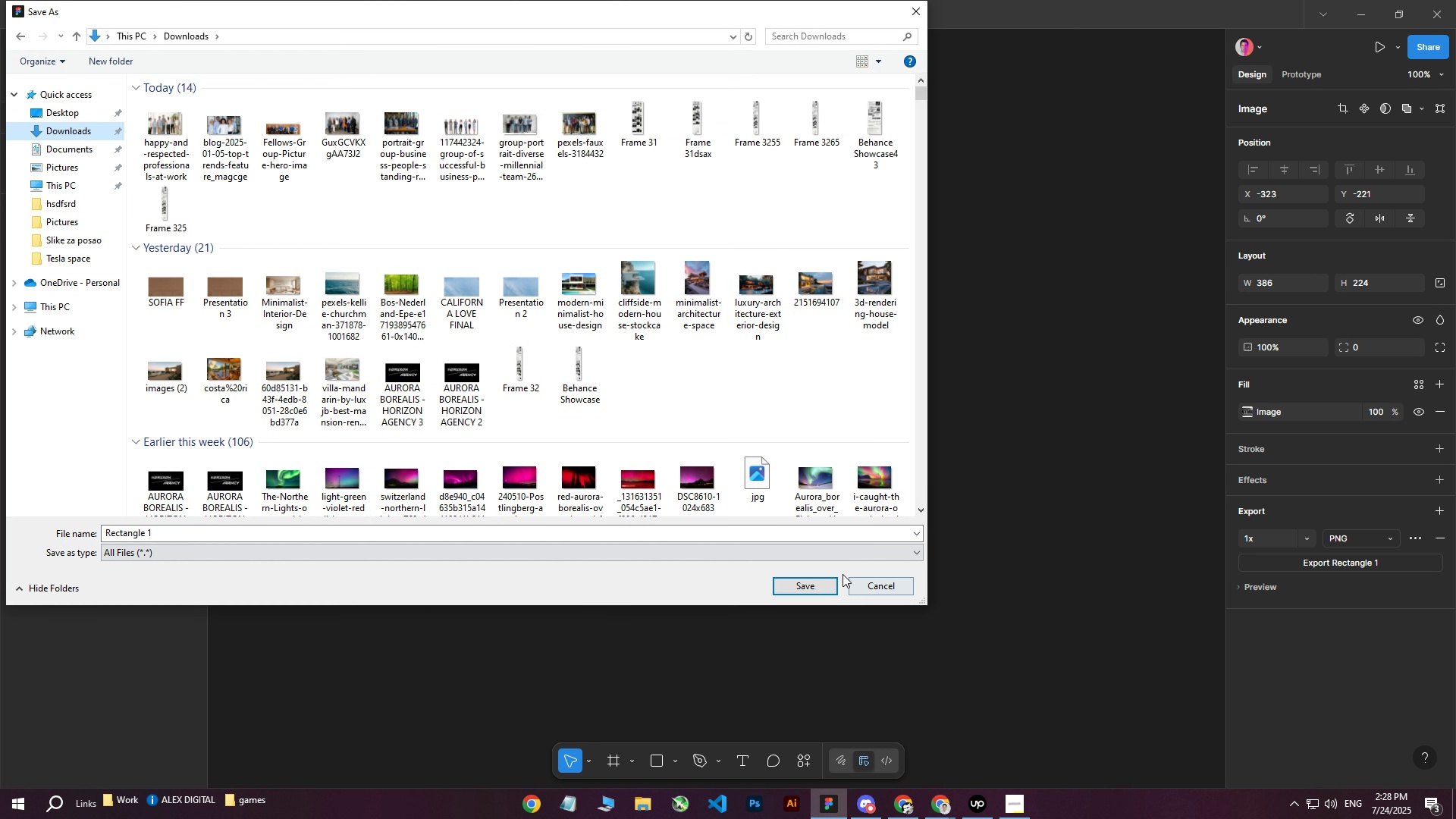 
left_click([804, 584])
 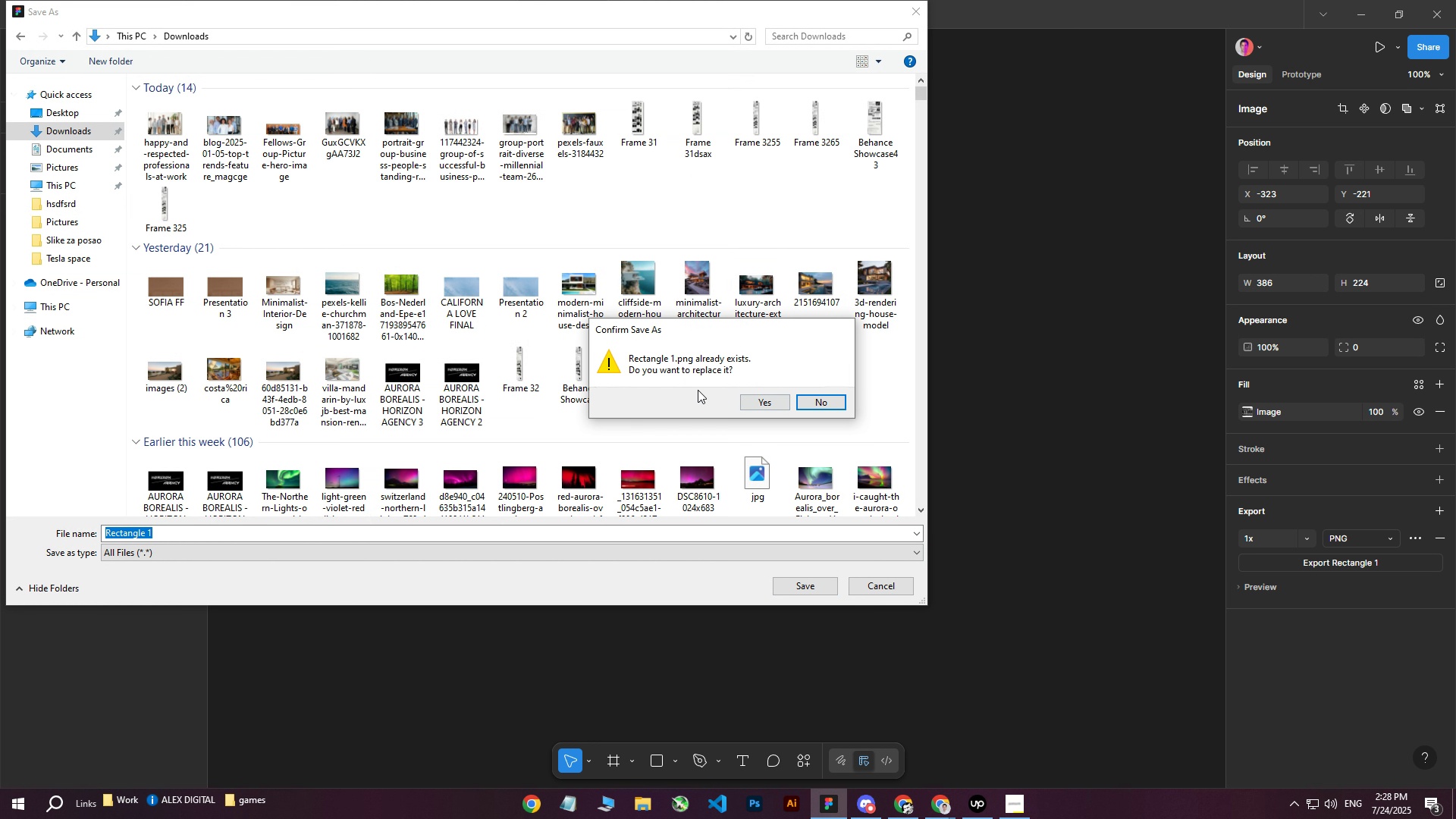 
left_click([805, 409])
 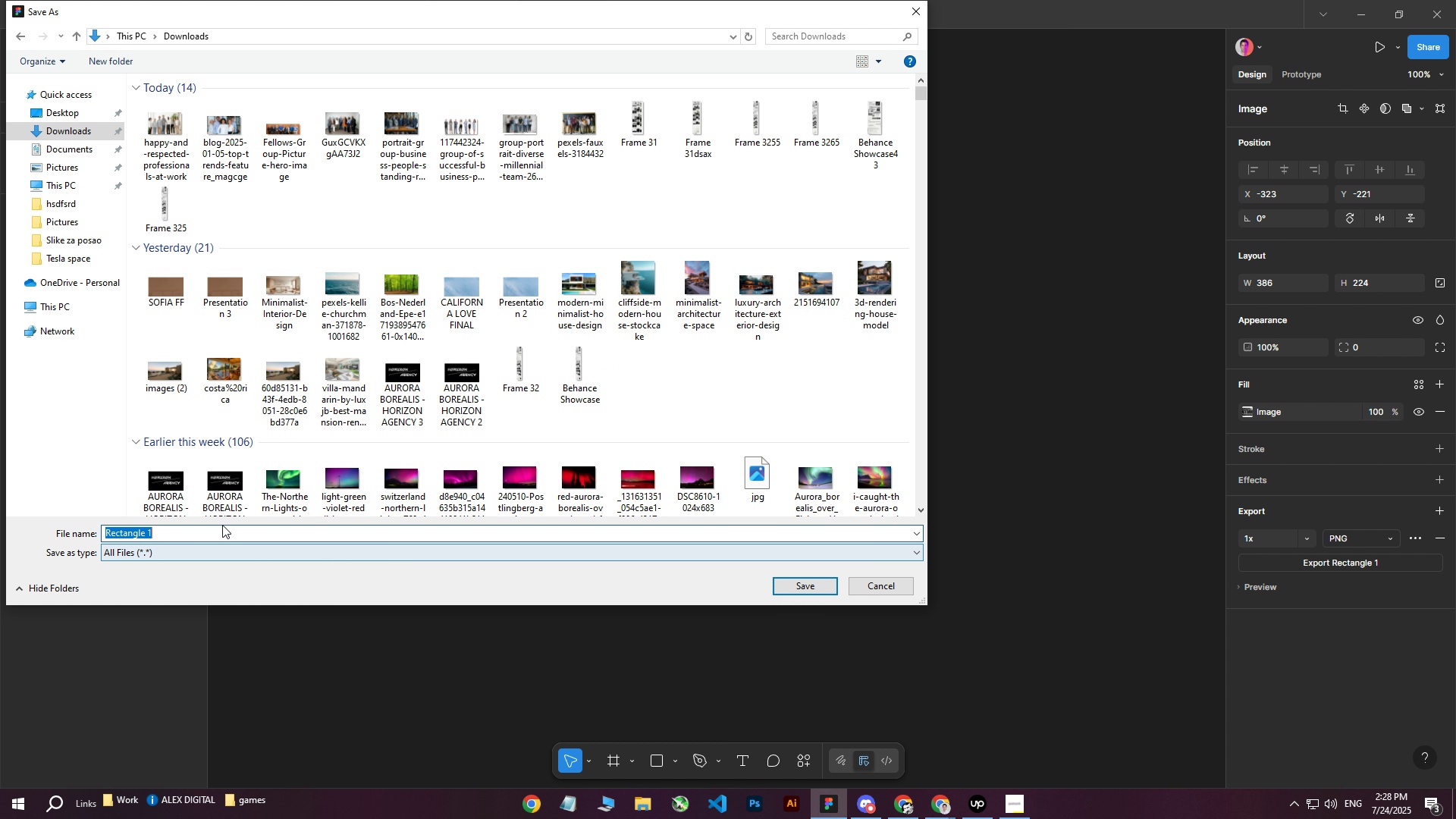 
double_click([213, 532])
 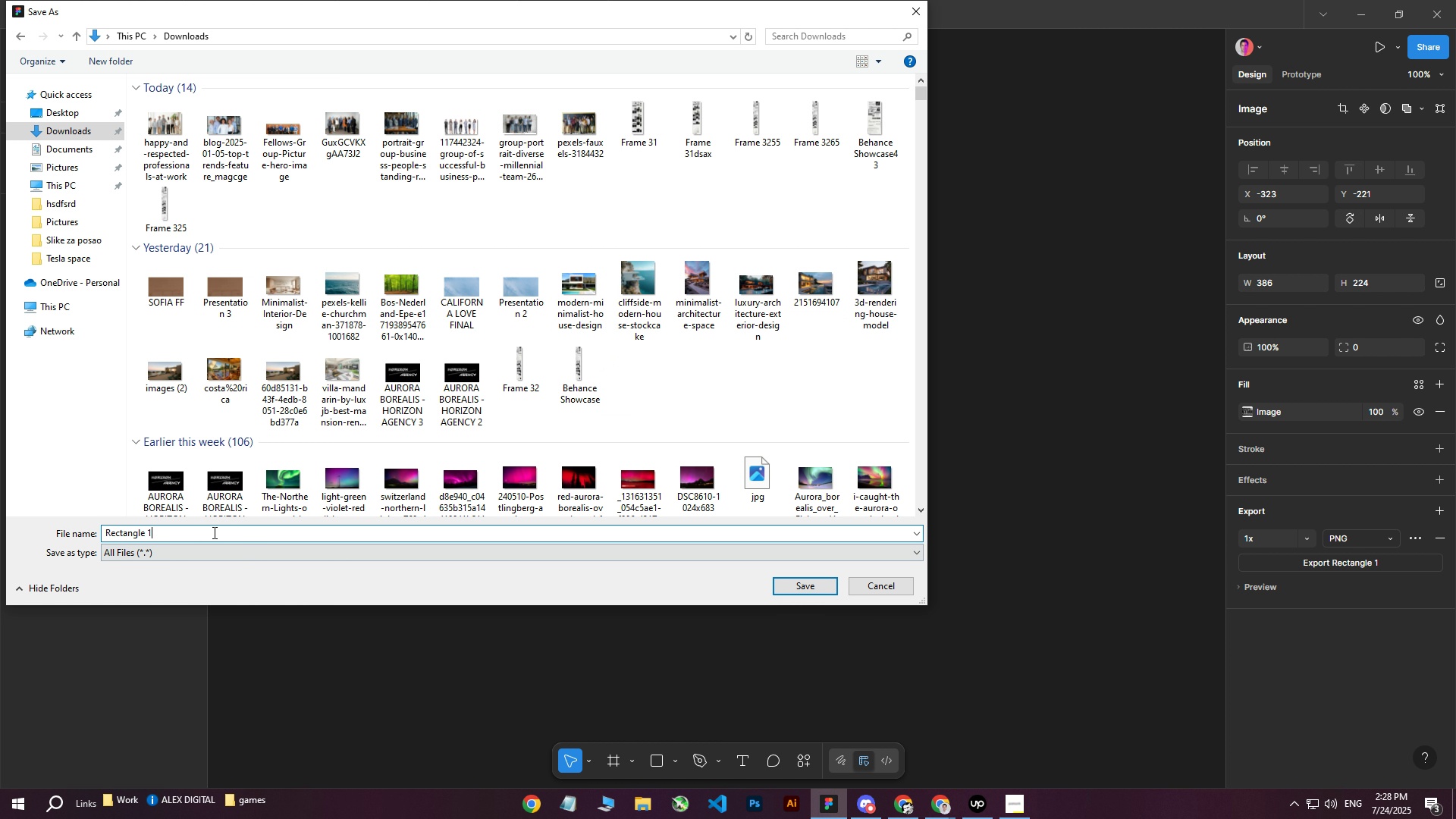 
type(1111)
 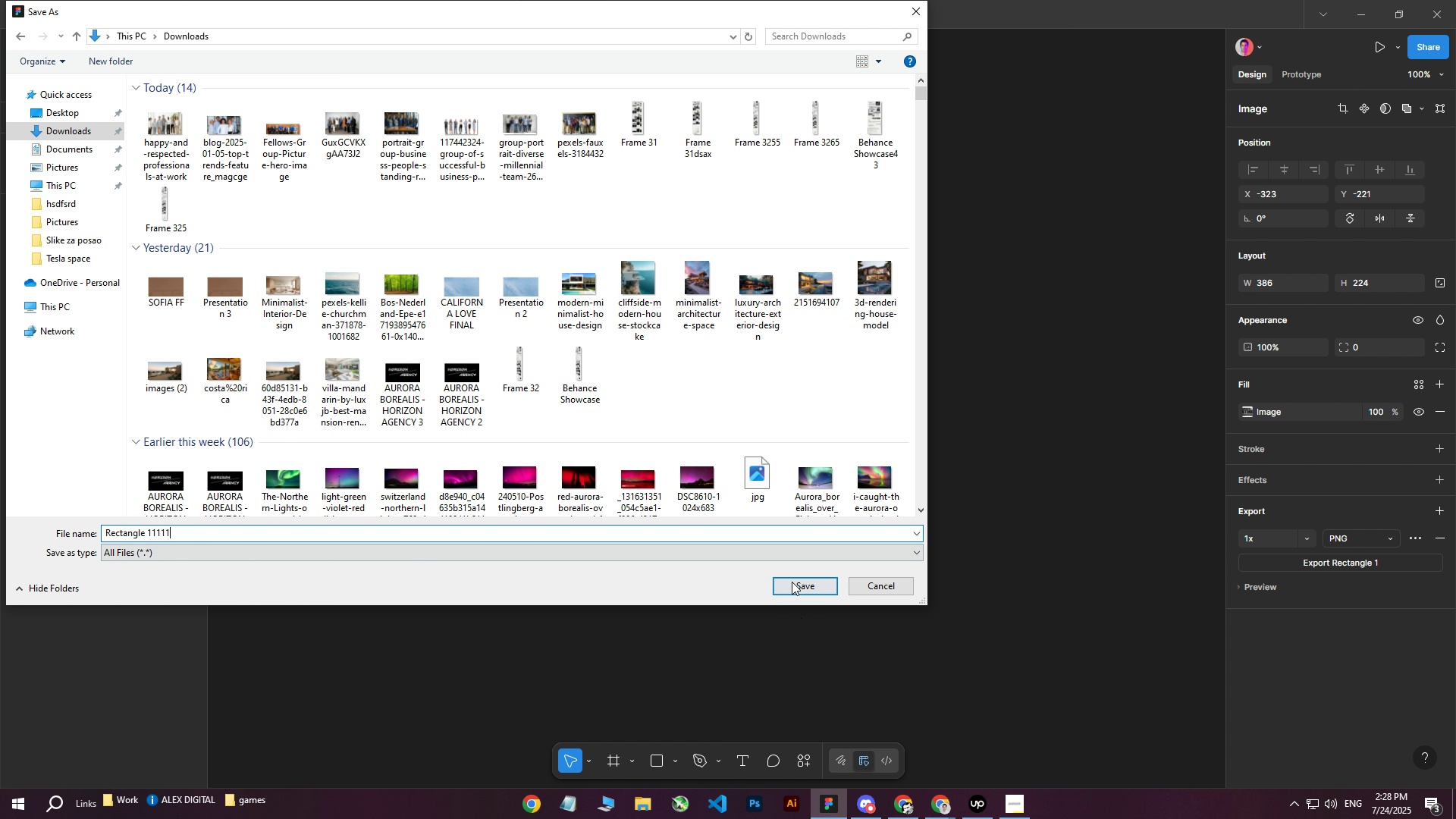 
left_click([792, 582])
 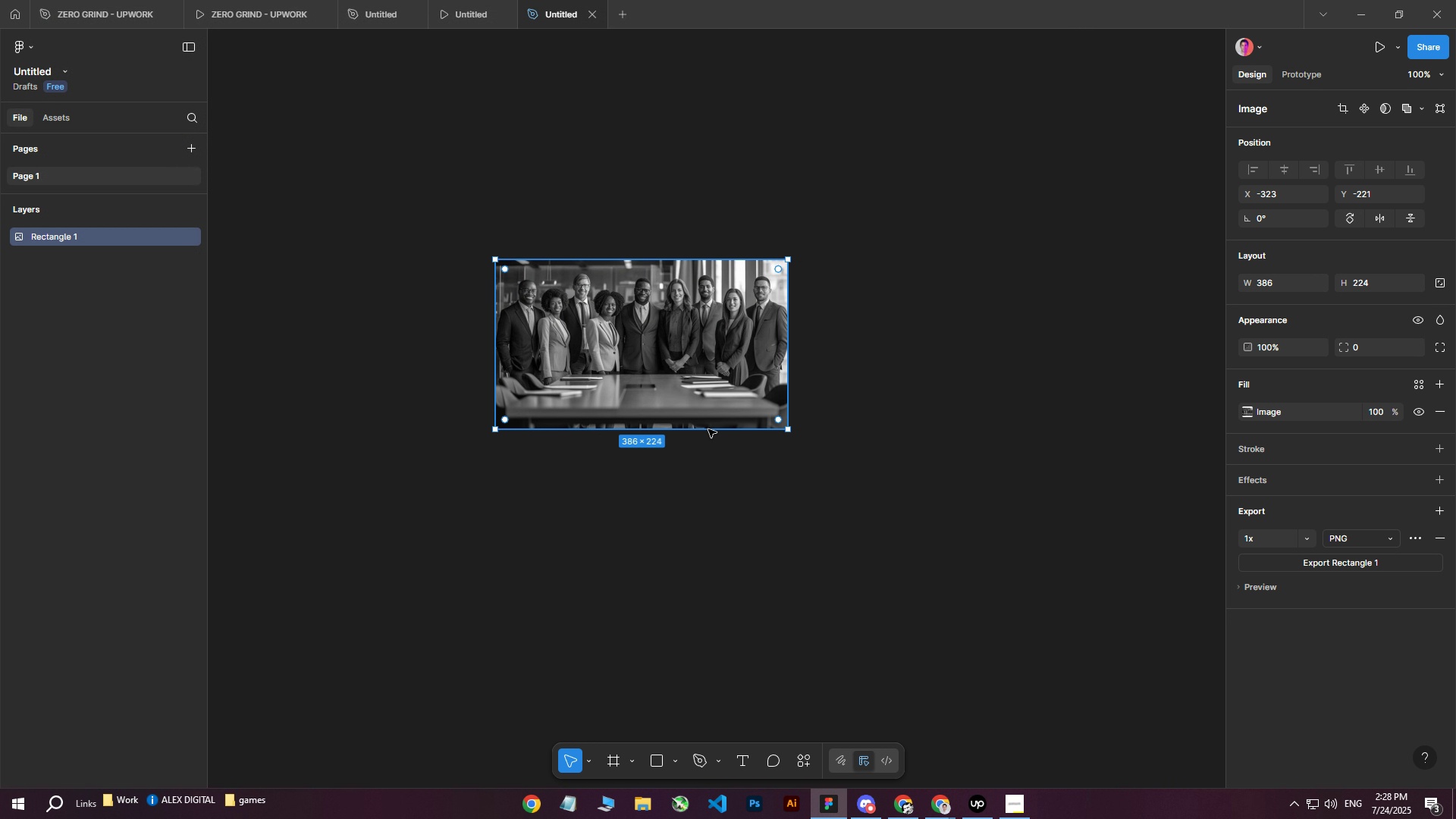 
left_click([977, 591])
 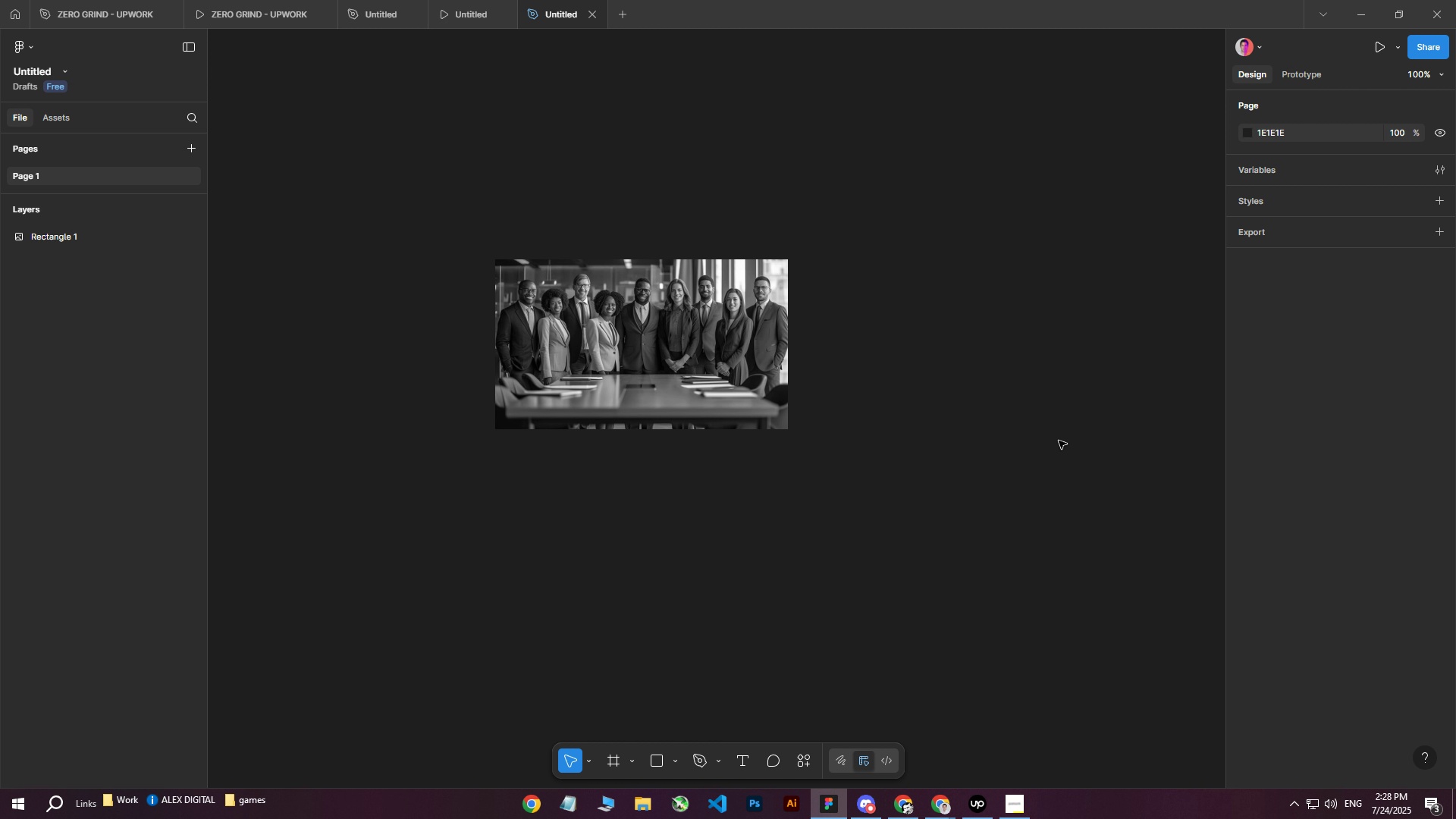 
wait(5.48)
 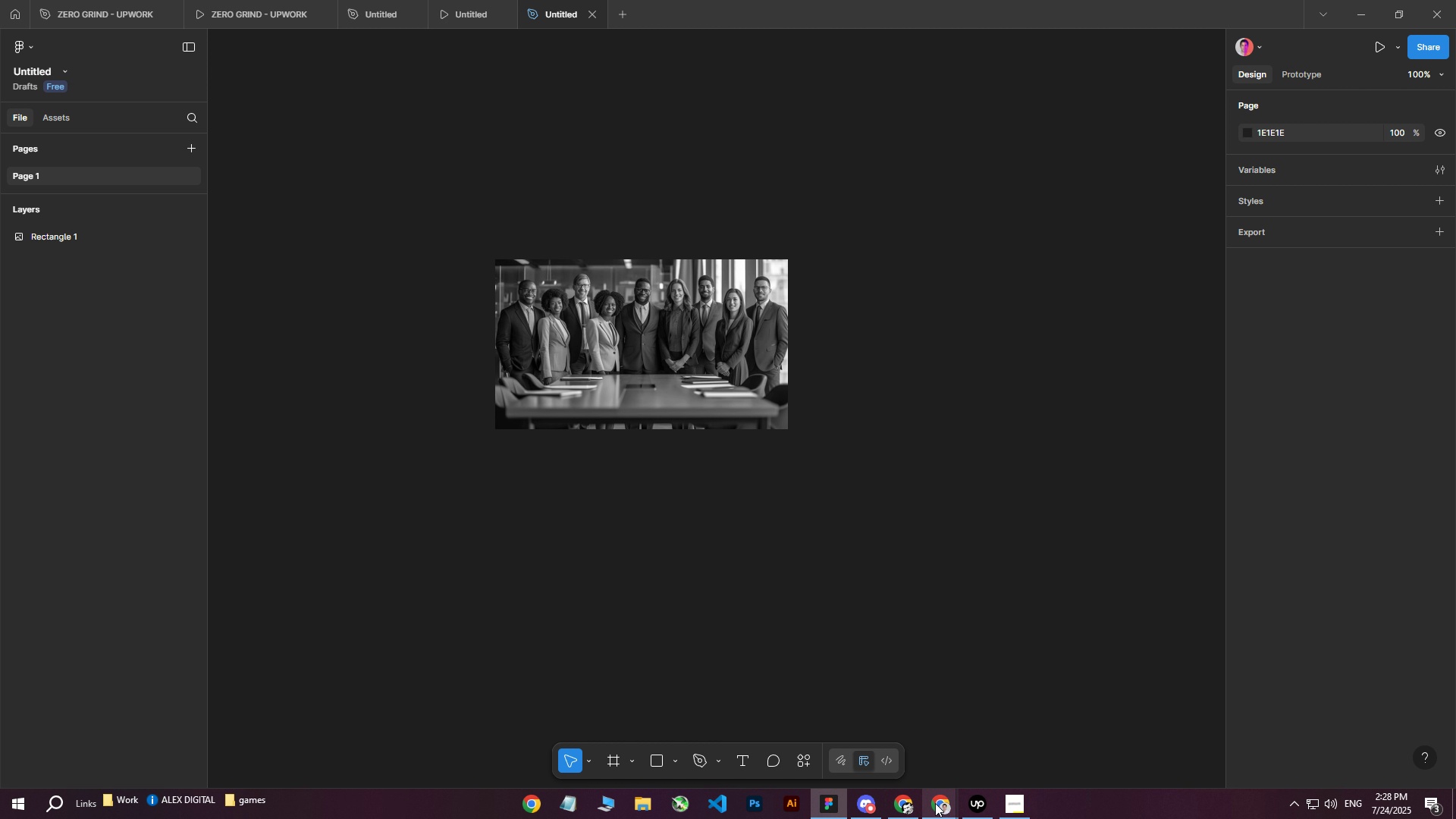 
right_click([902, 801])
 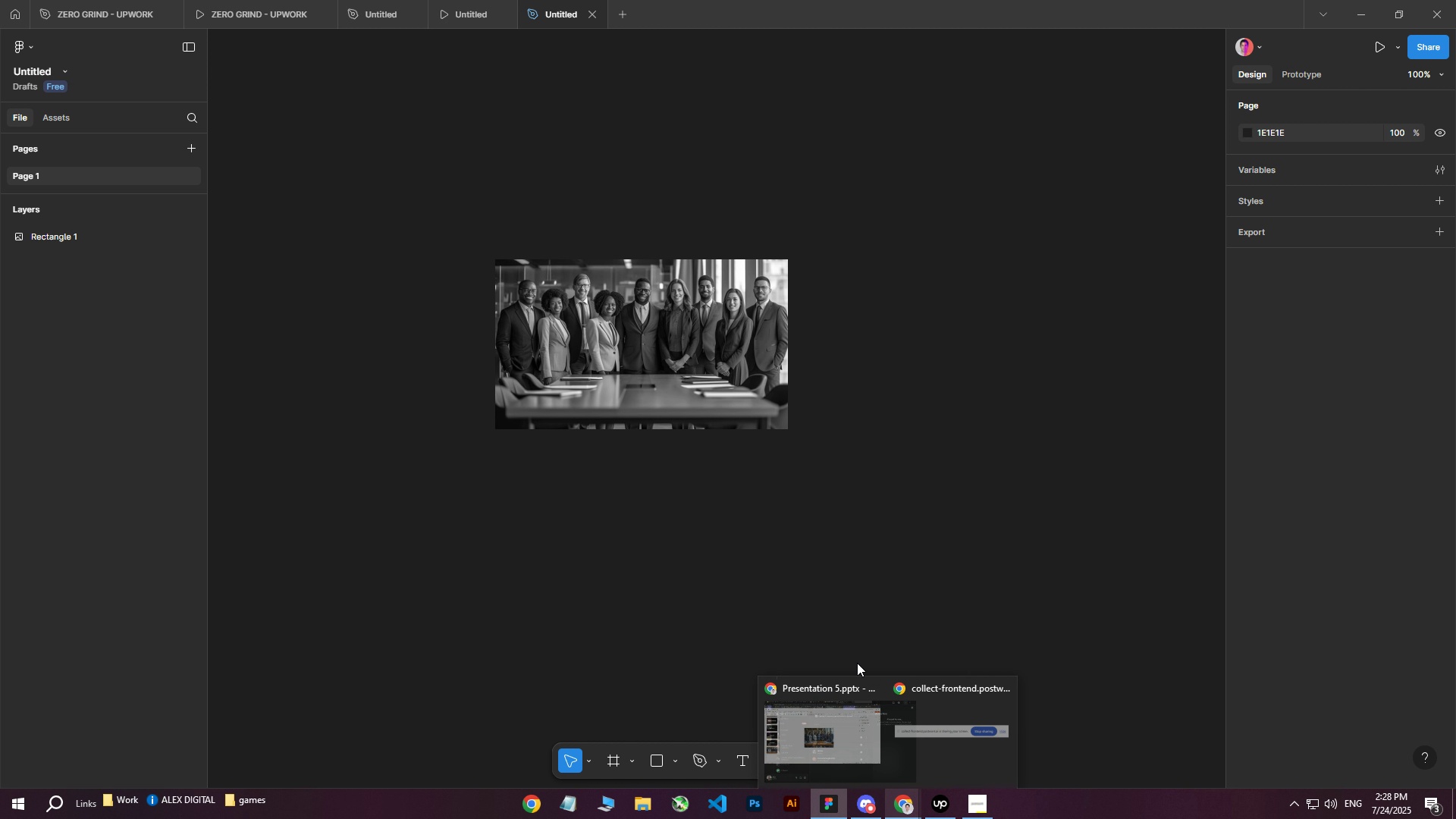 
wait(6.7)
 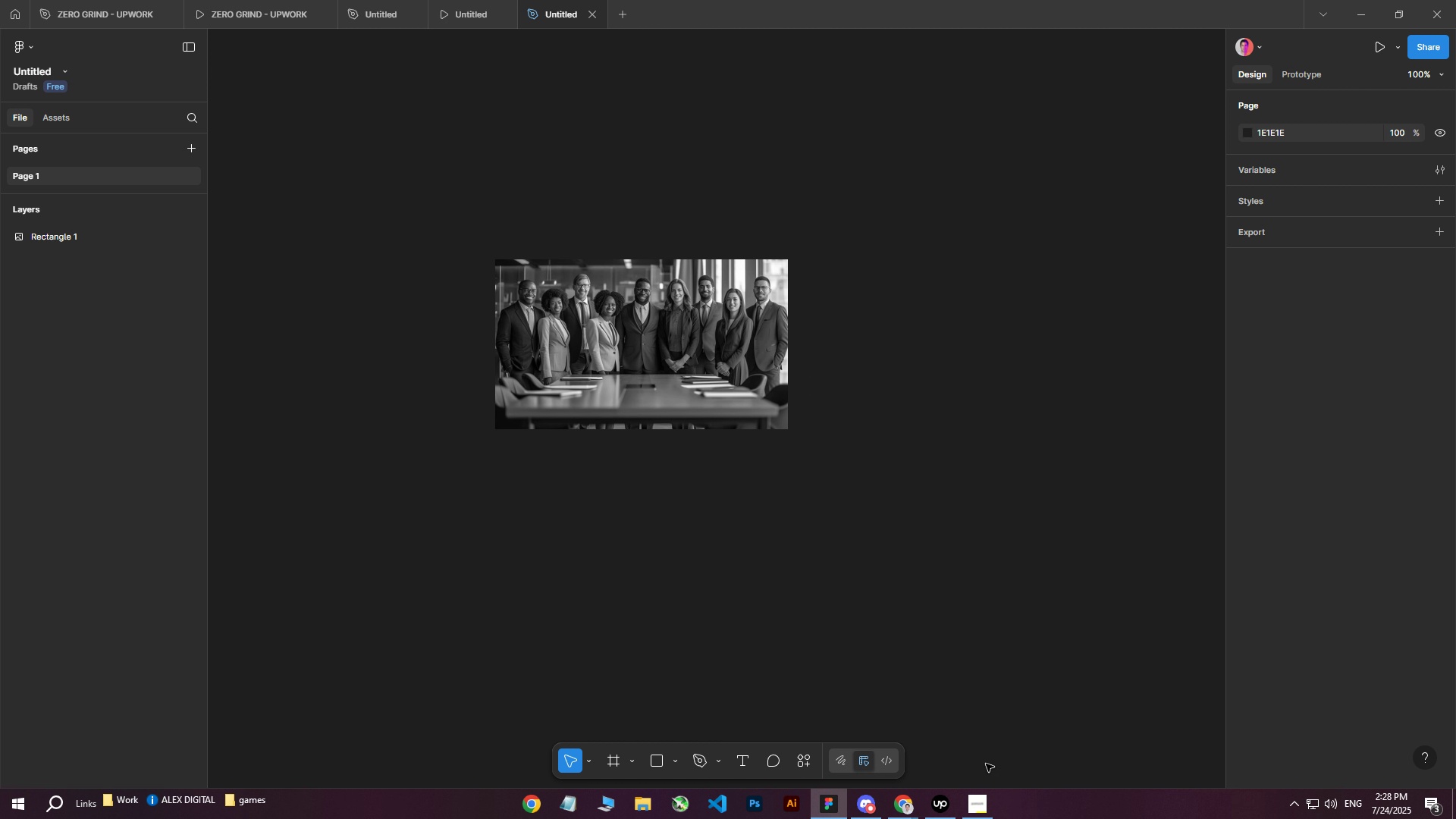 
double_click([855, 742])
 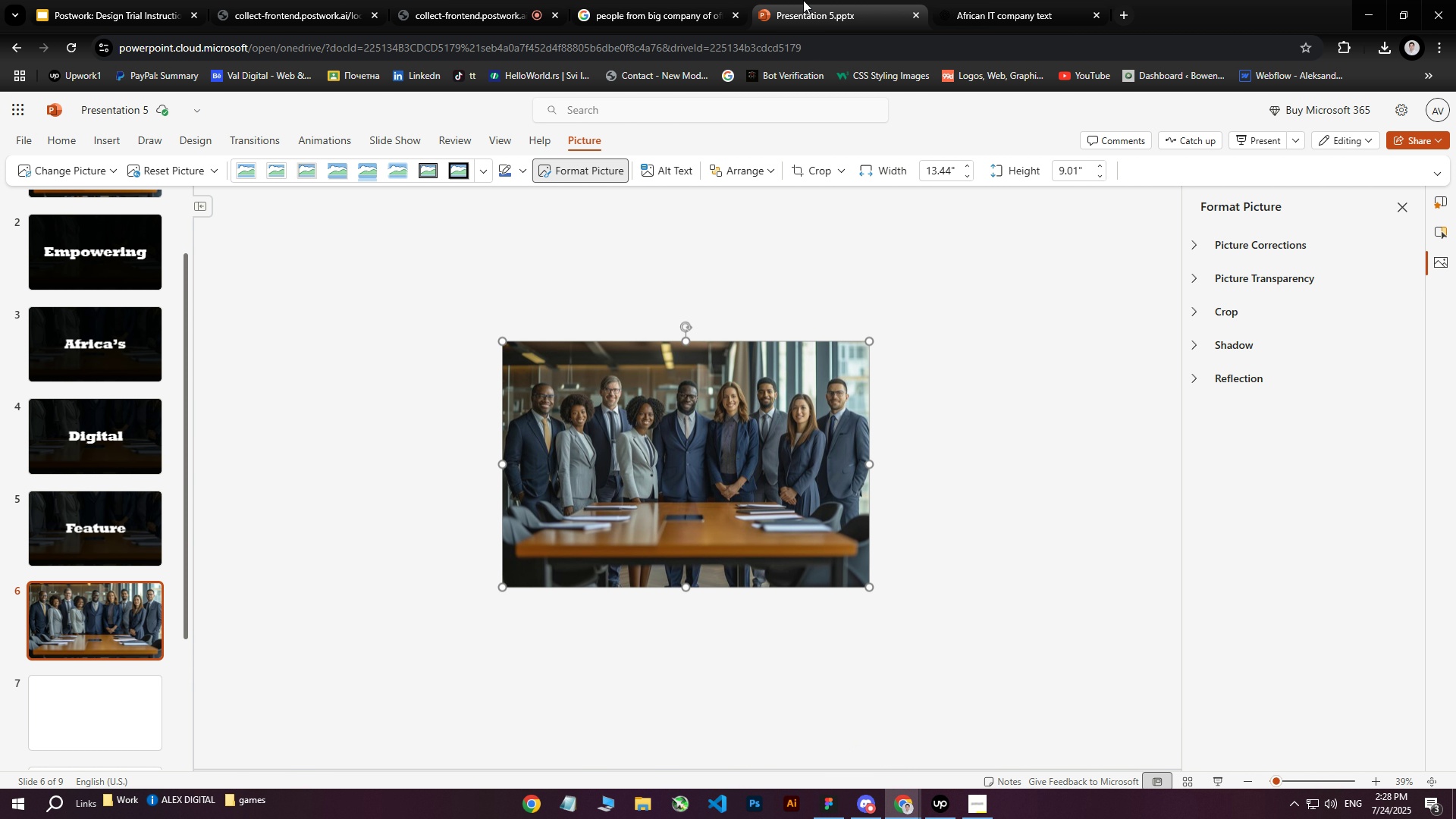 
left_click([816, 0])
 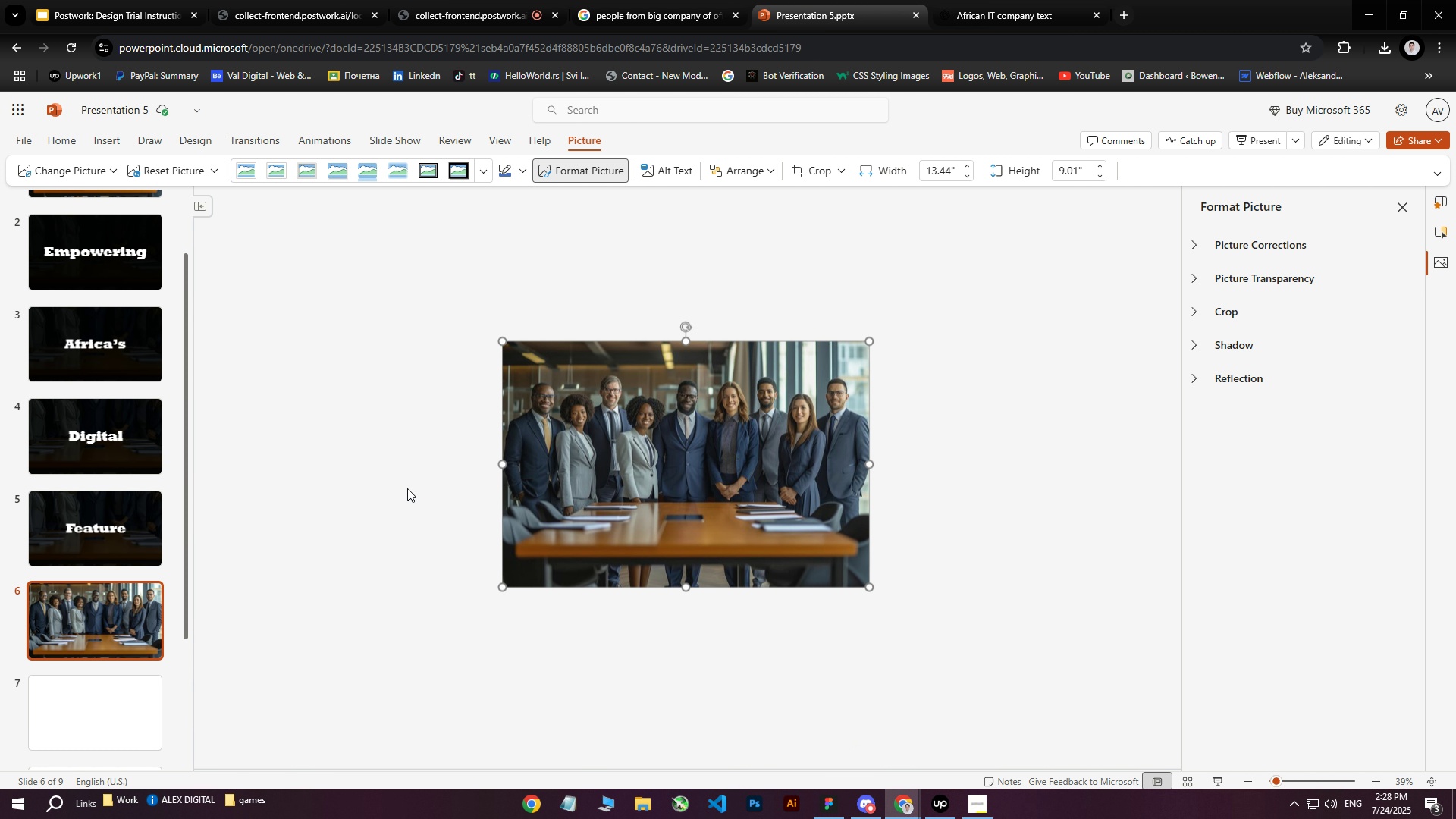 
double_click([573, 460])
 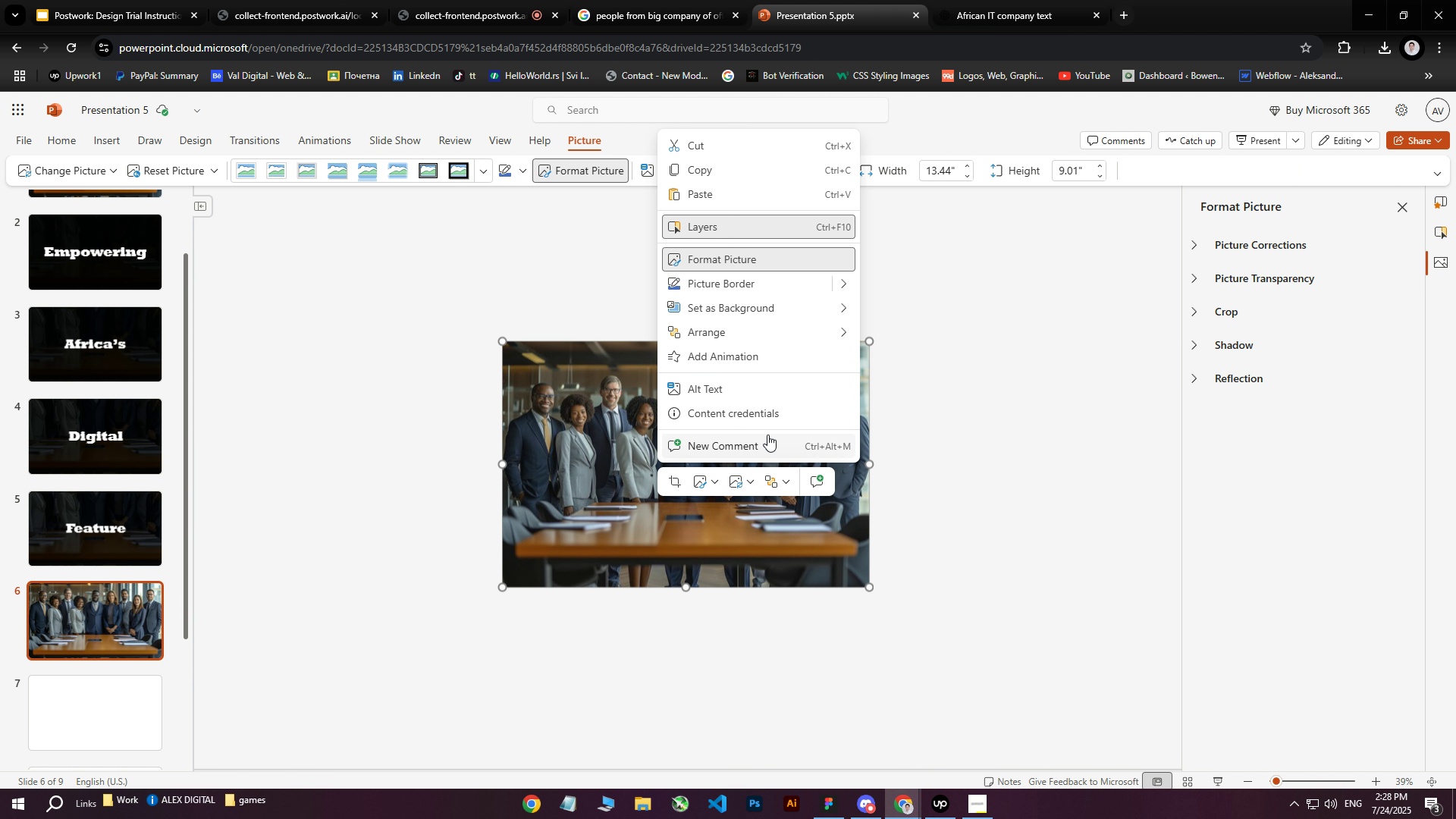 
left_click([714, 228])
 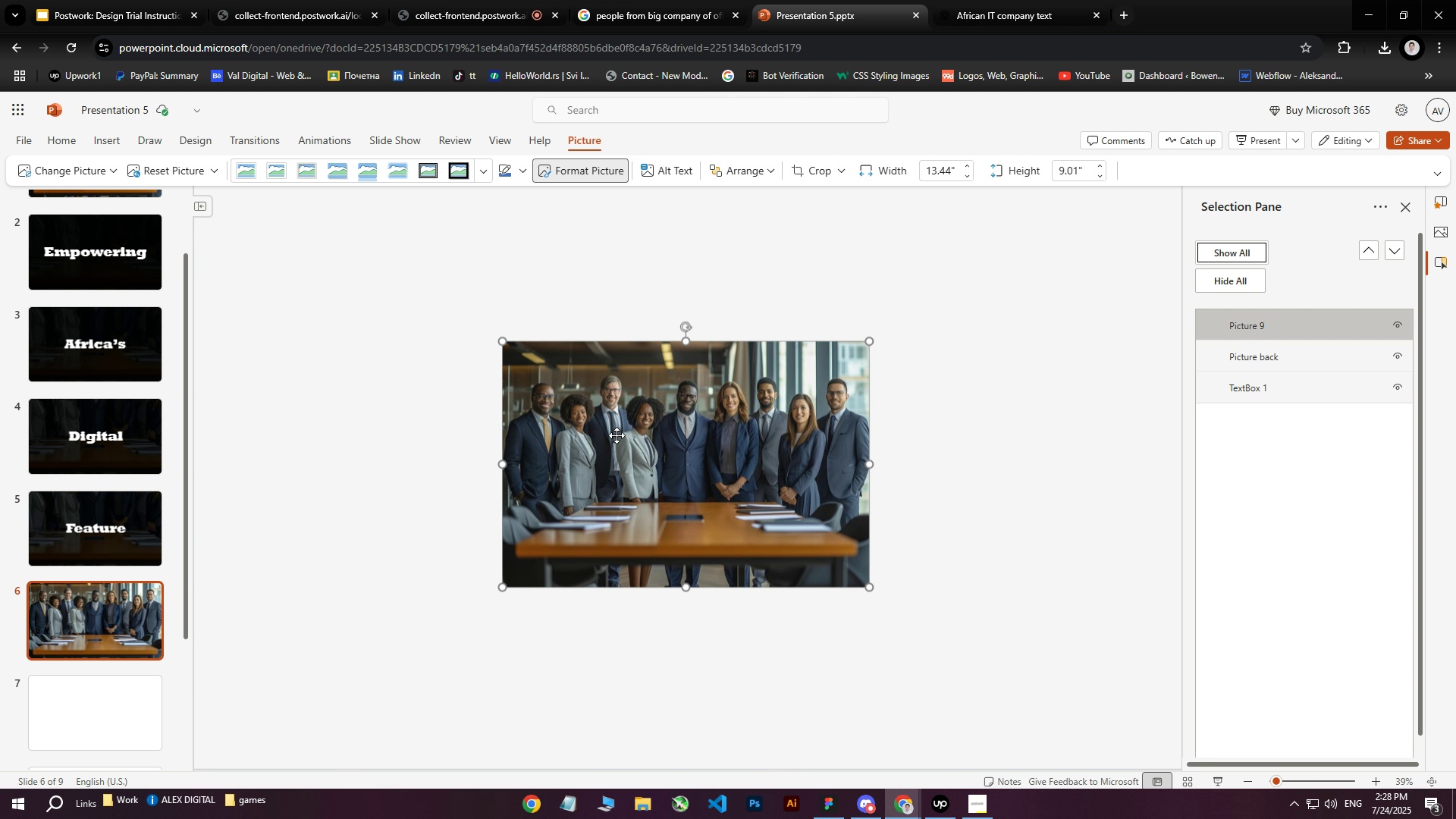 
wait(6.17)
 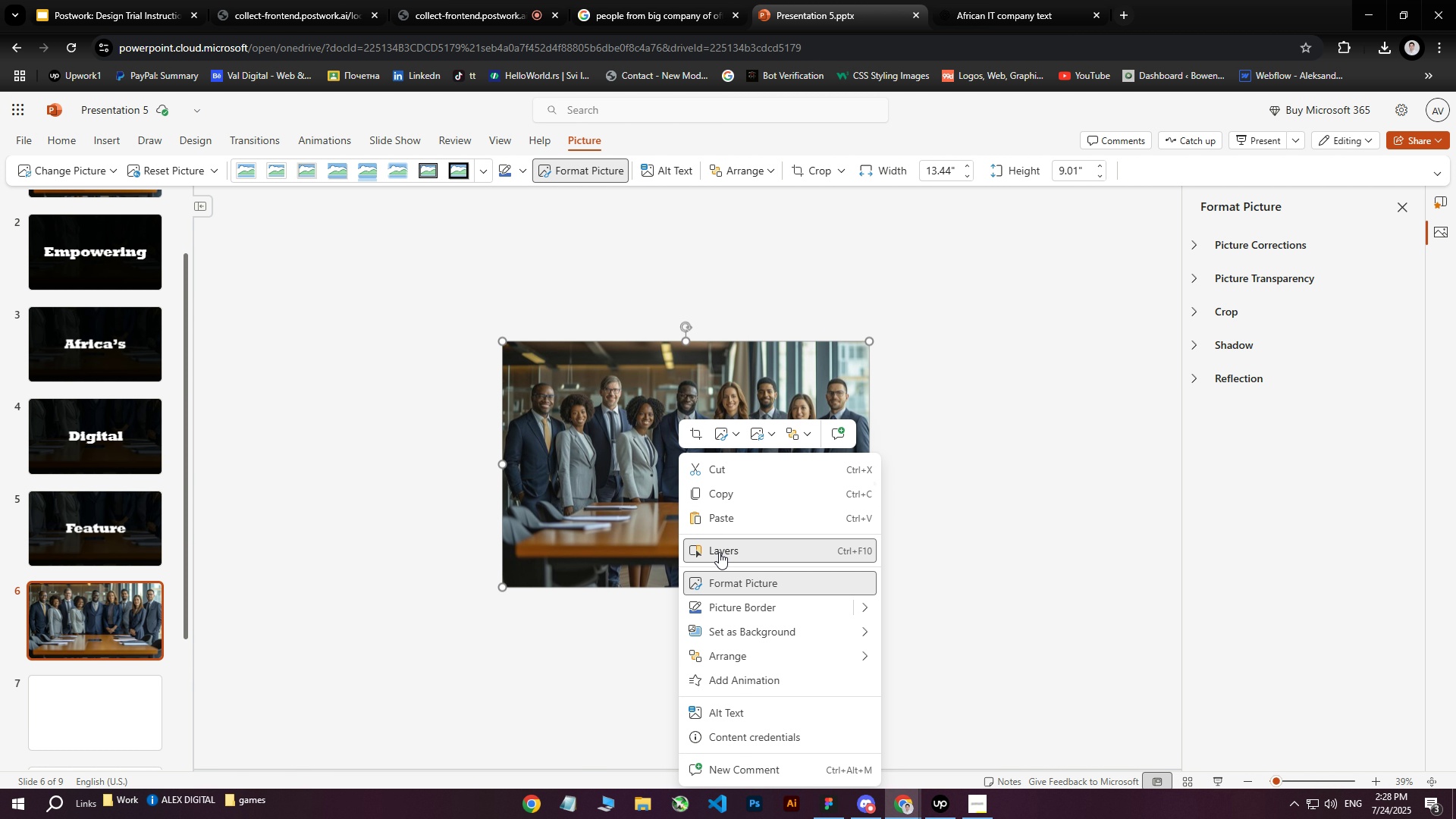 
left_click([1239, 356])
 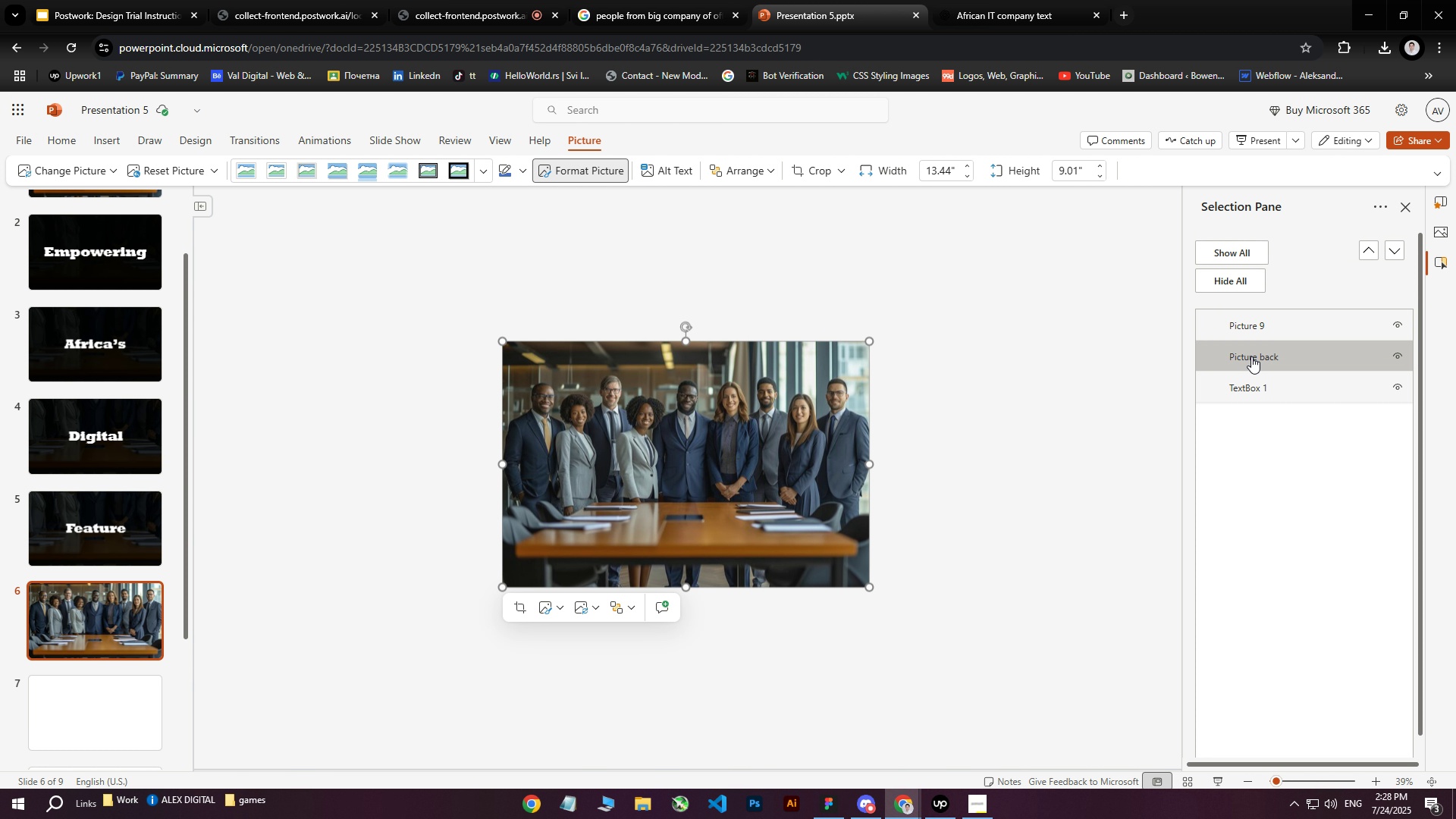 
left_click_drag(start_coordinate=[1256, 356], to_coordinate=[1256, 314])
 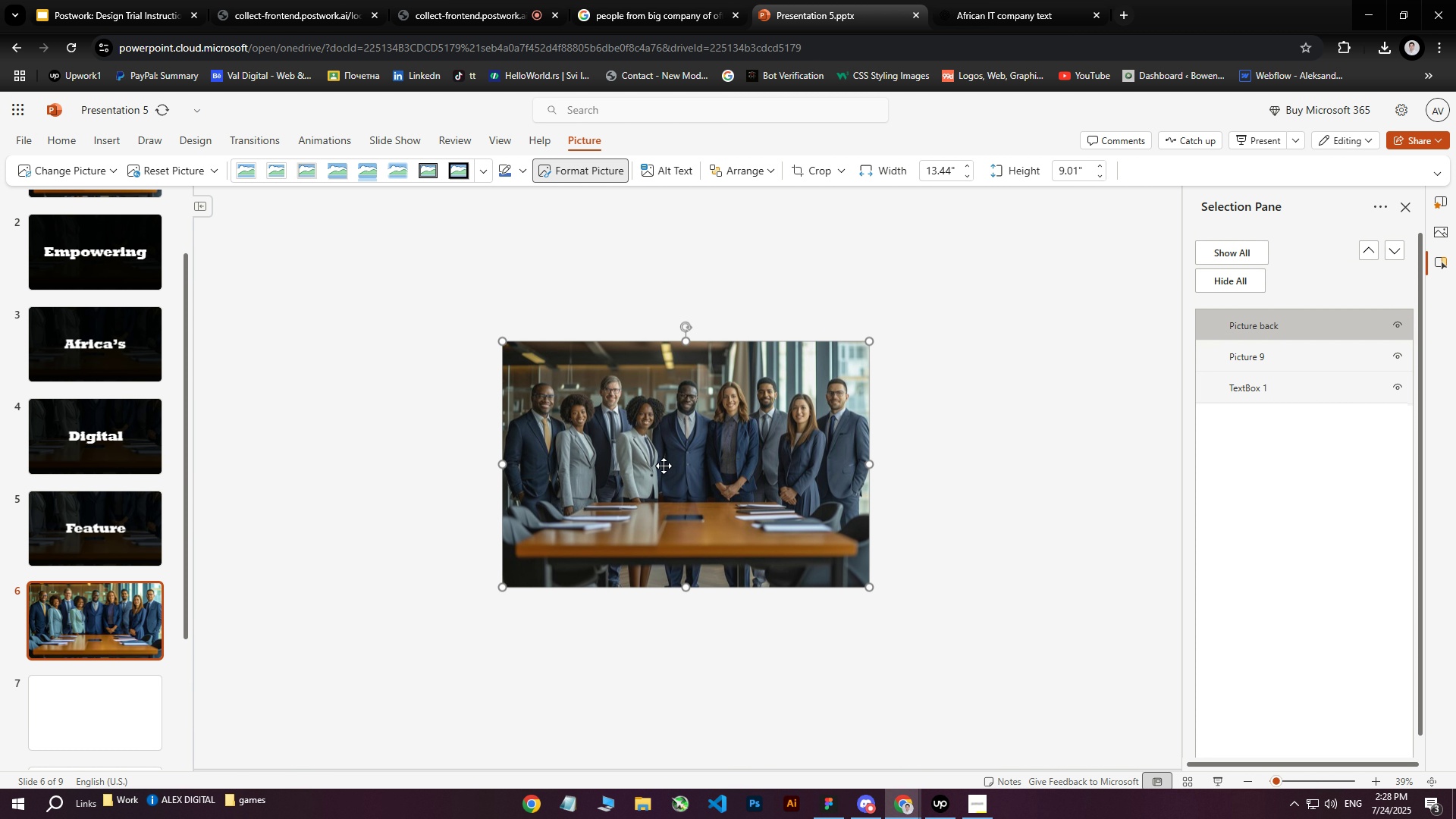 
left_click([661, 466])
 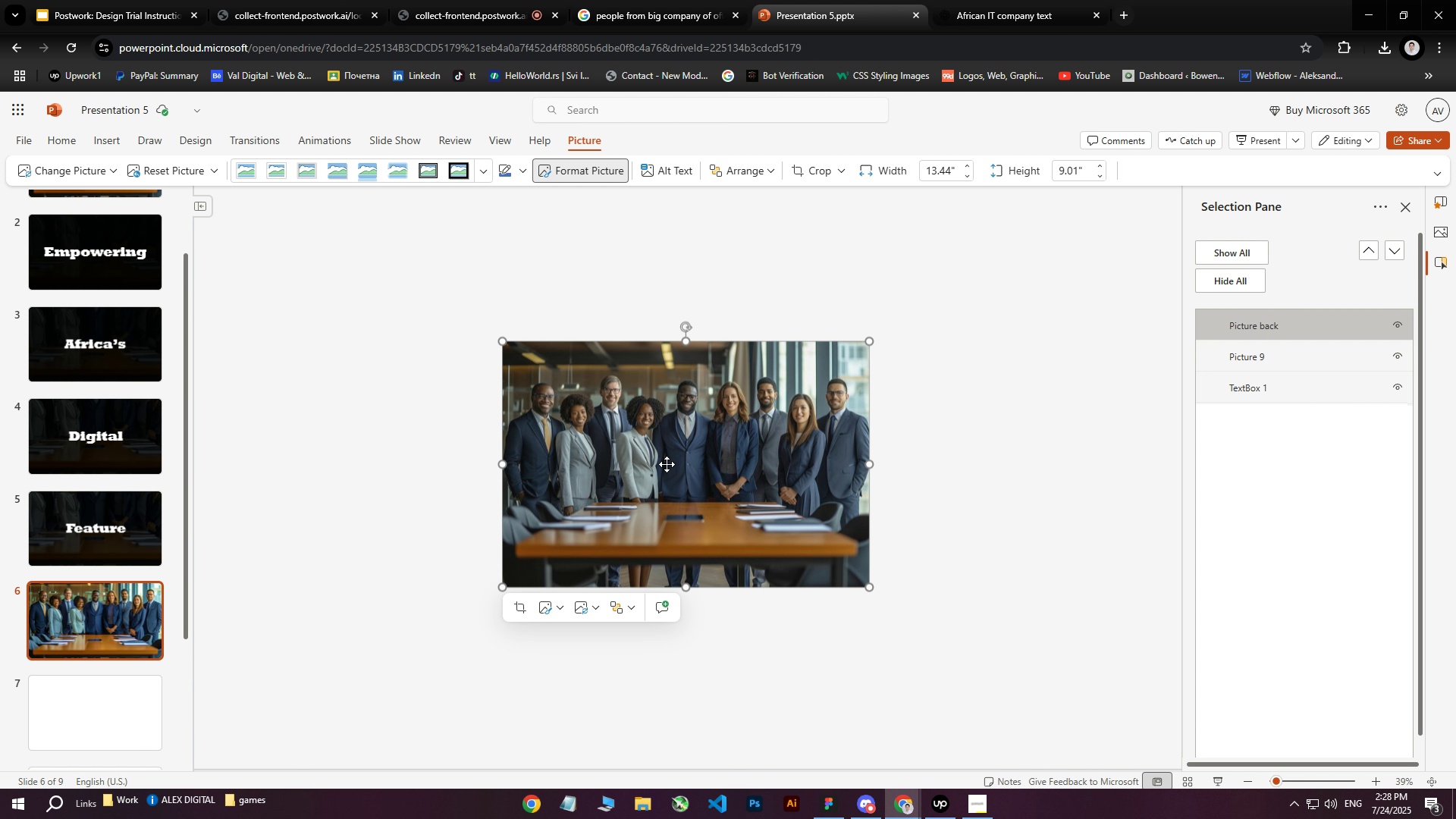 
key(Delete)
 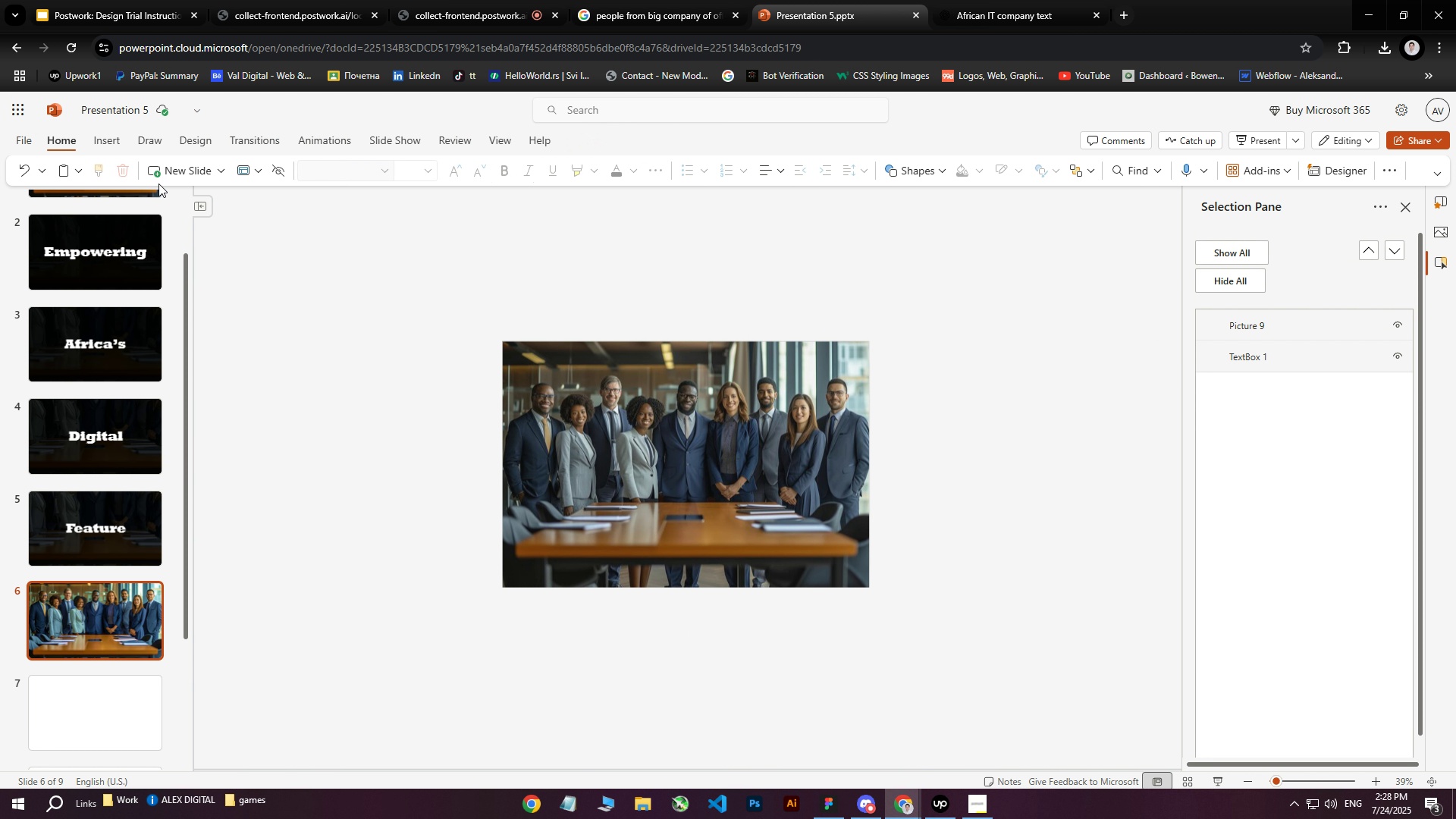 
left_click([99, 140])
 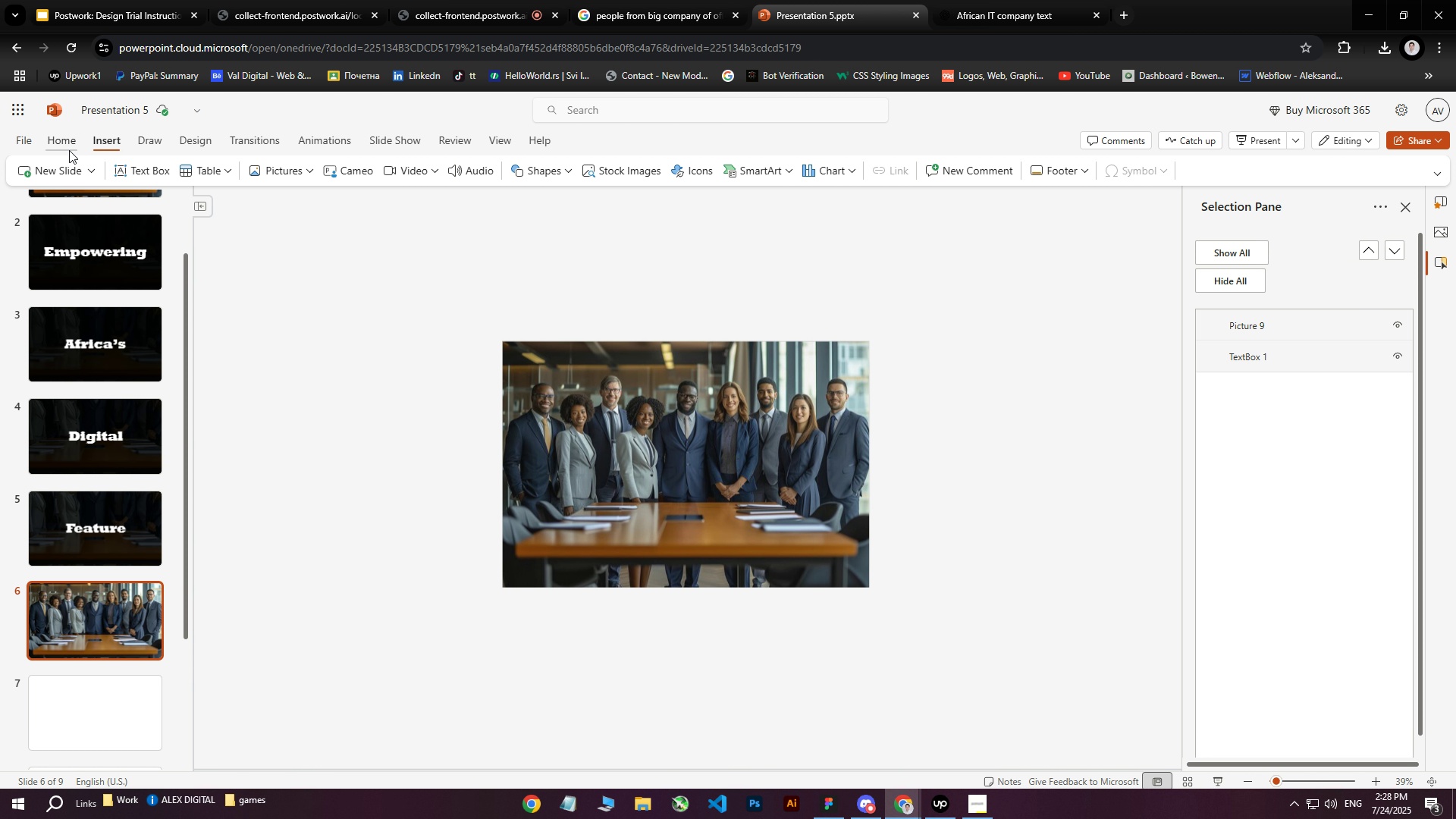 
wait(5.86)
 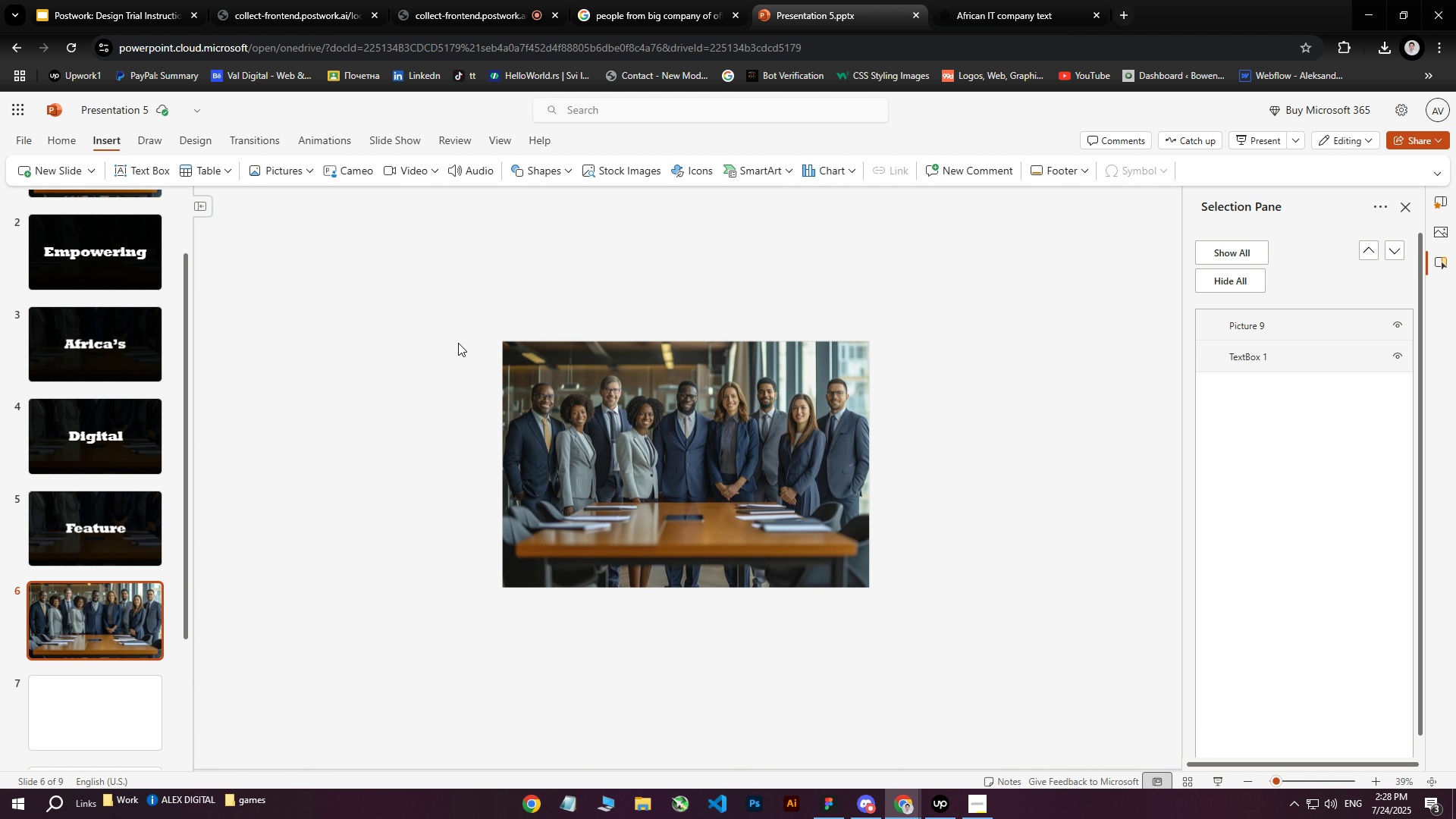 
left_click([271, 166])
 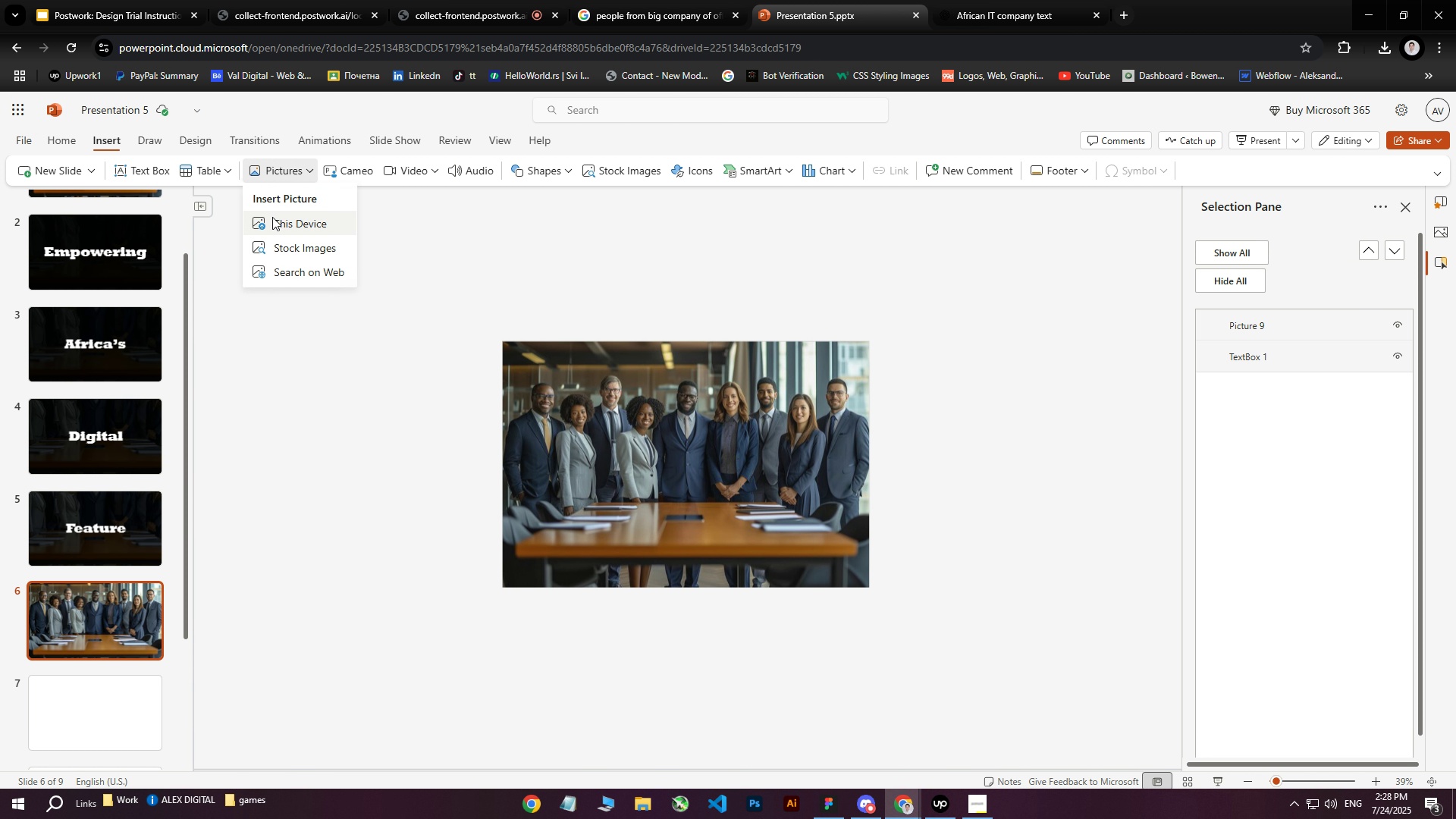 
left_click([272, 220])
 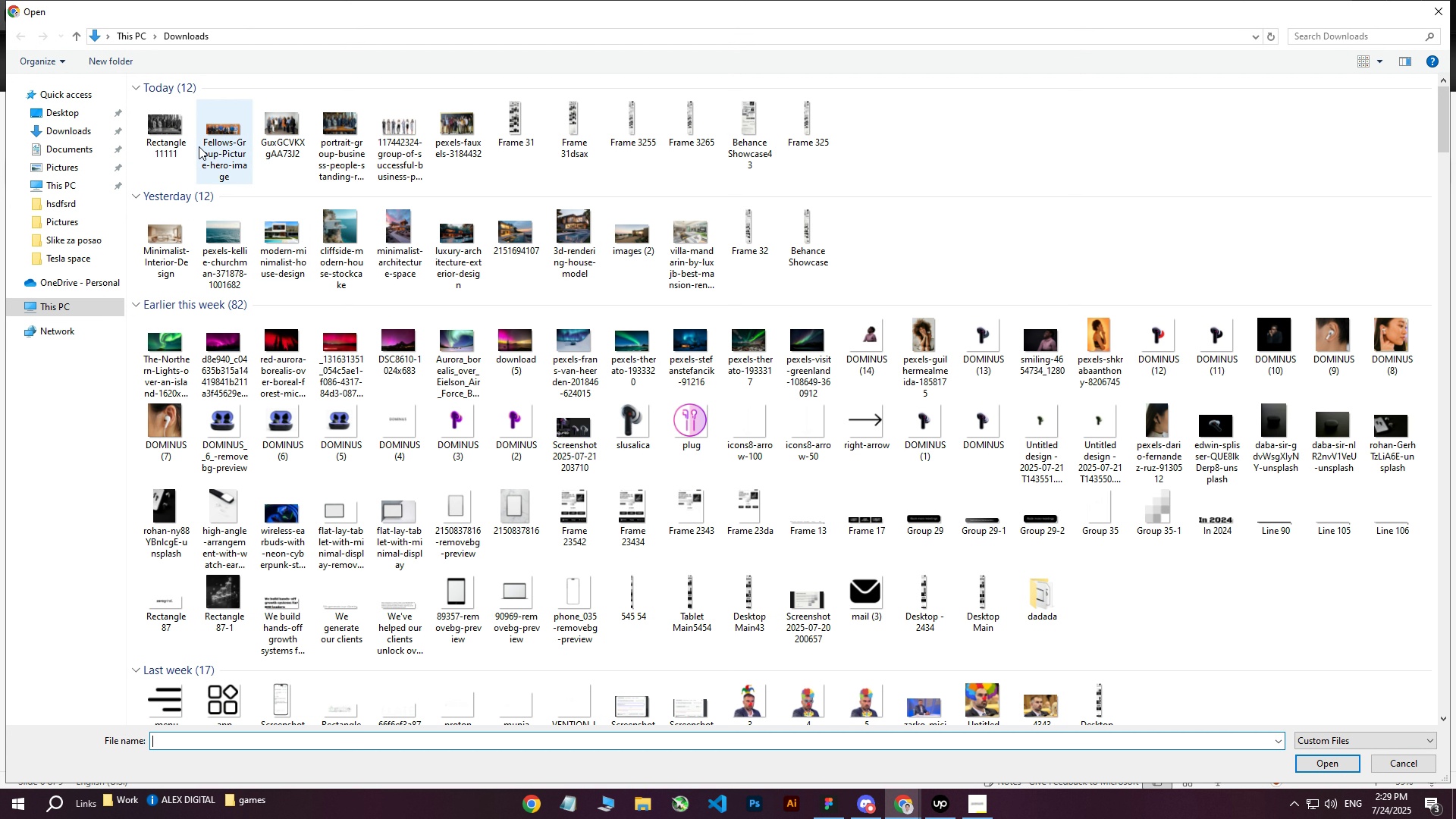 
left_click([155, 133])
 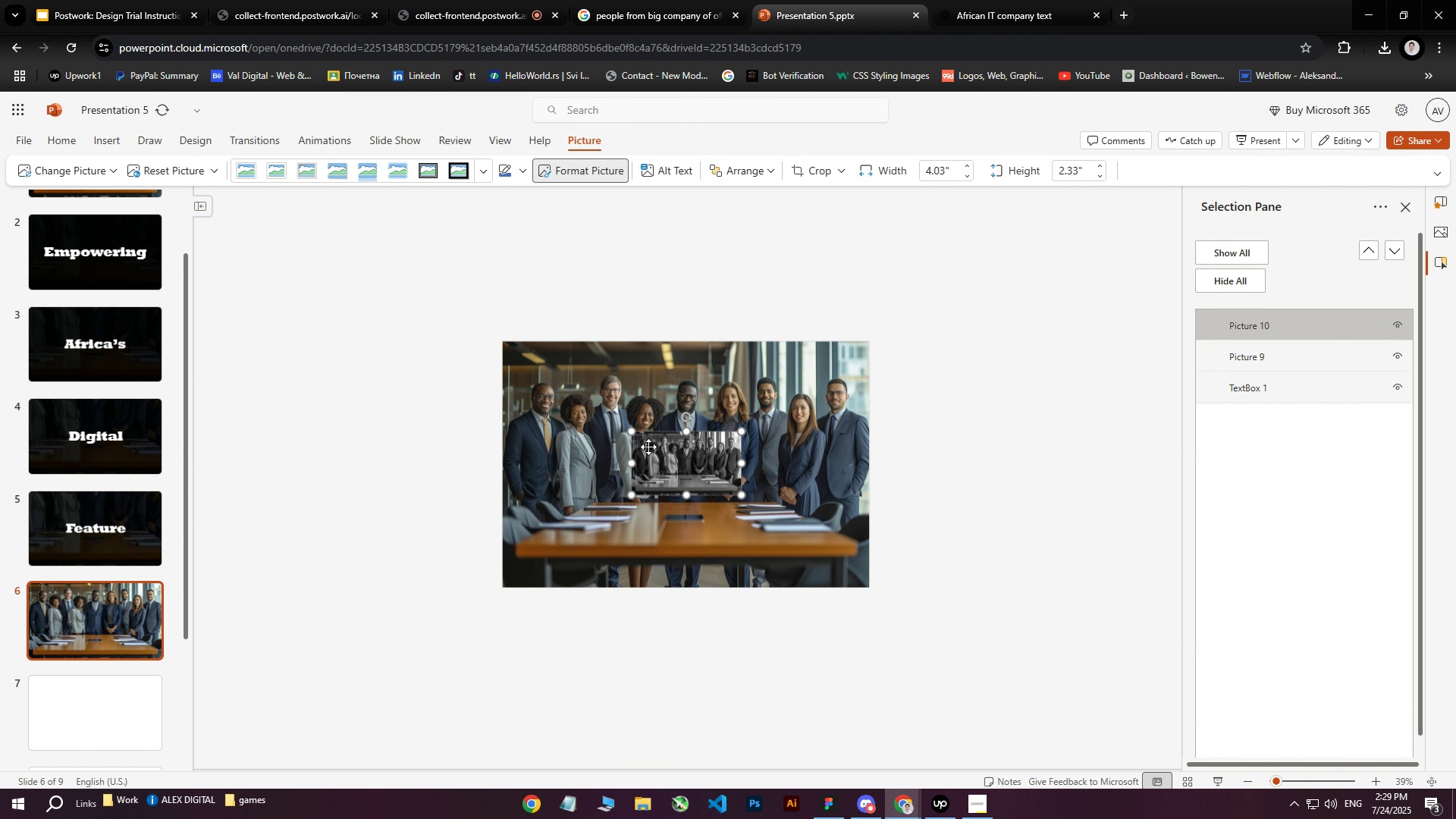 
left_click_drag(start_coordinate=[634, 432], to_coordinate=[521, 350])
 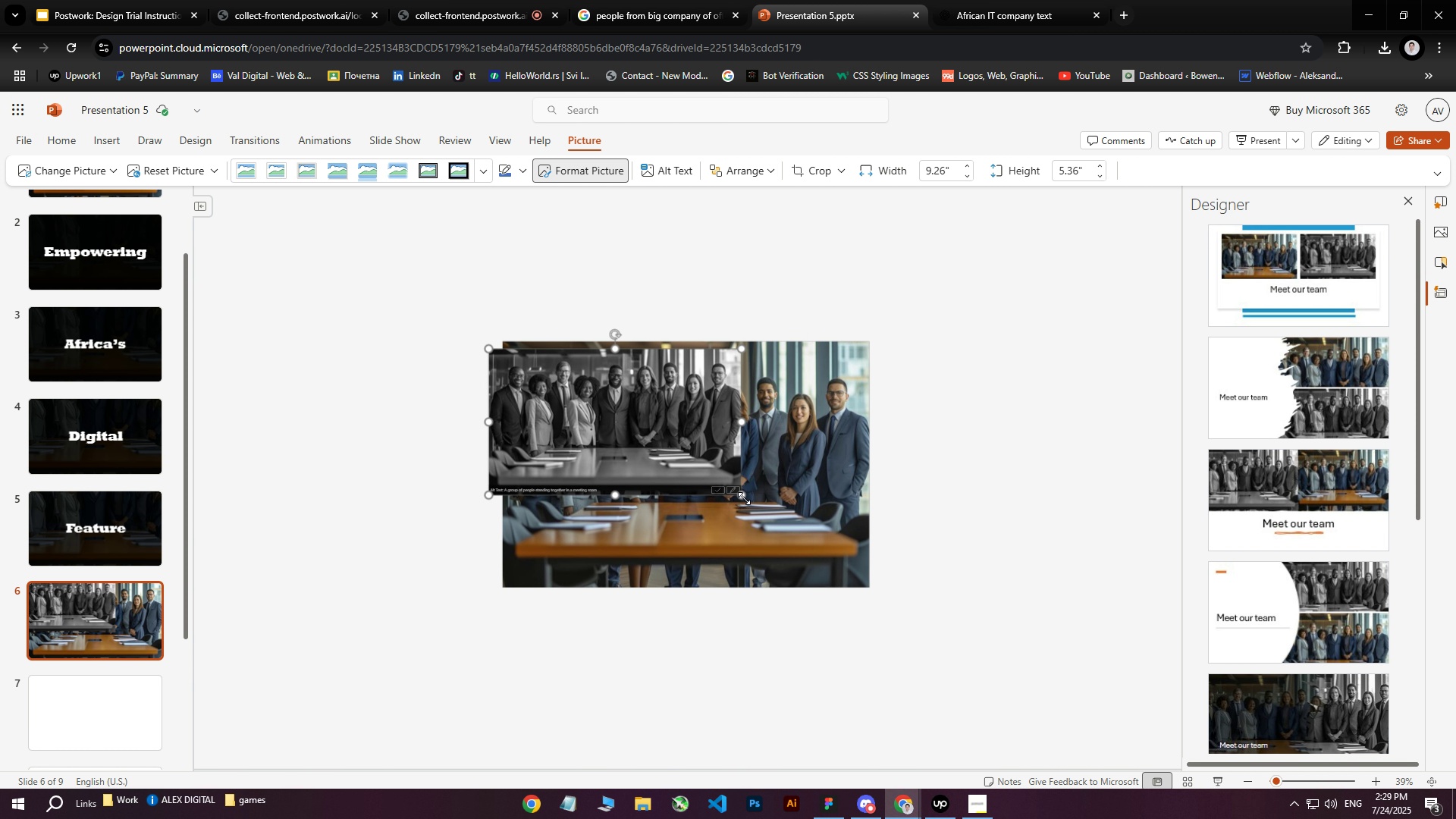 
left_click_drag(start_coordinate=[742, 496], to_coordinate=[954, 617])
 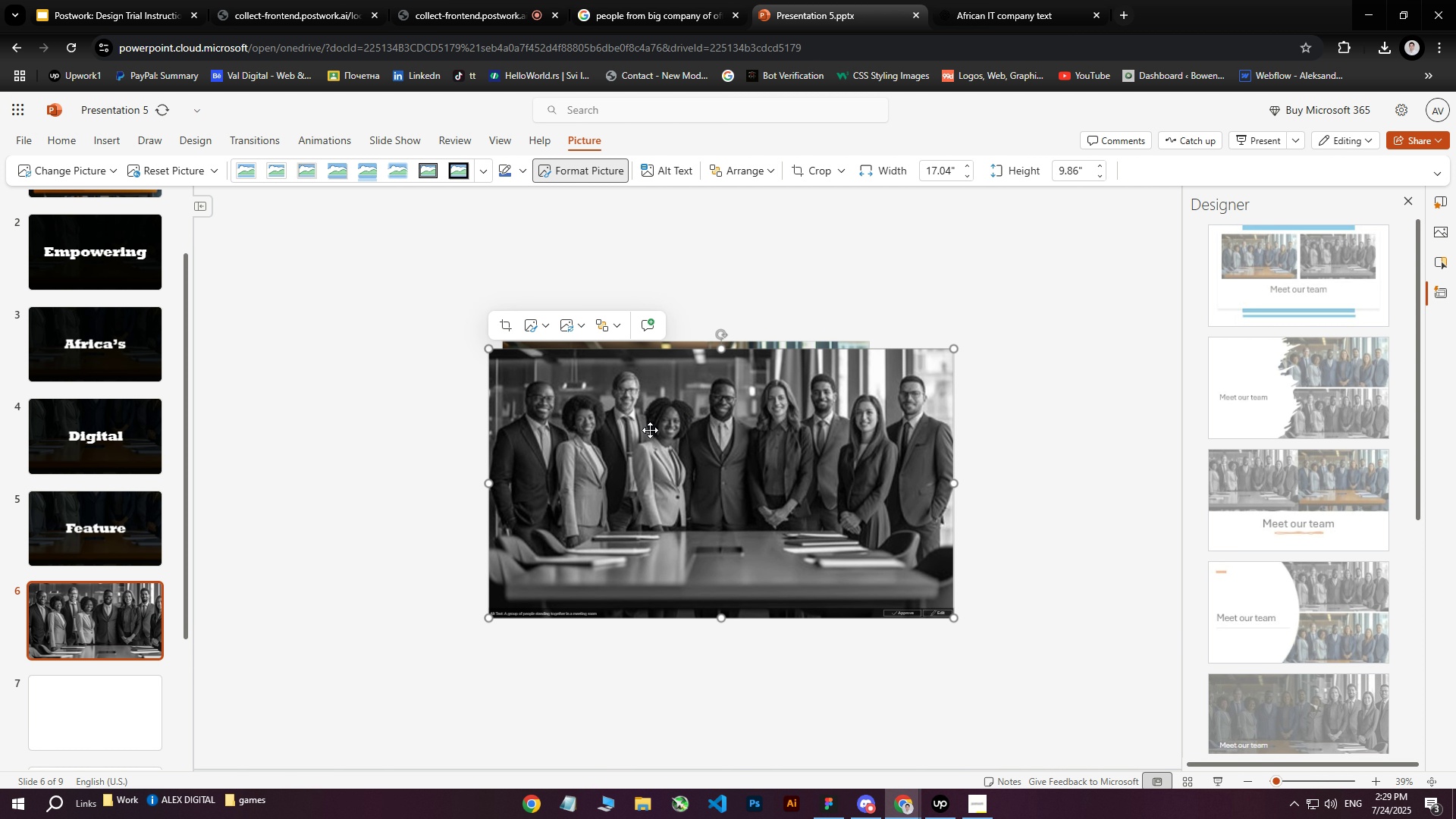 
left_click_drag(start_coordinate=[745, 441], to_coordinate=[699, 411])
 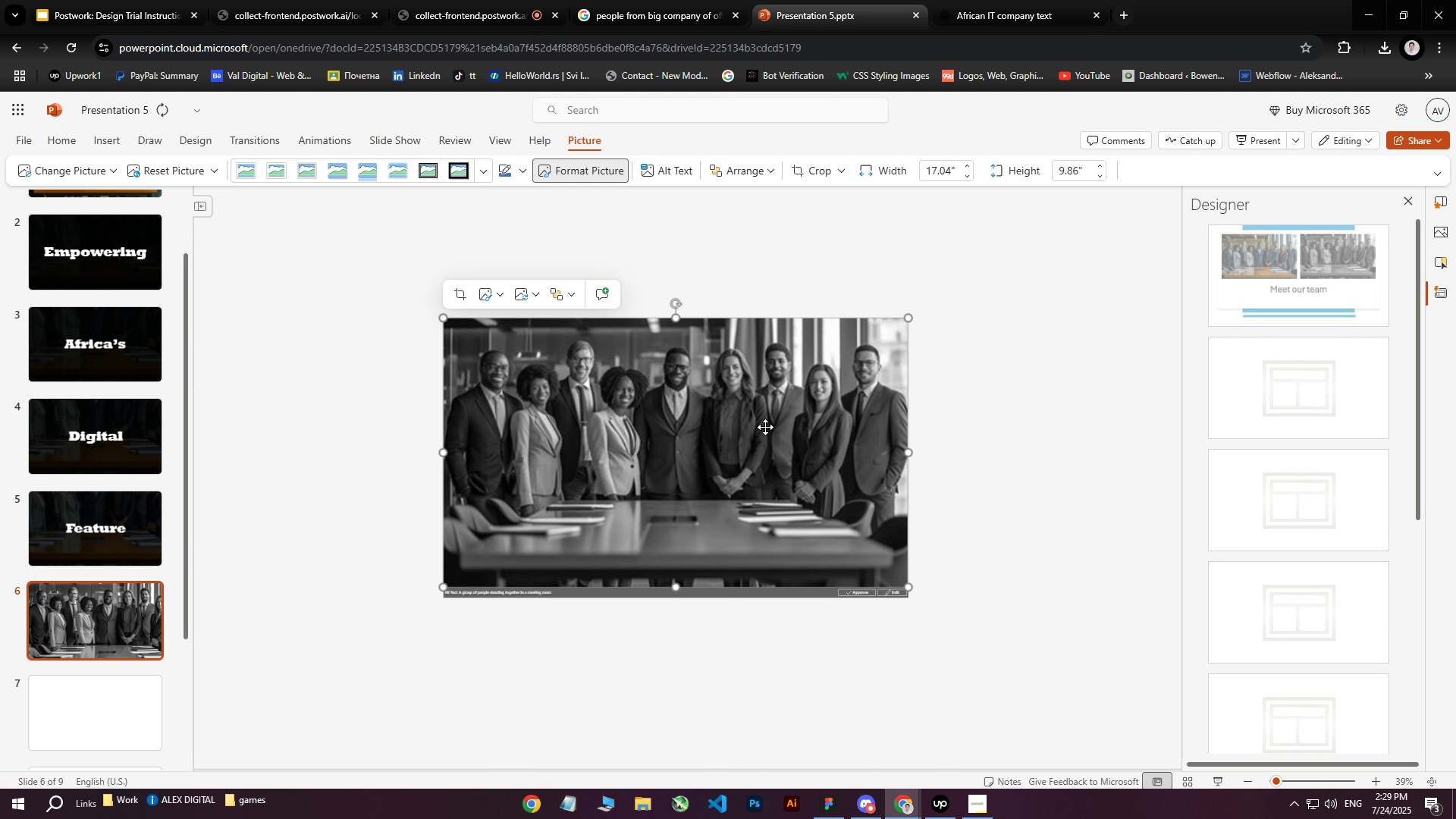 
key(Delete)
 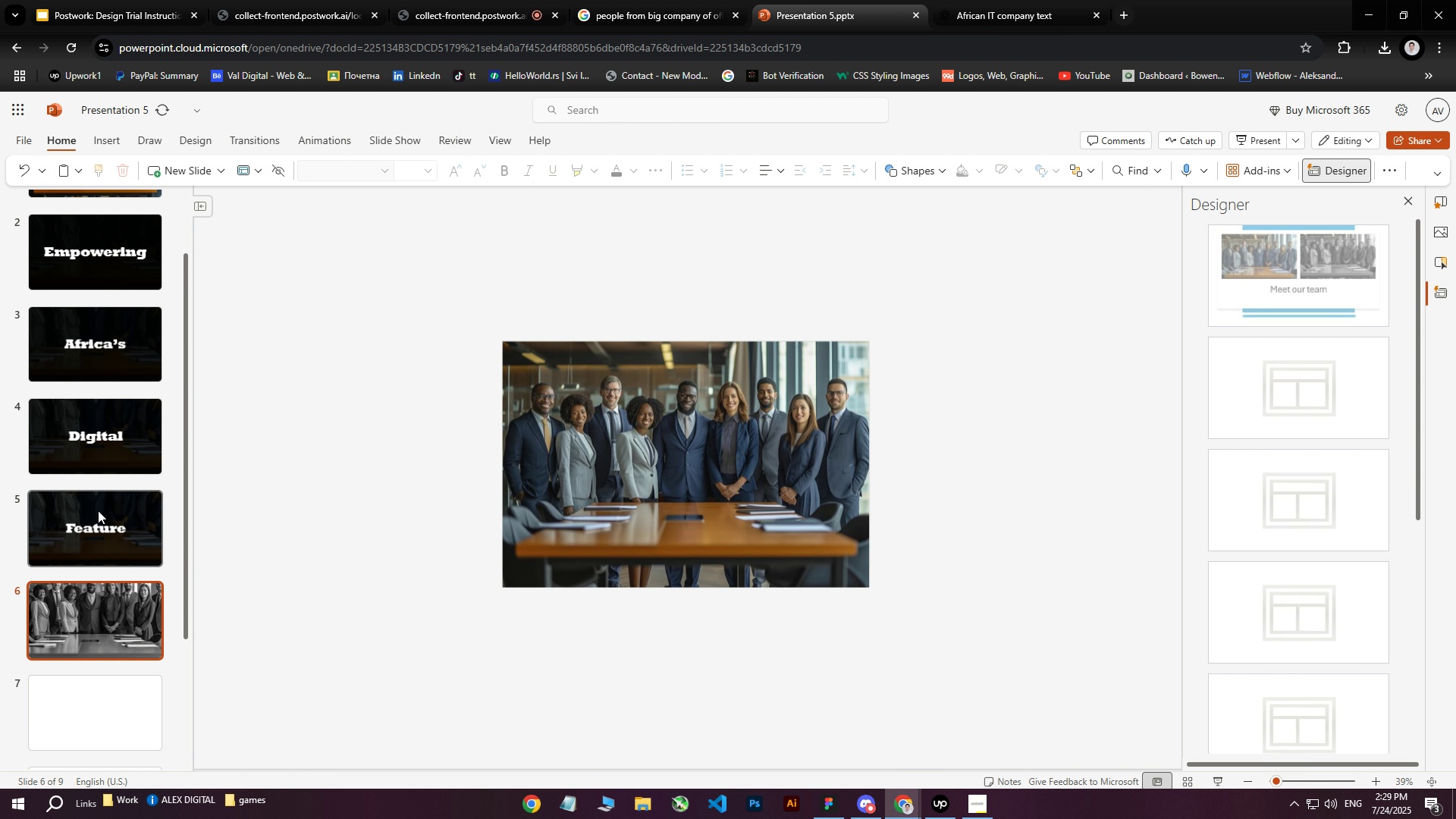 
double_click([81, 612])
 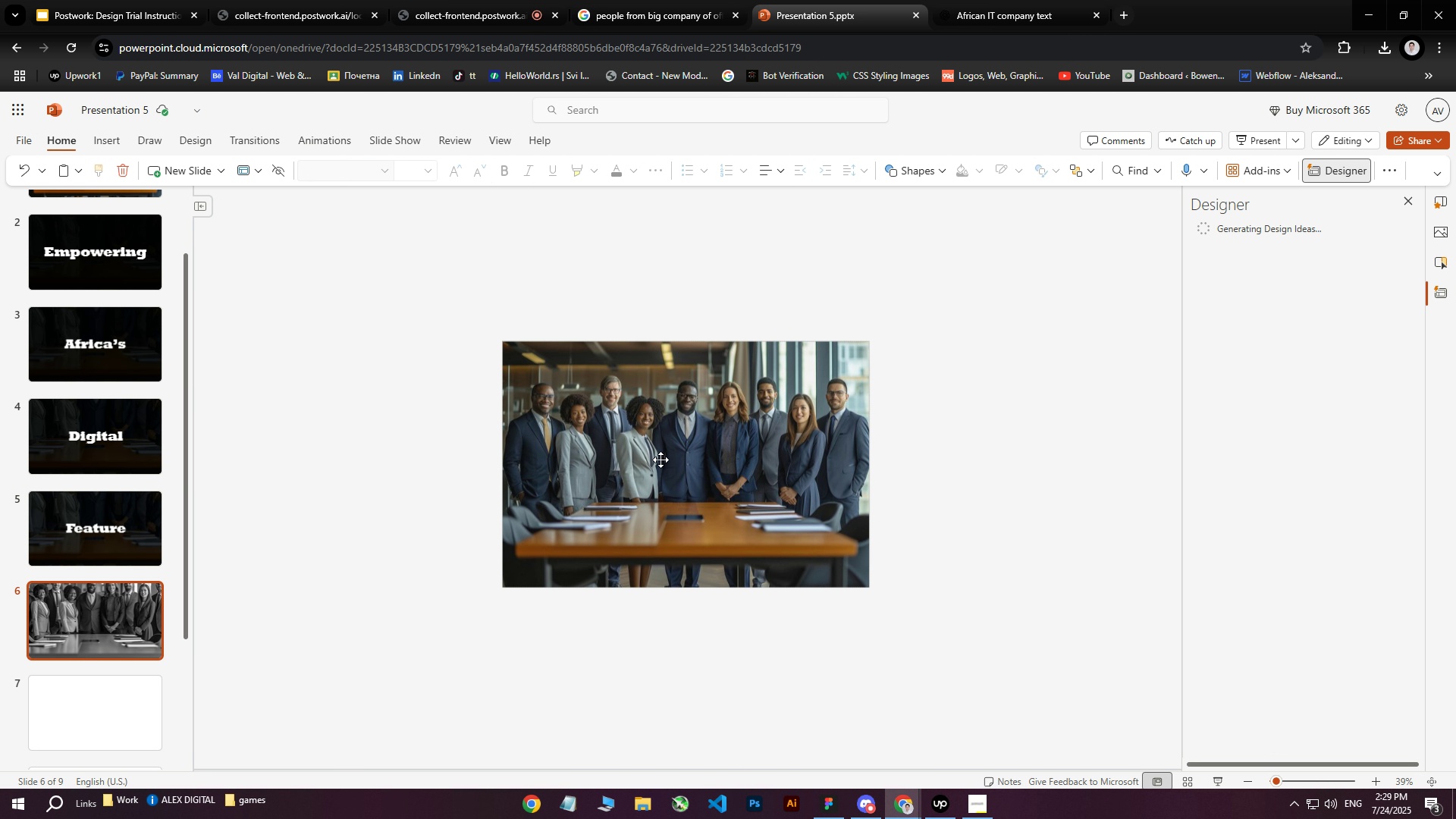 
triple_click([662, 459])
 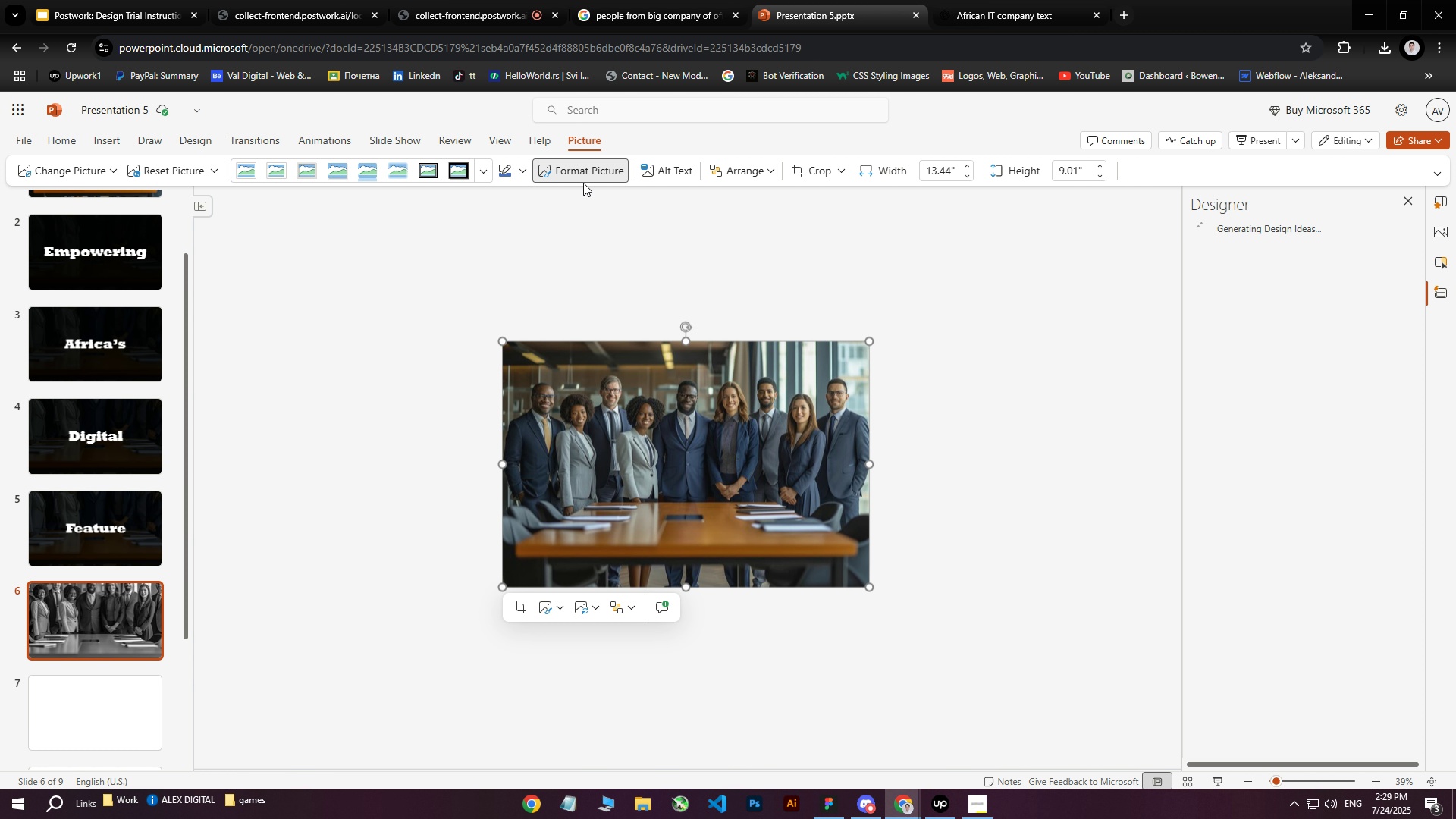 
left_click([577, 177])
 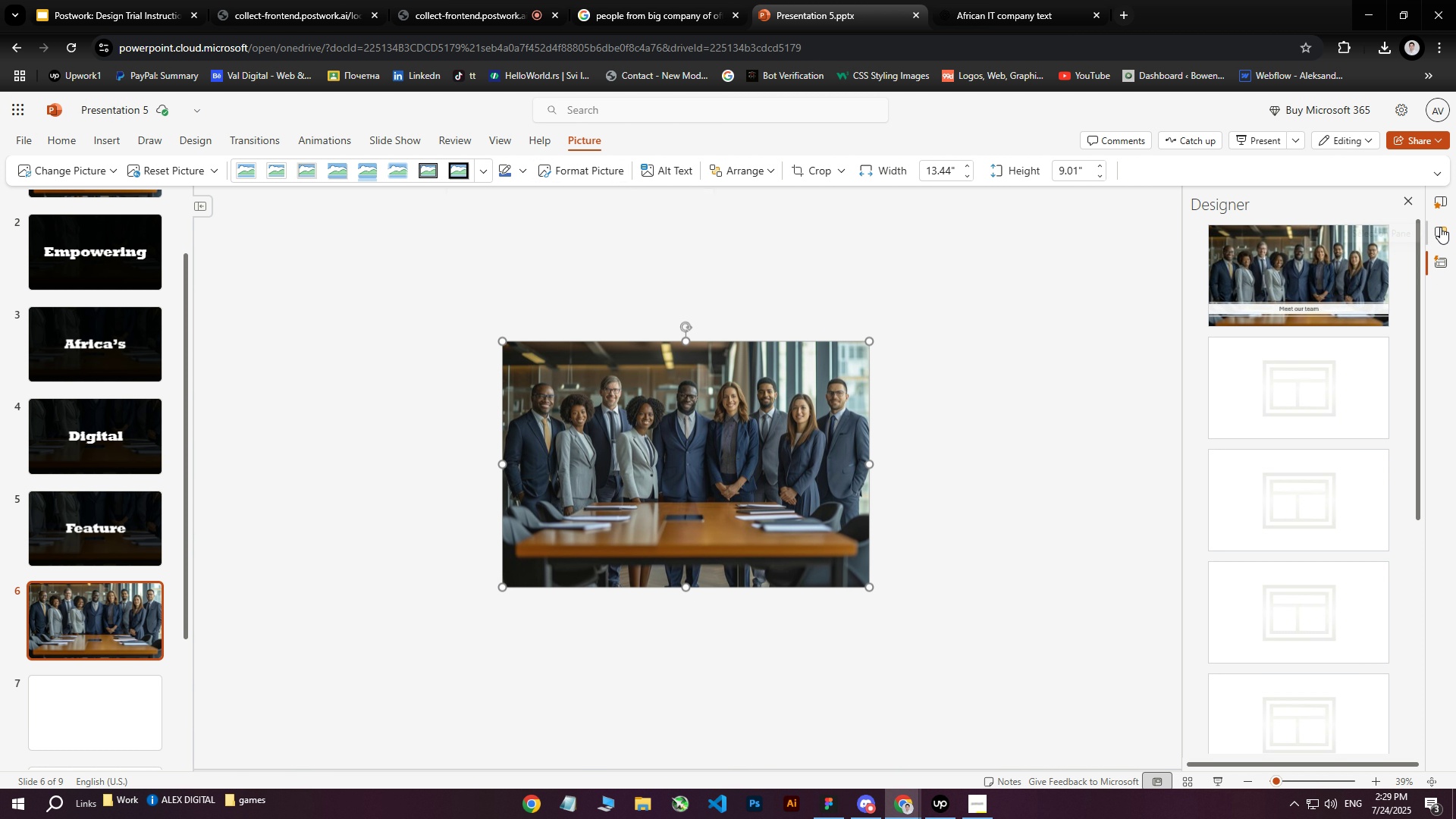 
left_click([1441, 227])
 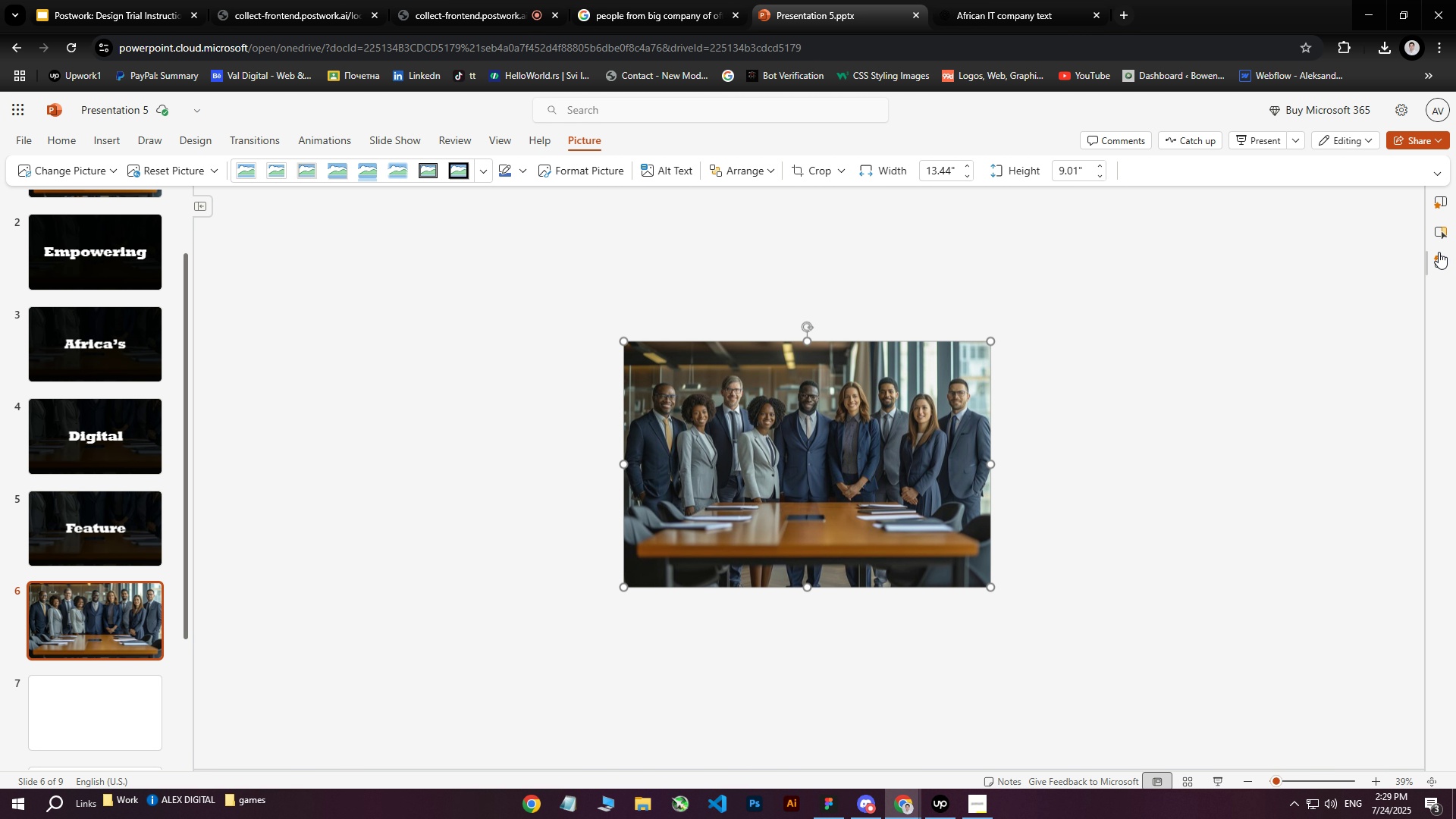 
double_click([1435, 259])
 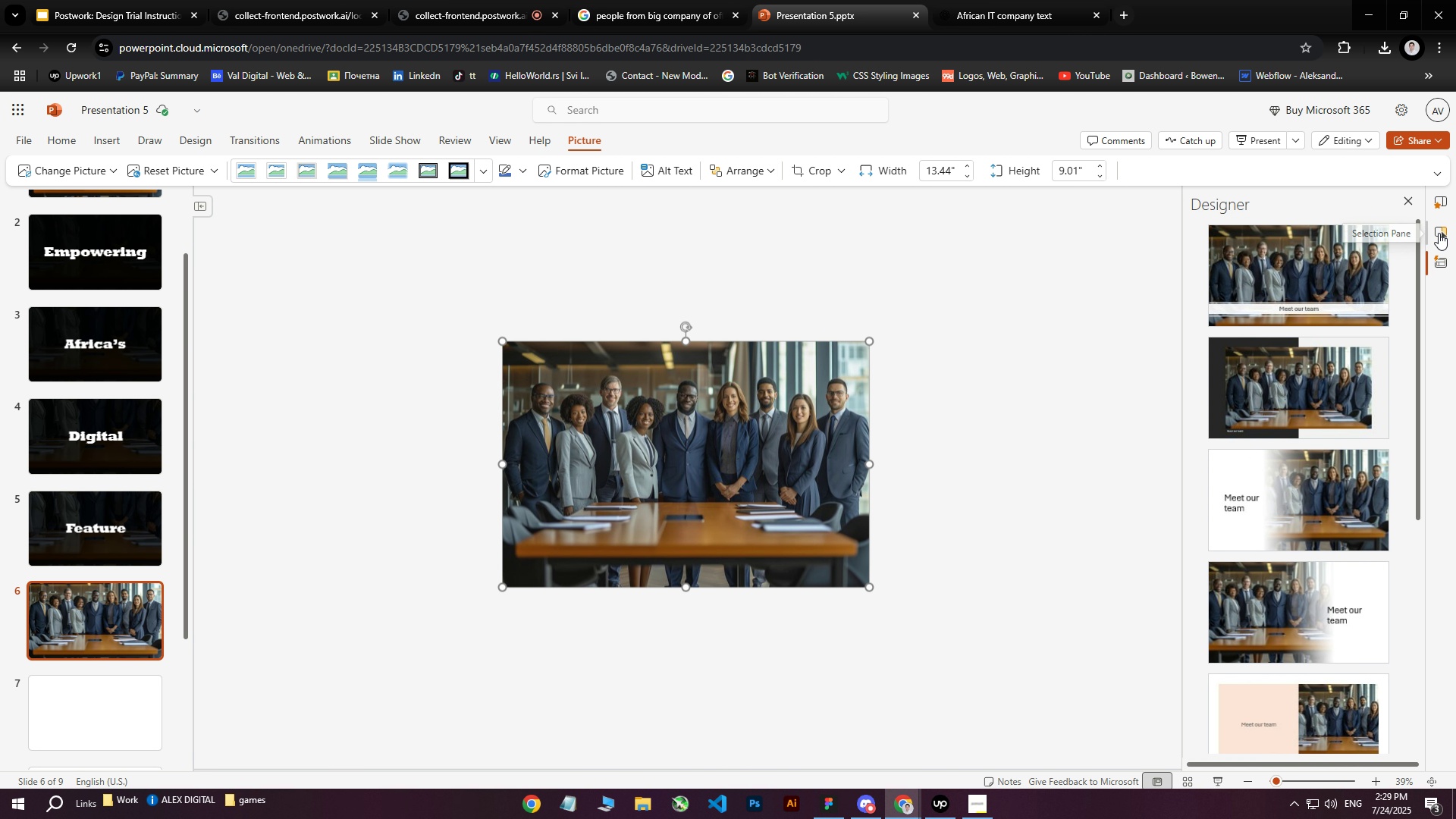 
scroll: coordinate [1294, 449], scroll_direction: down, amount: 11.0
 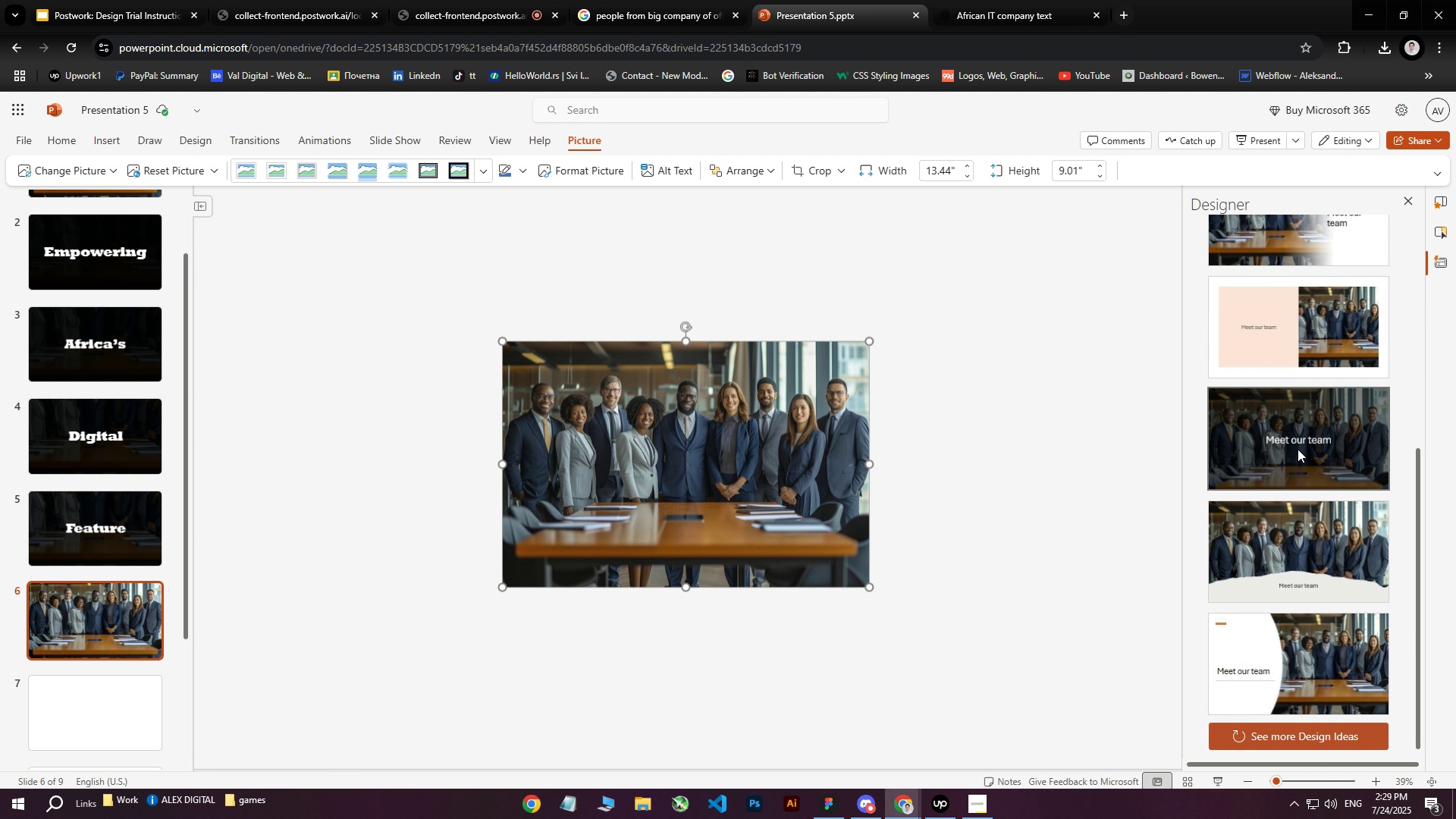 
scroll: coordinate [1299, 450], scroll_direction: up, amount: 10.0
 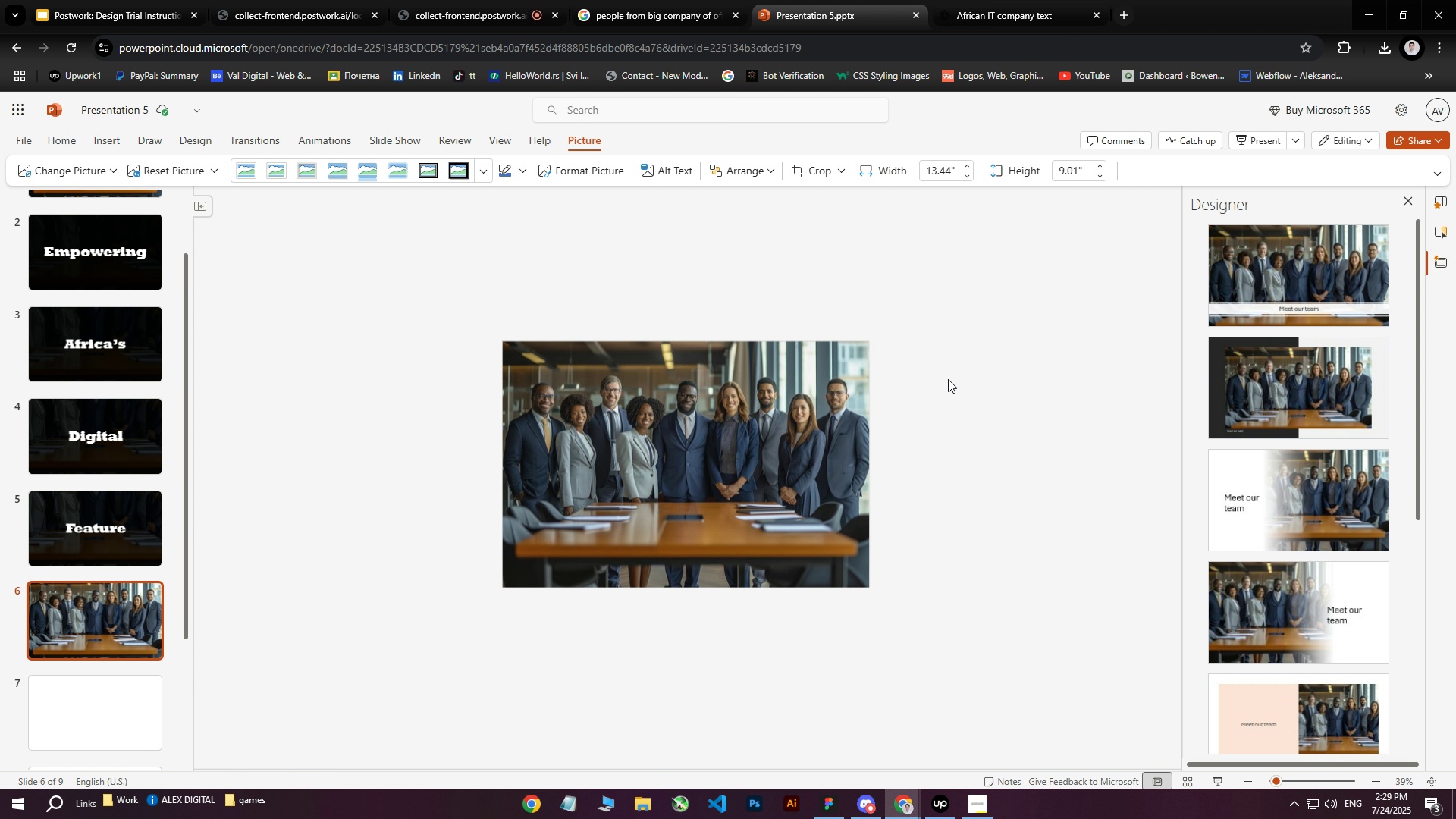 
left_click([948, 379])
 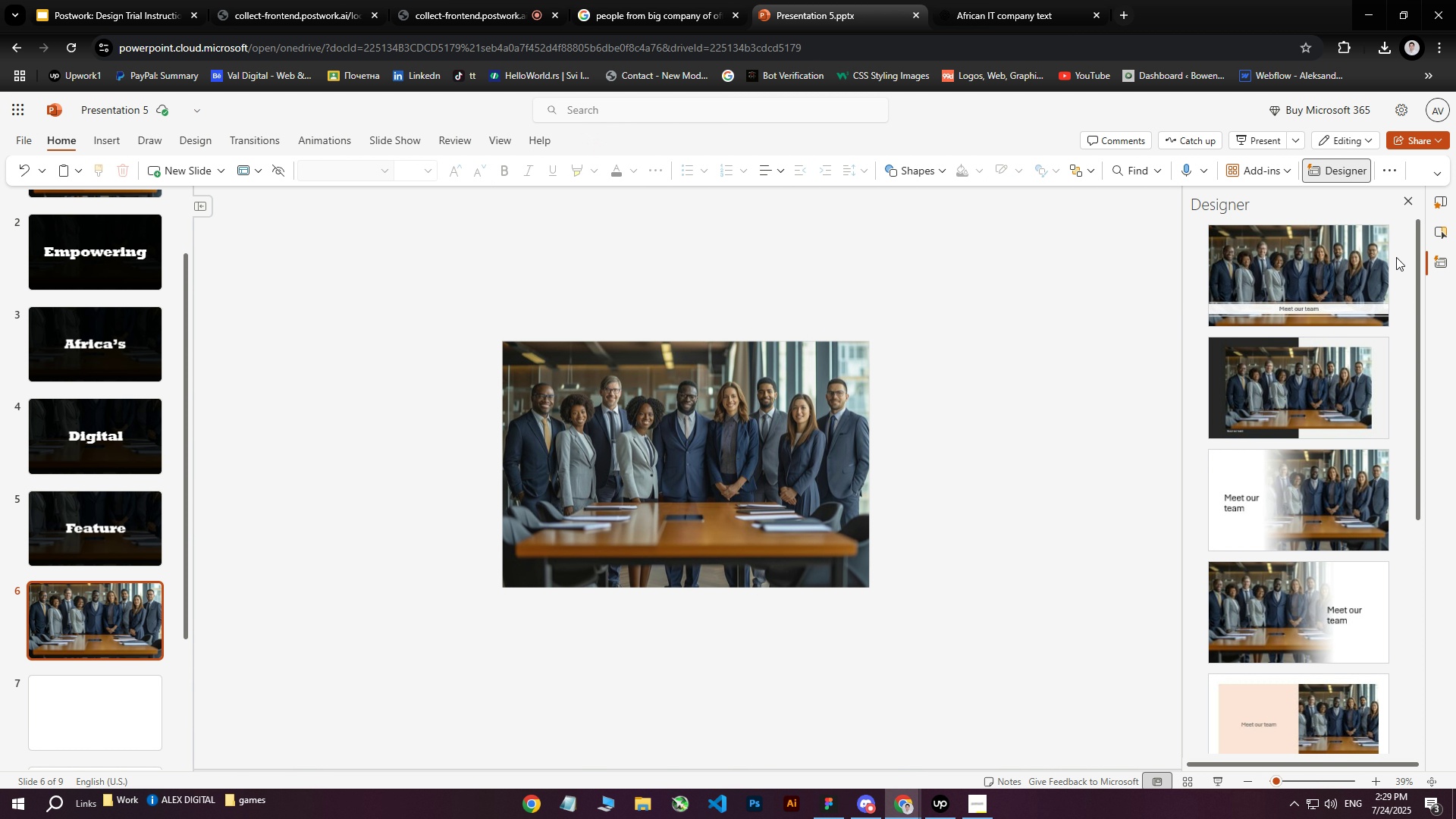 
wait(6.72)
 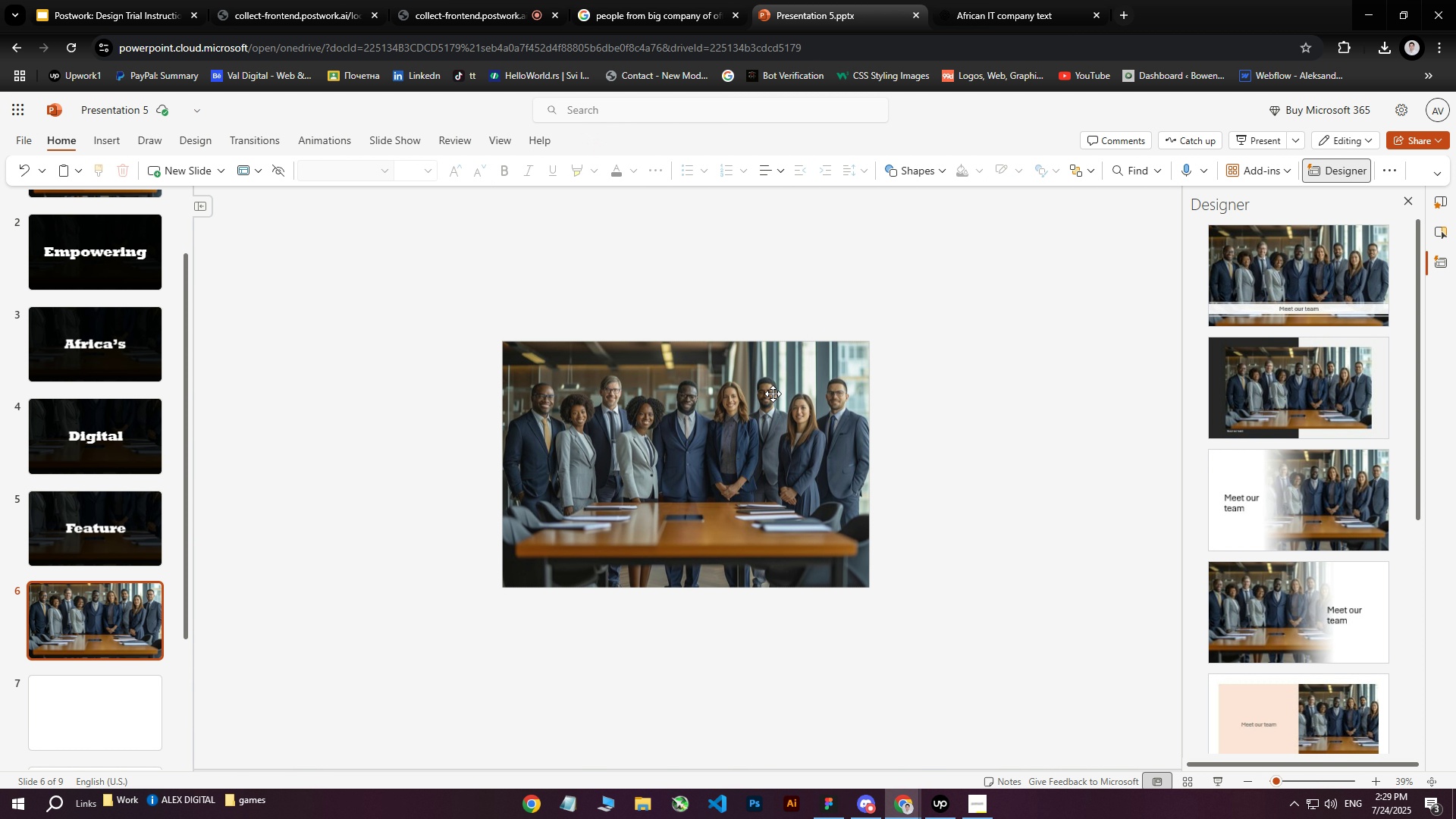 
left_click([1452, 235])
 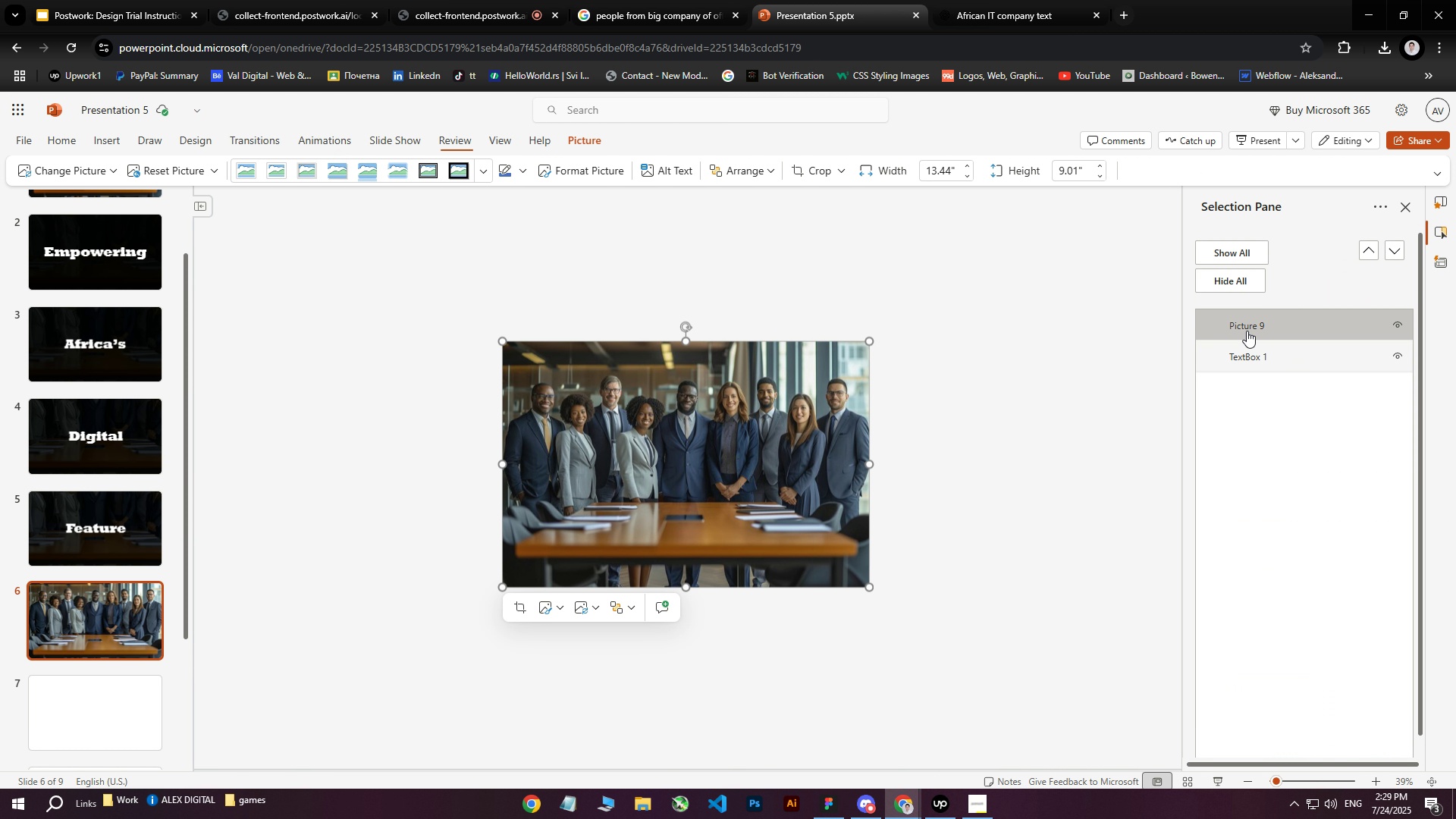 
left_click([591, 479])
 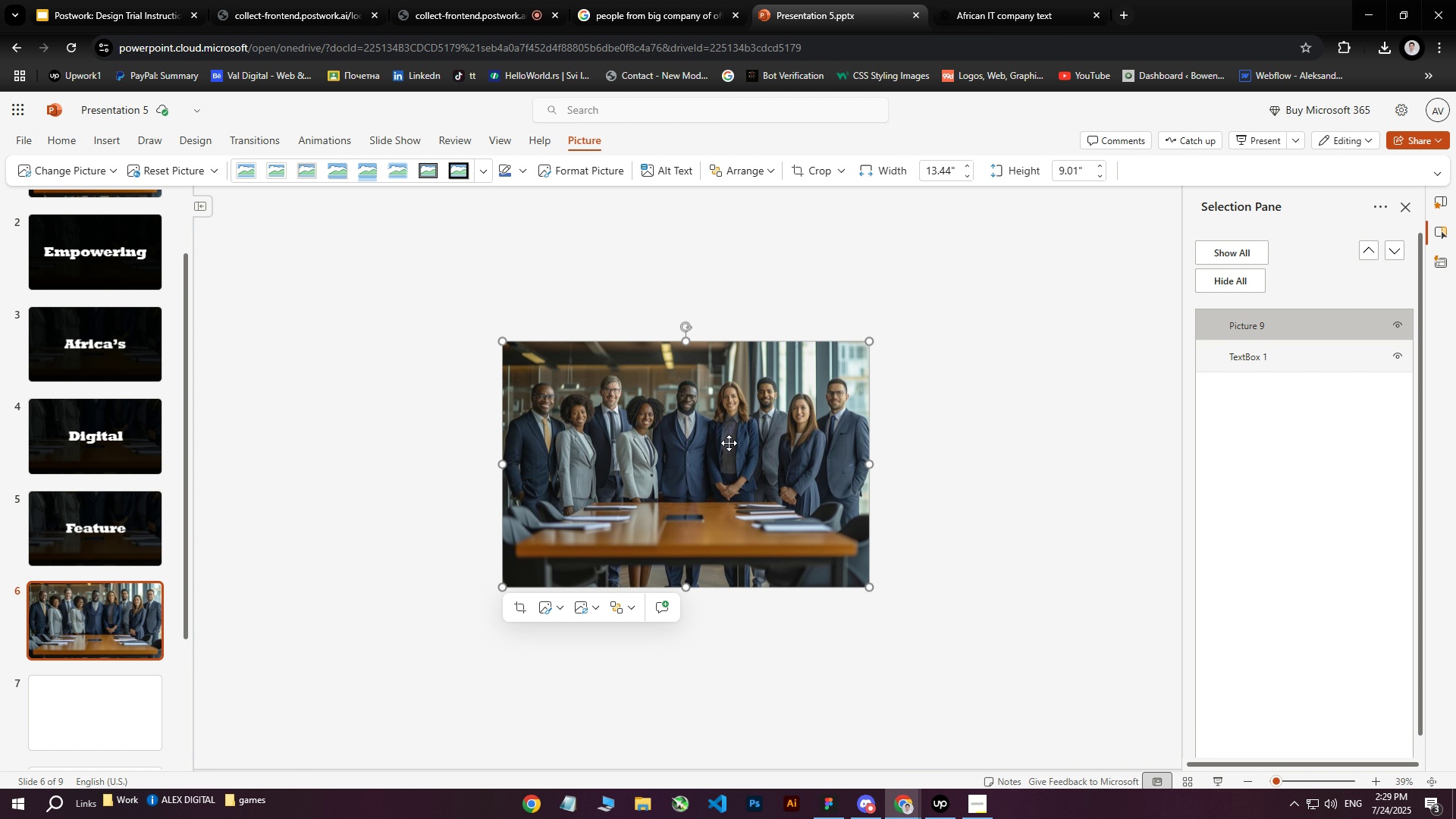 
hold_key(key=ControlLeft, duration=0.69)
 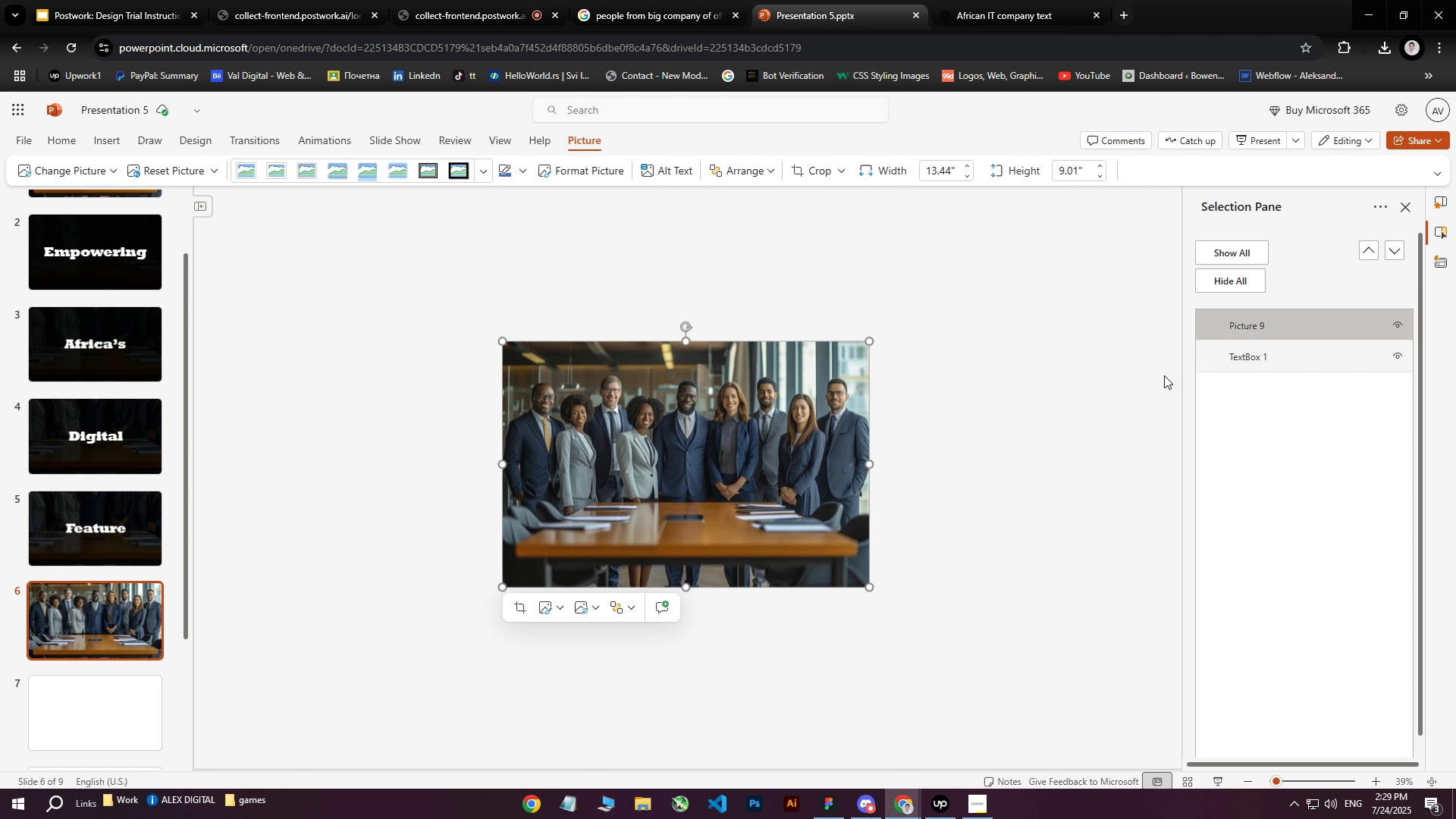 
key(Control+D)
 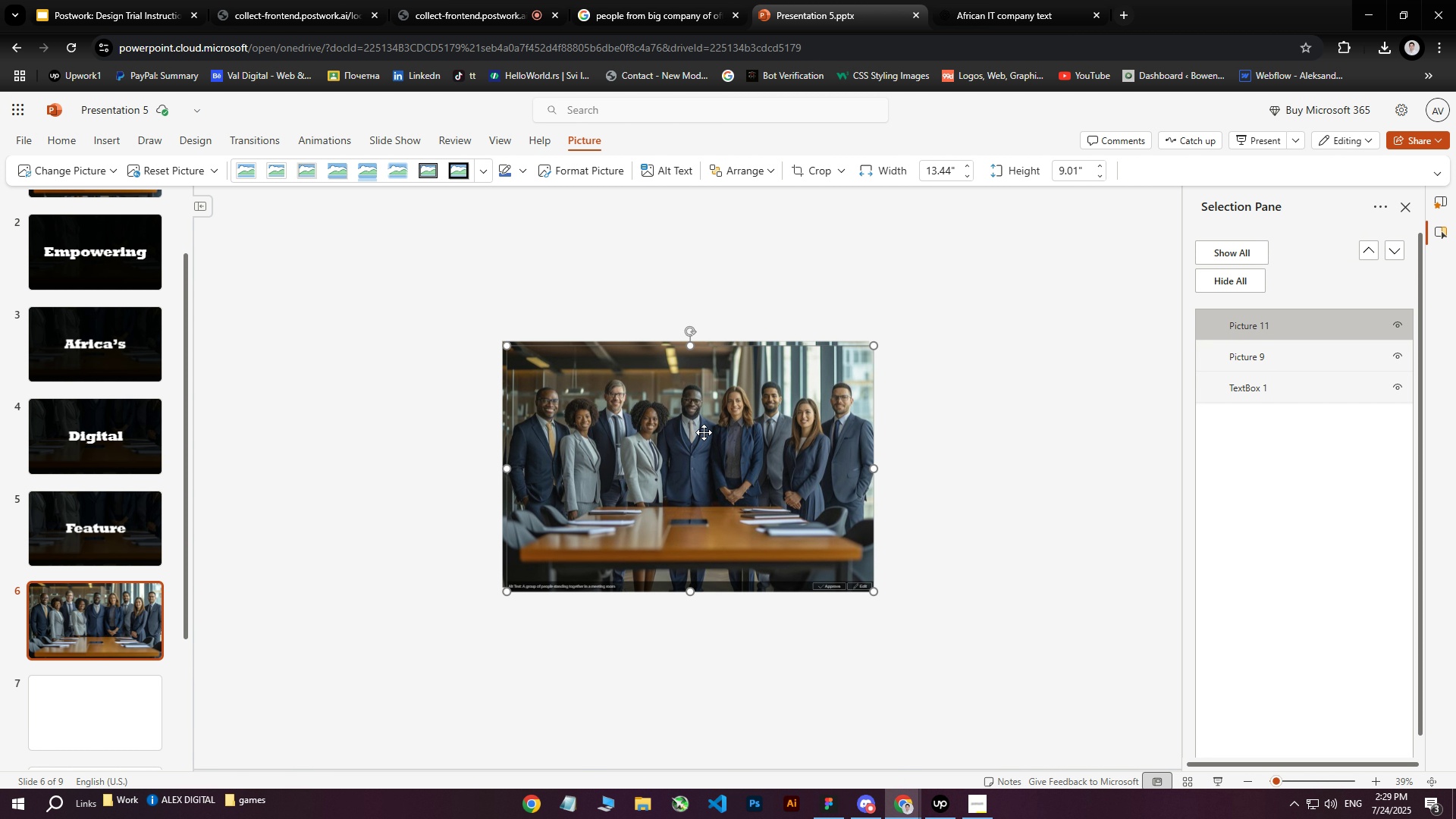 
left_click_drag(start_coordinate=[709, 430], to_coordinate=[705, 428])
 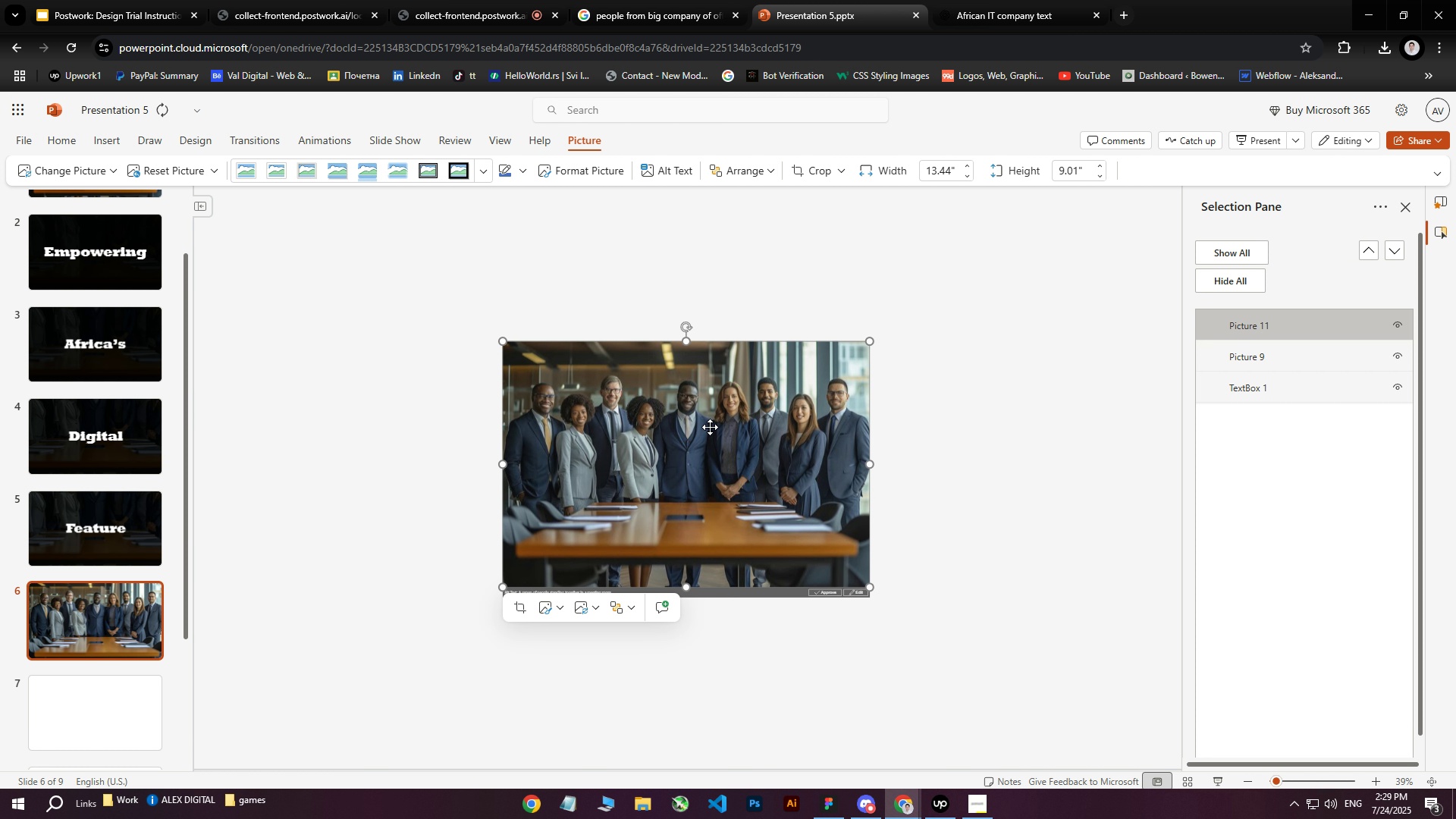 
hold_key(key=ControlLeft, duration=0.93)
scroll: coordinate [936, 312], scroll_direction: up, amount: 24.0
 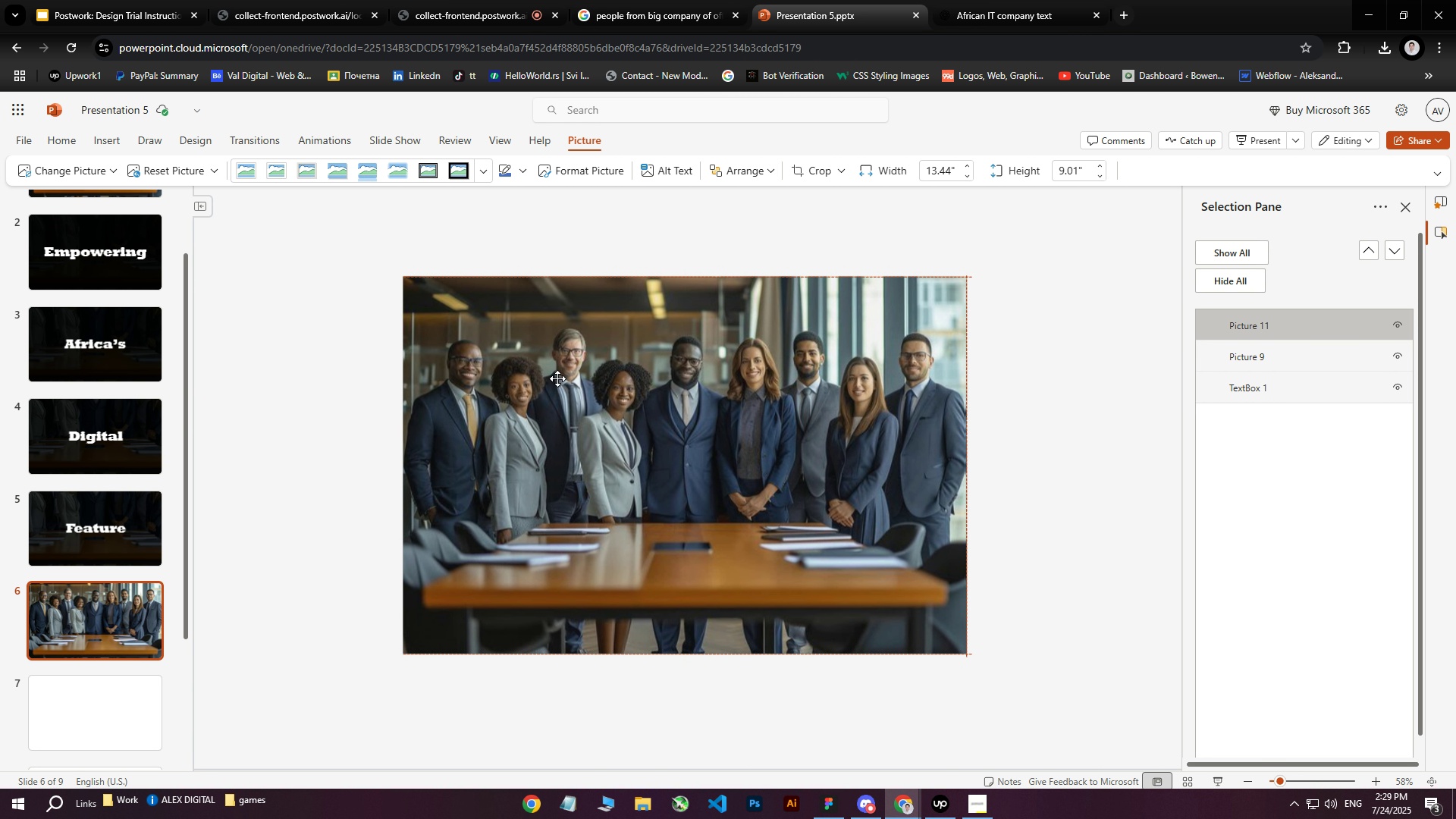 
key(ArrowRight)
 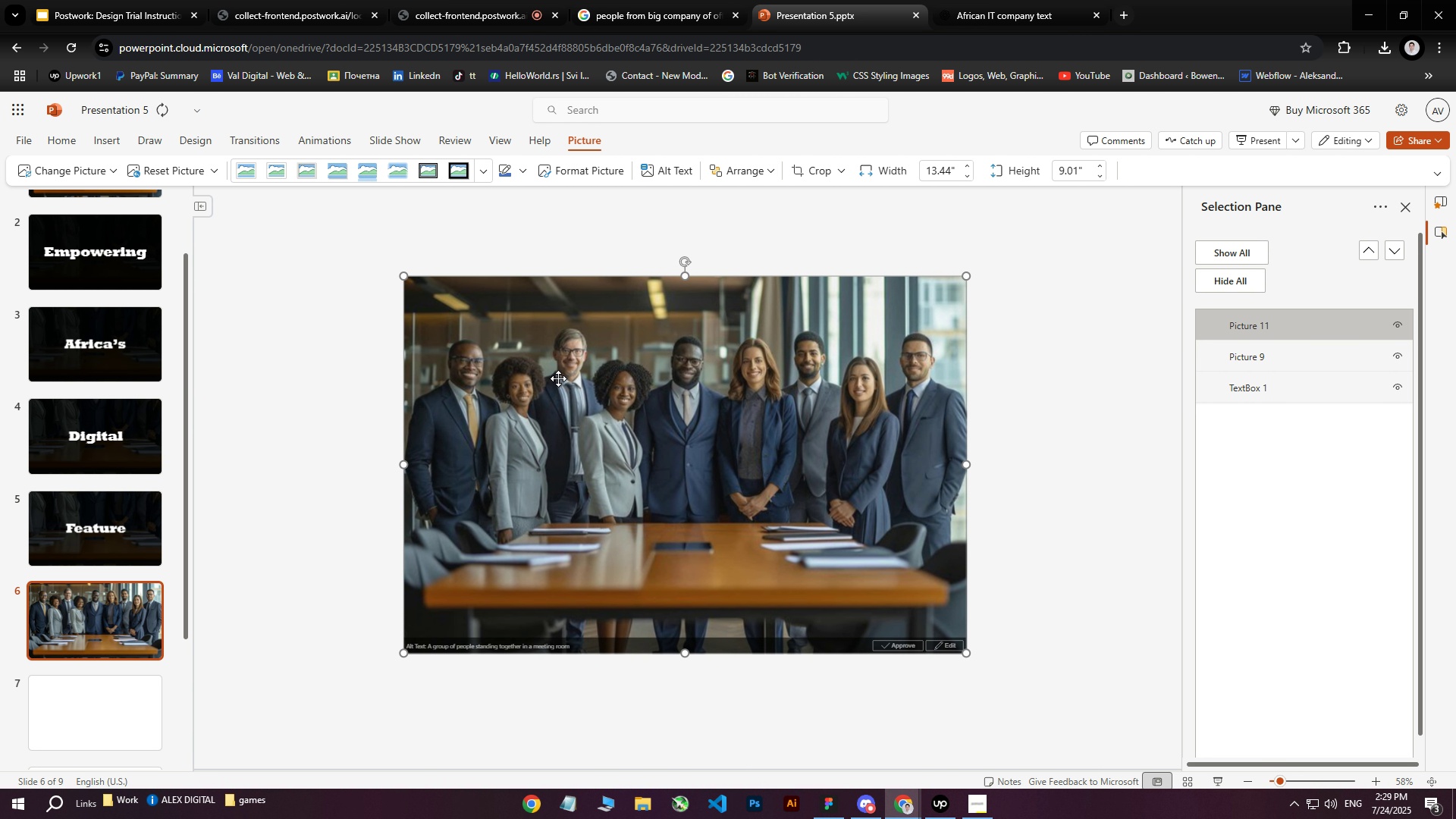 
key(ArrowRight)
 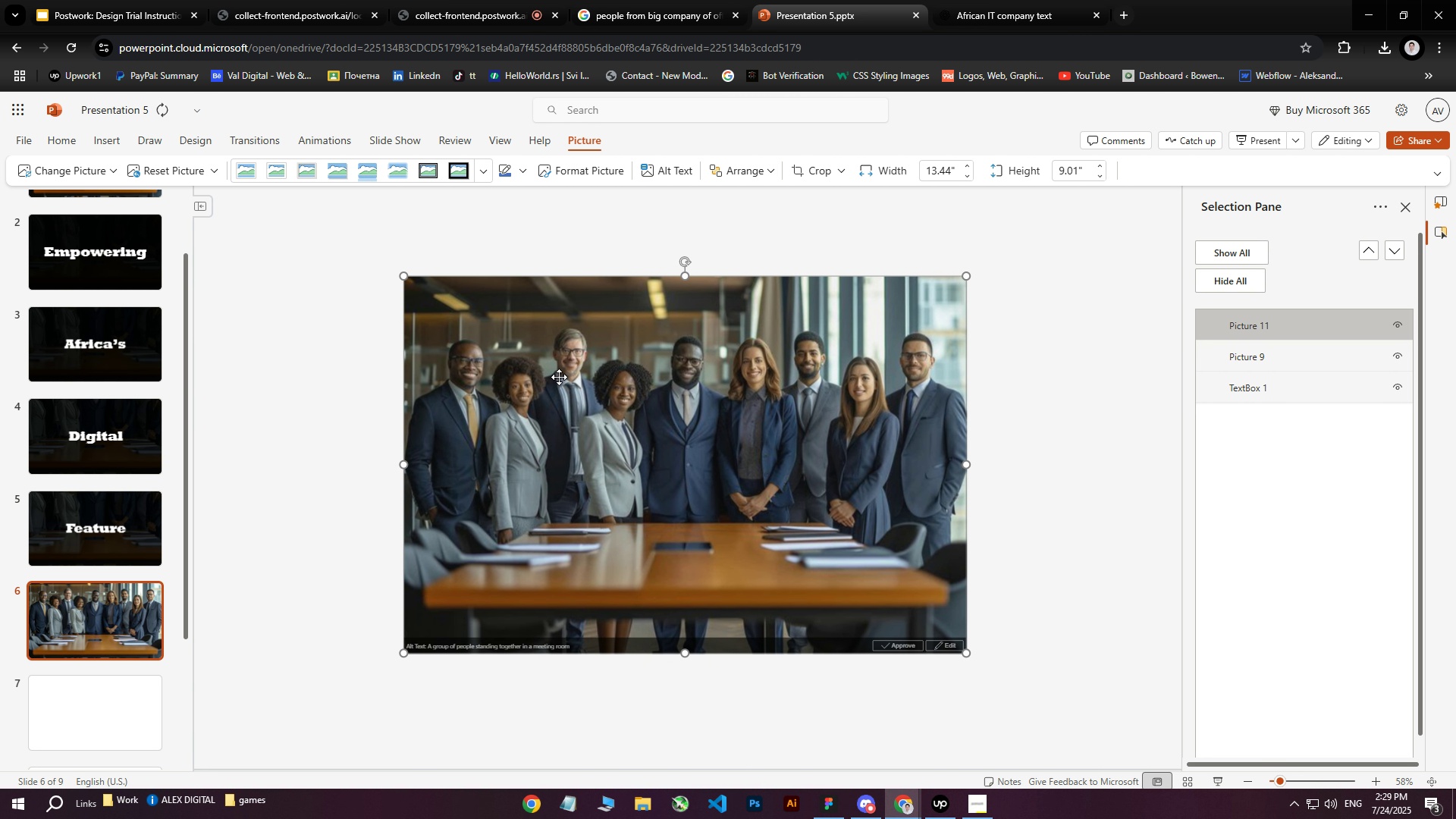 
key(ArrowRight)
 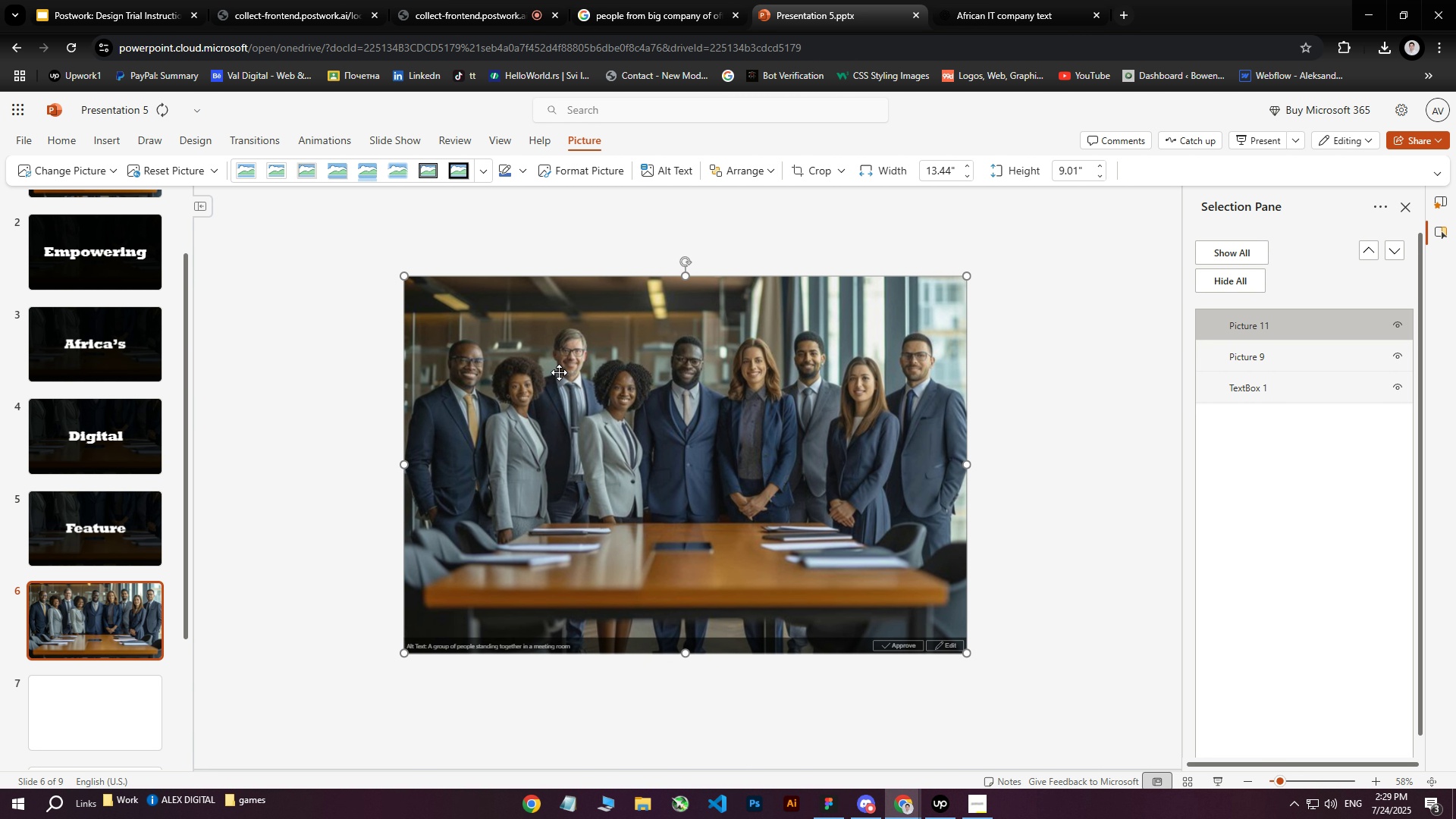 
key(ArrowRight)
 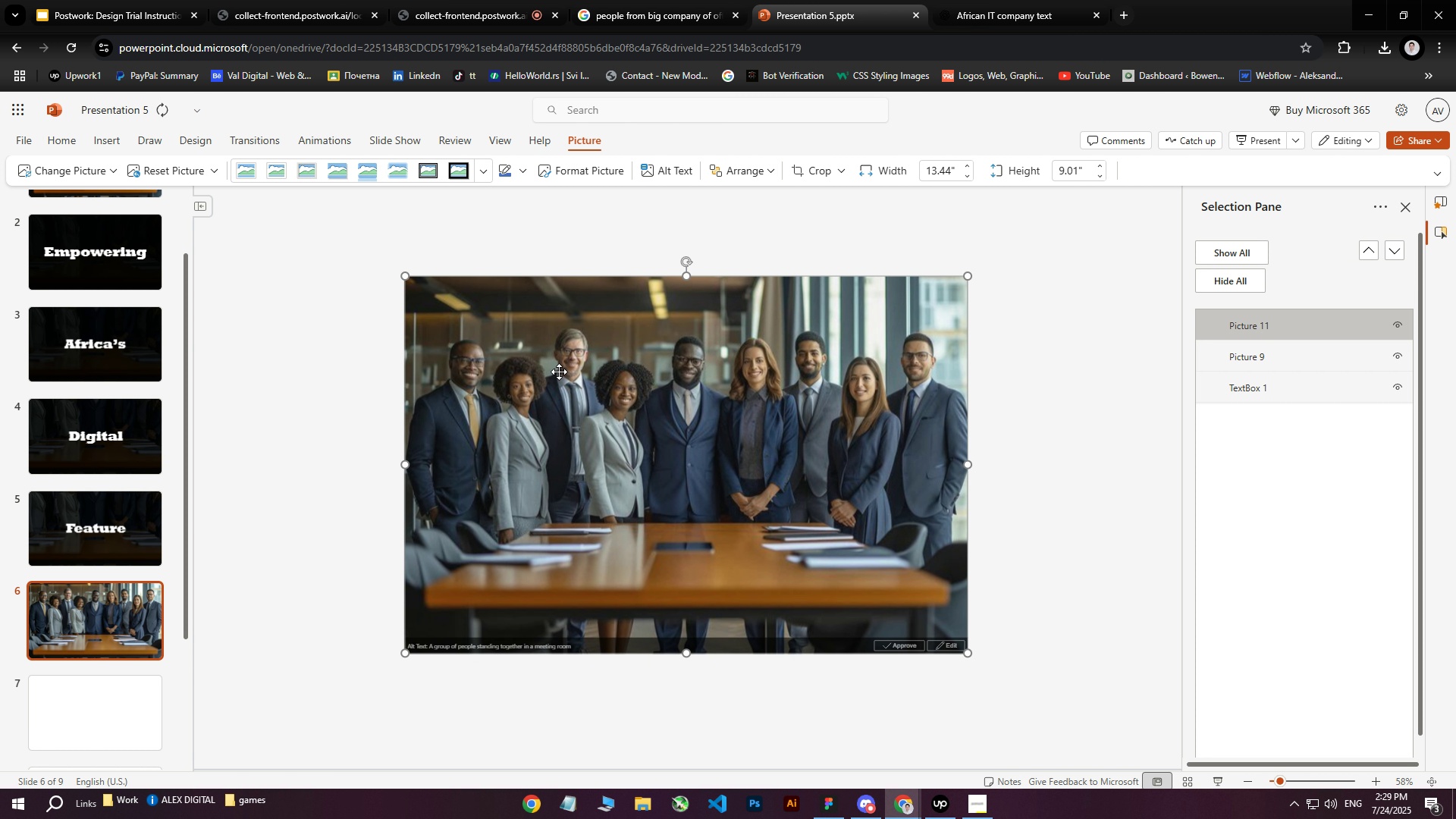 
key(ArrowRight)
 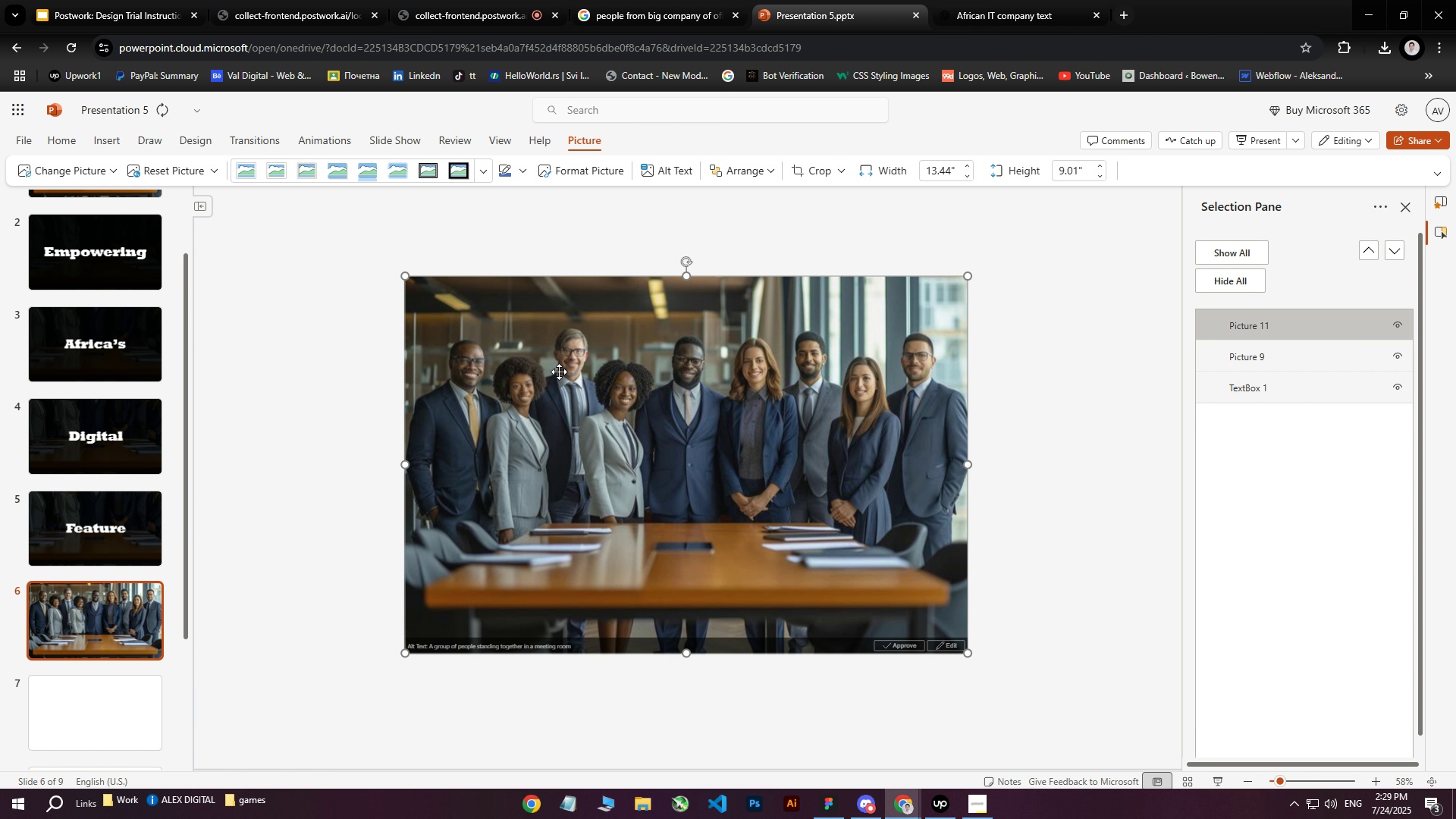 
key(ArrowRight)
 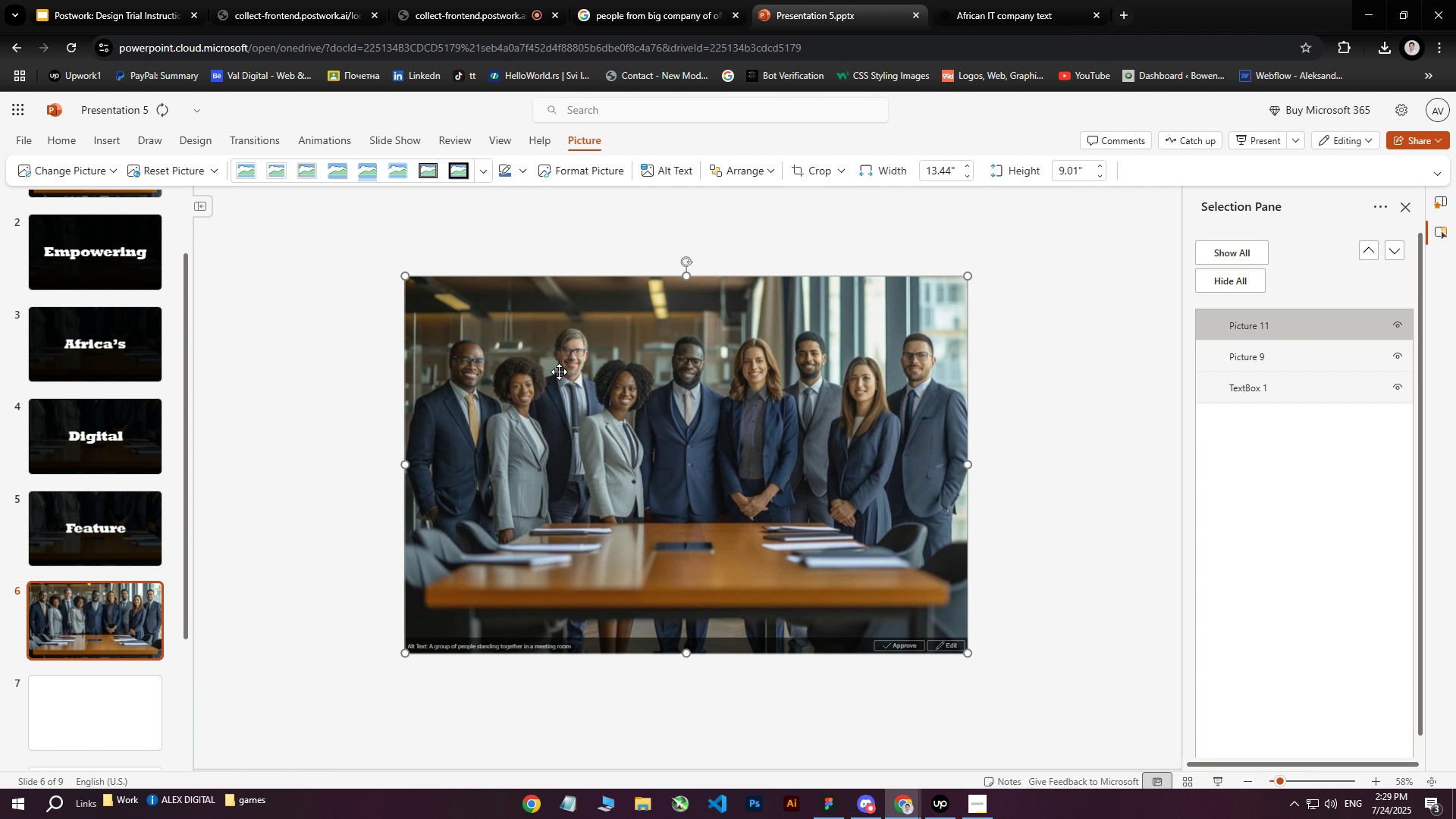 
key(ArrowLeft)
 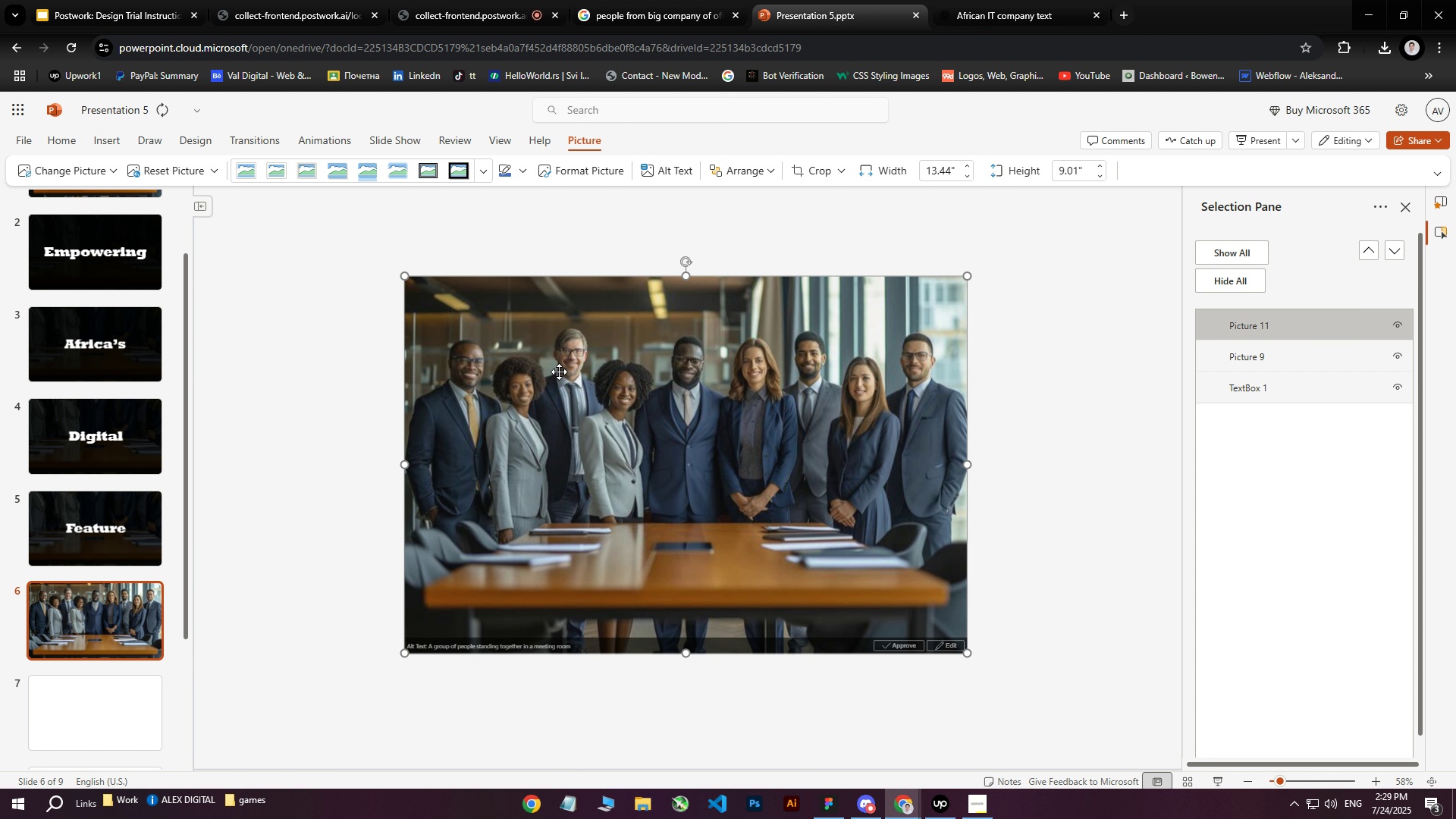 
key(ArrowLeft)
 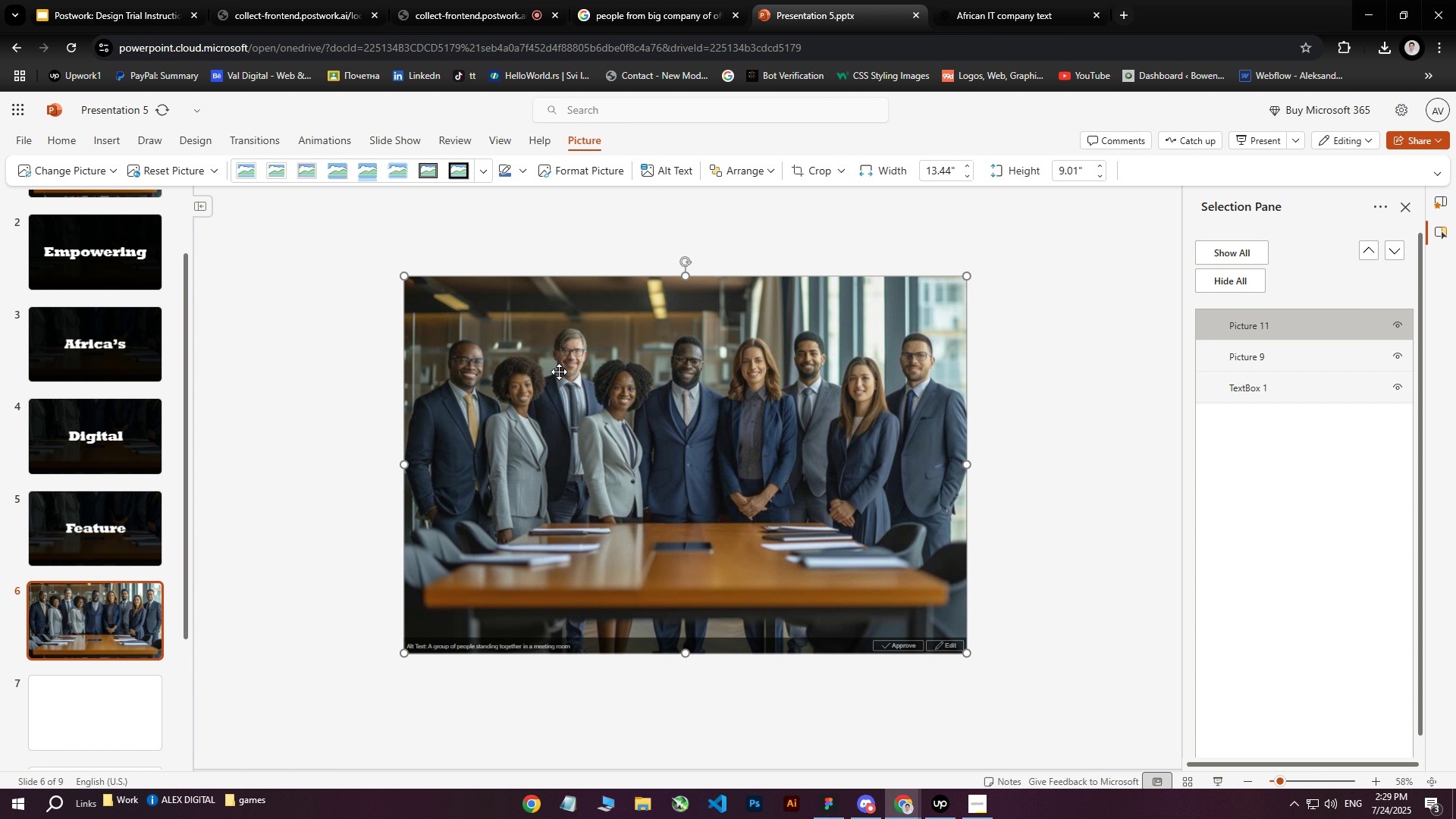 
key(ArrowLeft)
 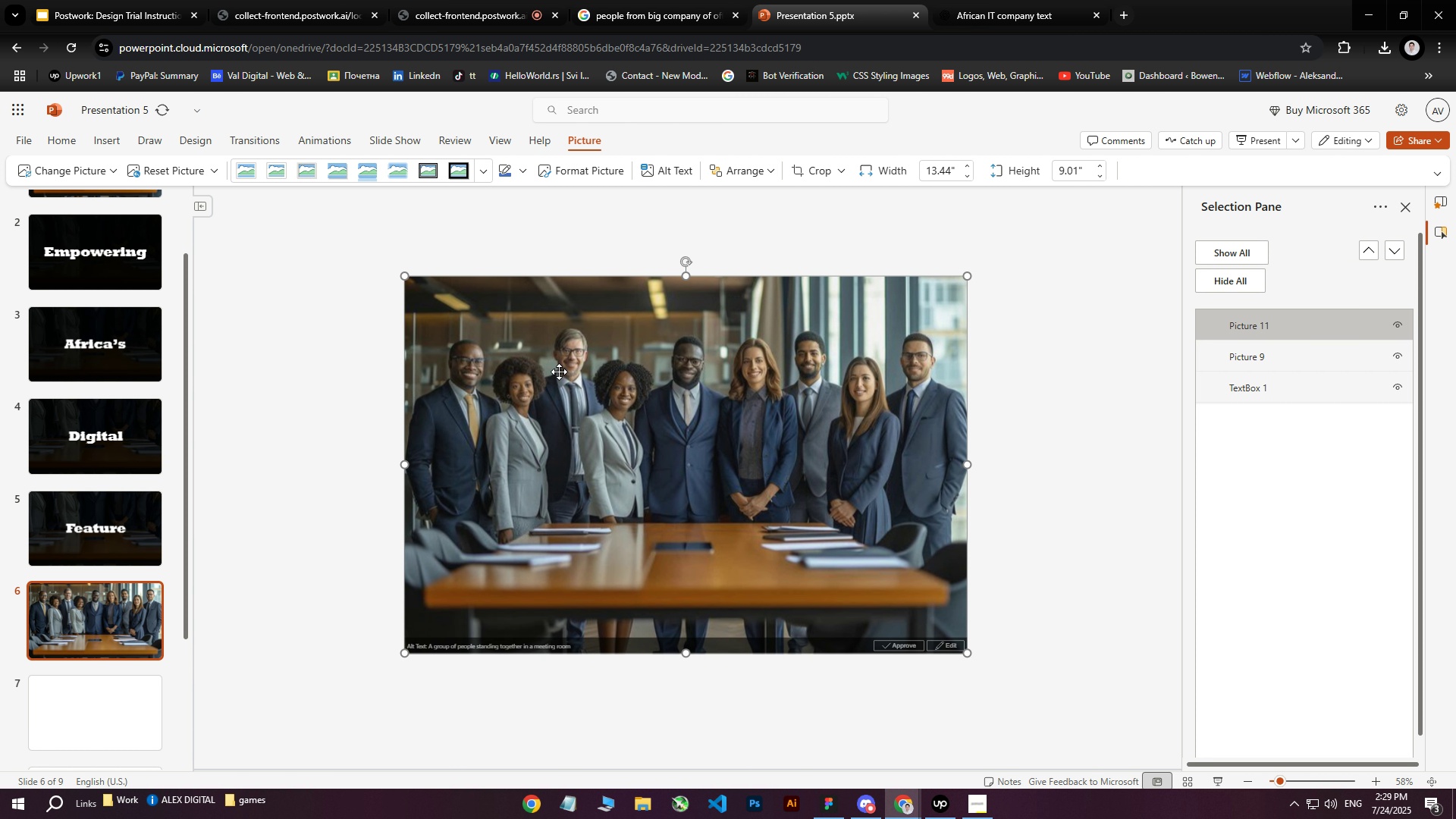 
key(ArrowRight)
 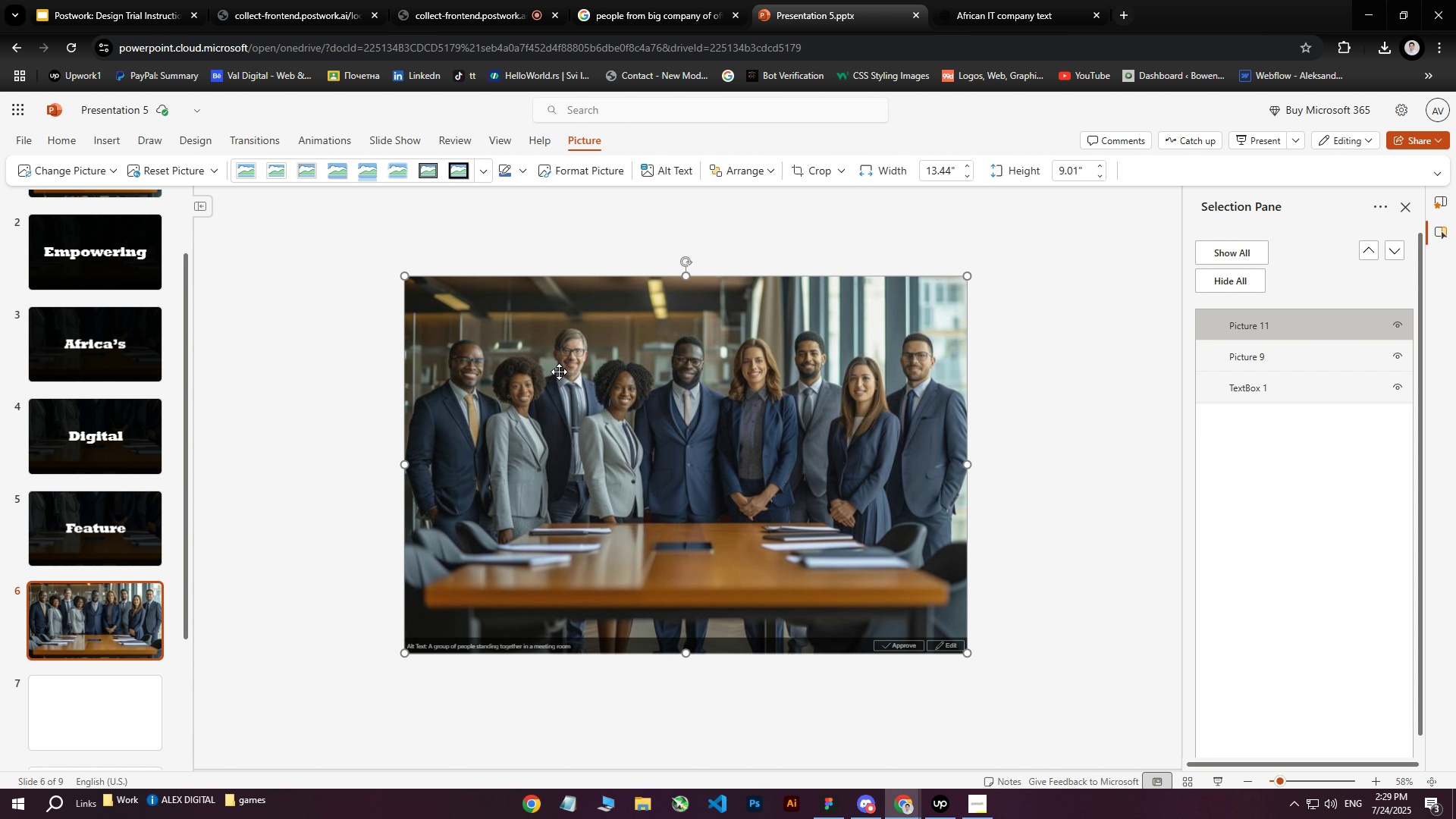 
key(ArrowUp)
 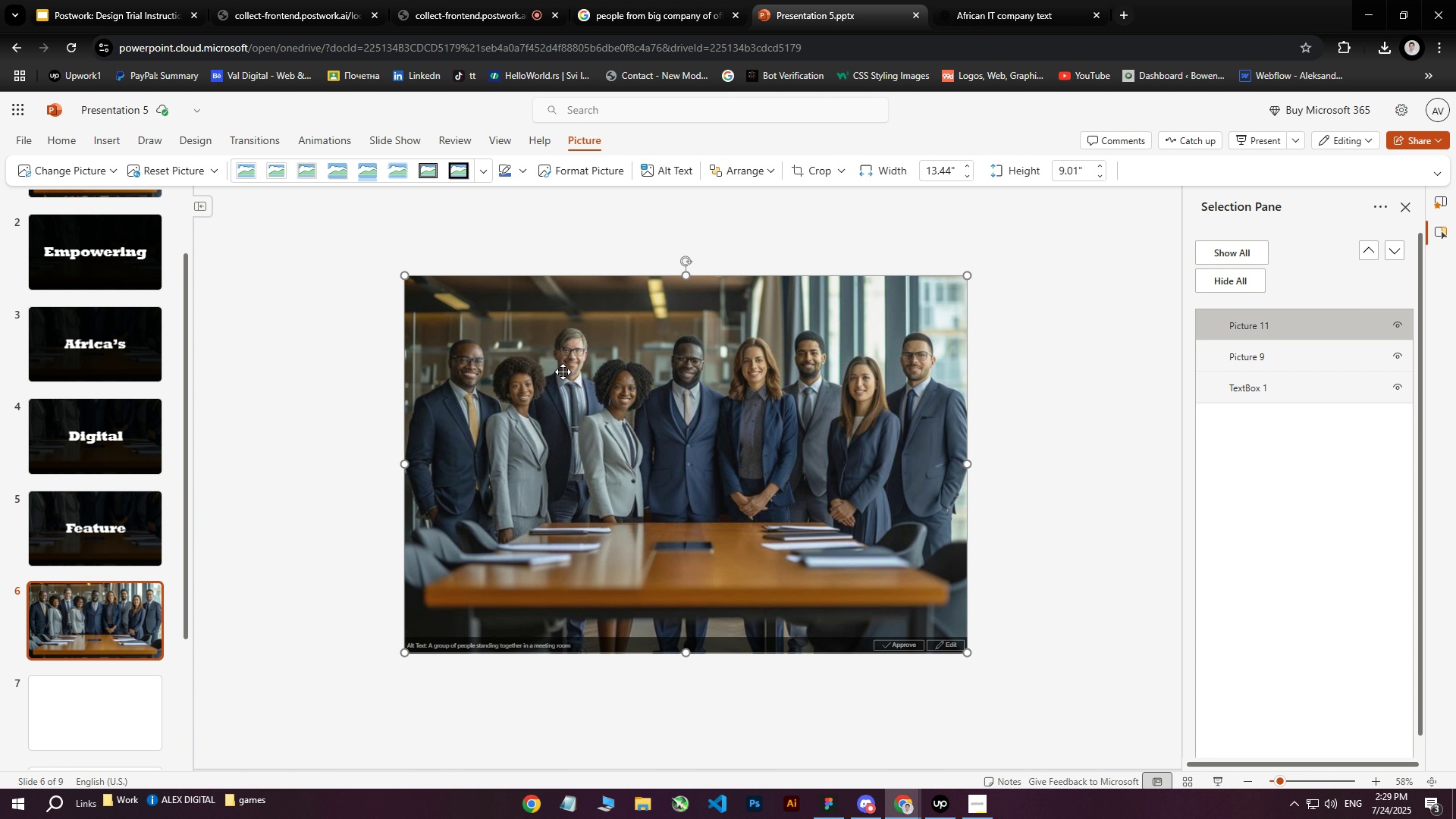 
key(ArrowDown)
 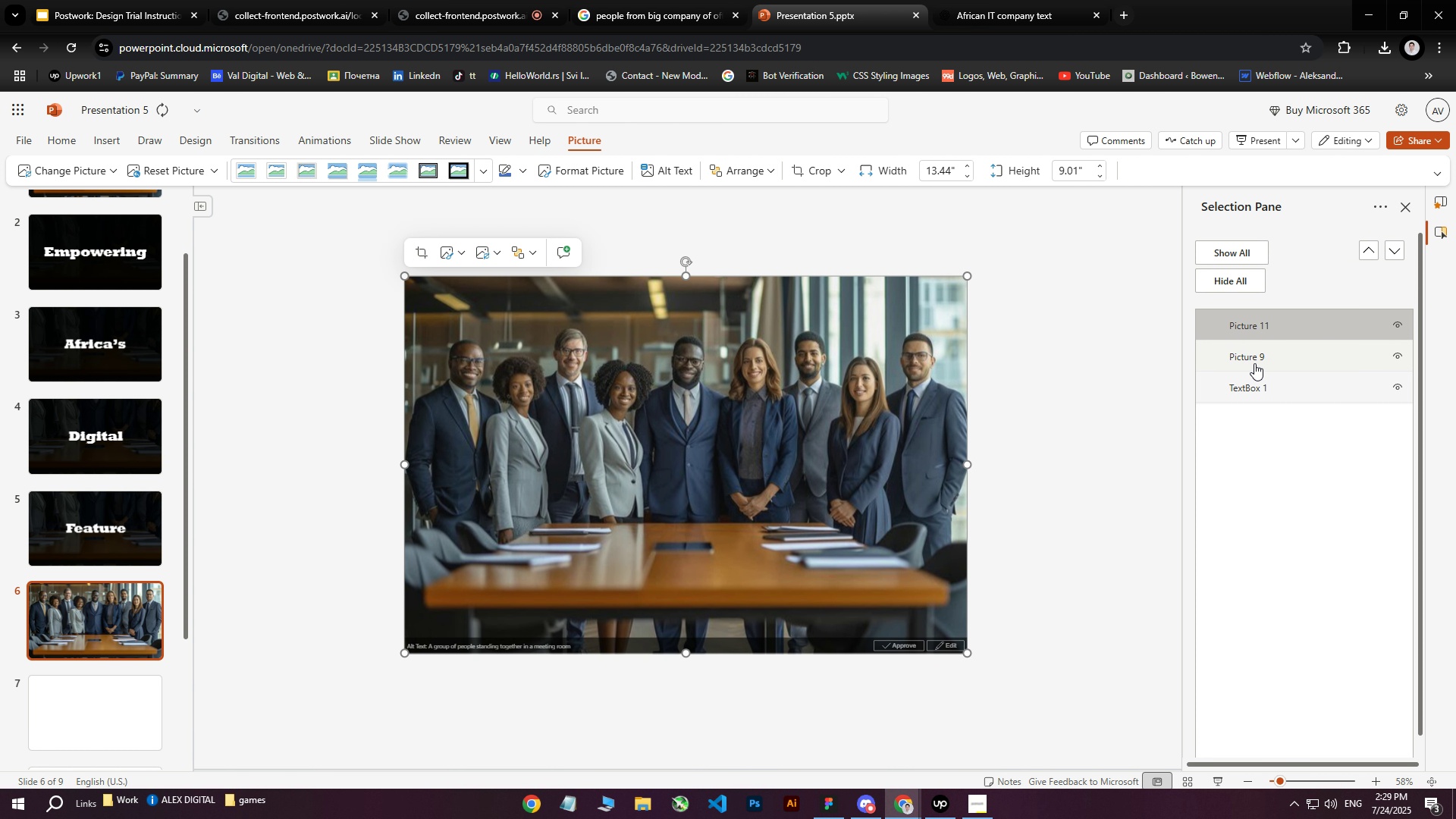 
hold_key(key=ControlLeft, duration=0.59)
scroll: coordinate [701, 436], scroll_direction: up, amount: 7.0
 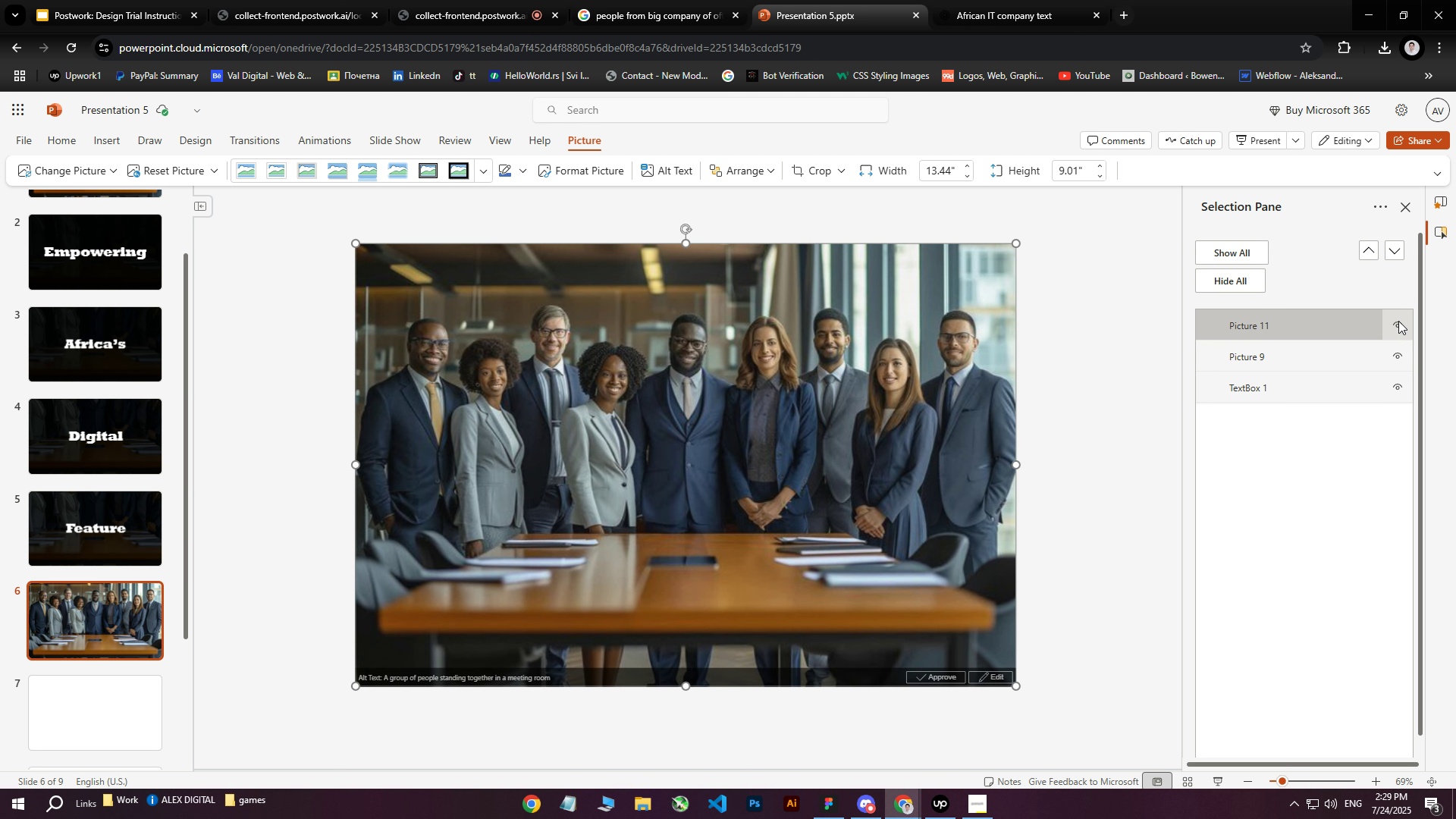 
left_click([1398, 321])
 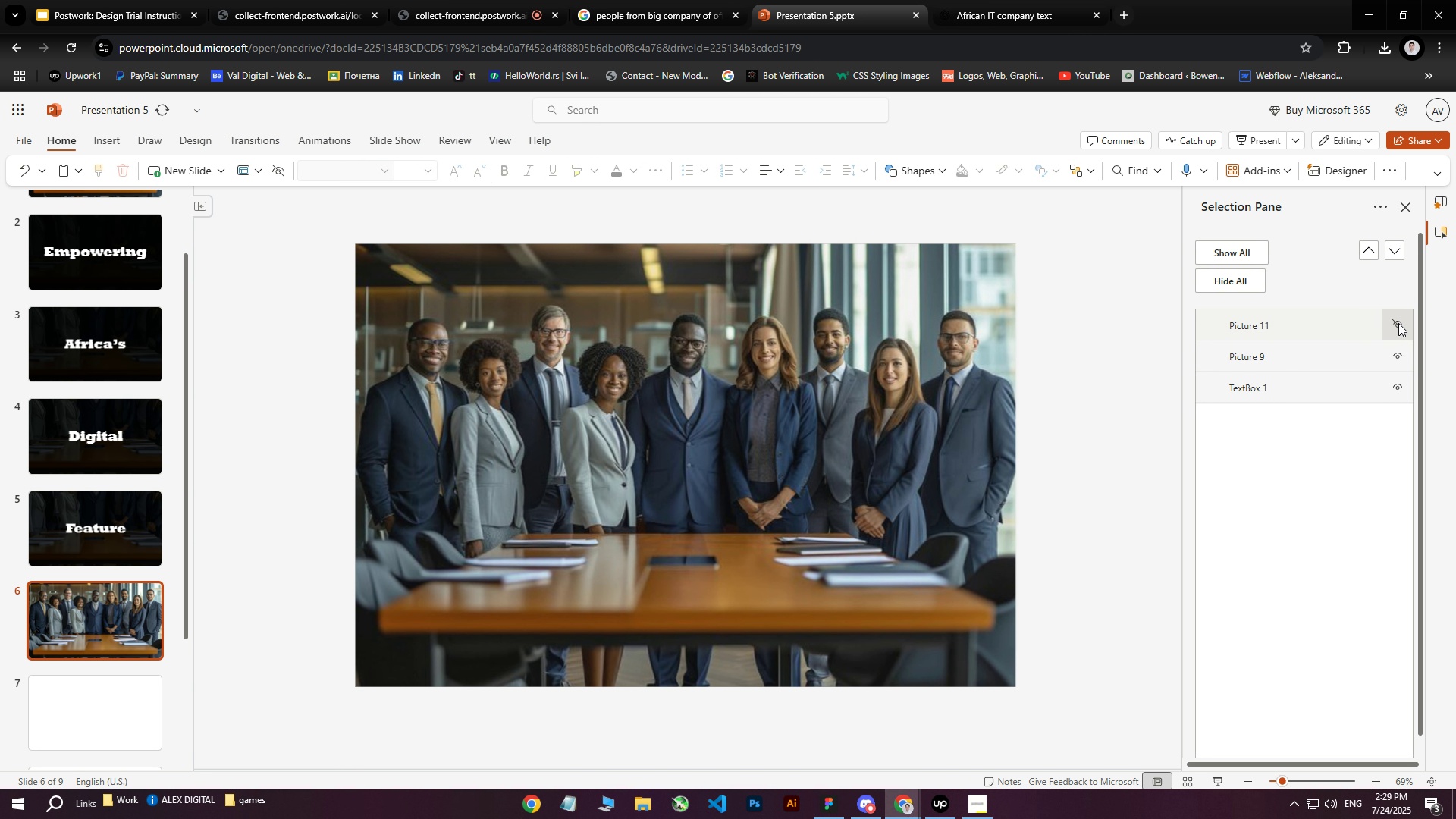 
left_click([1398, 323])
 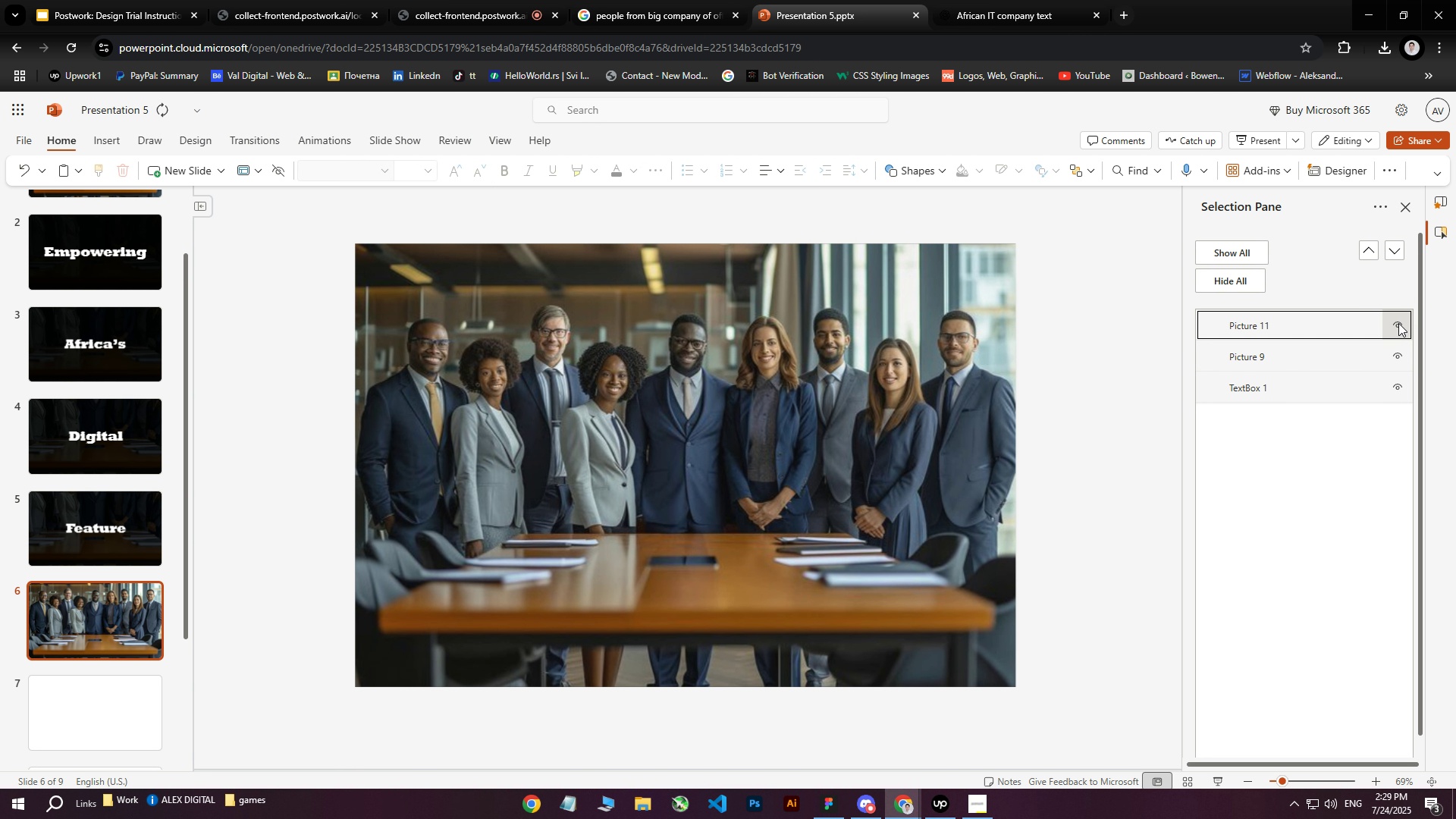 
left_click([1398, 323])
 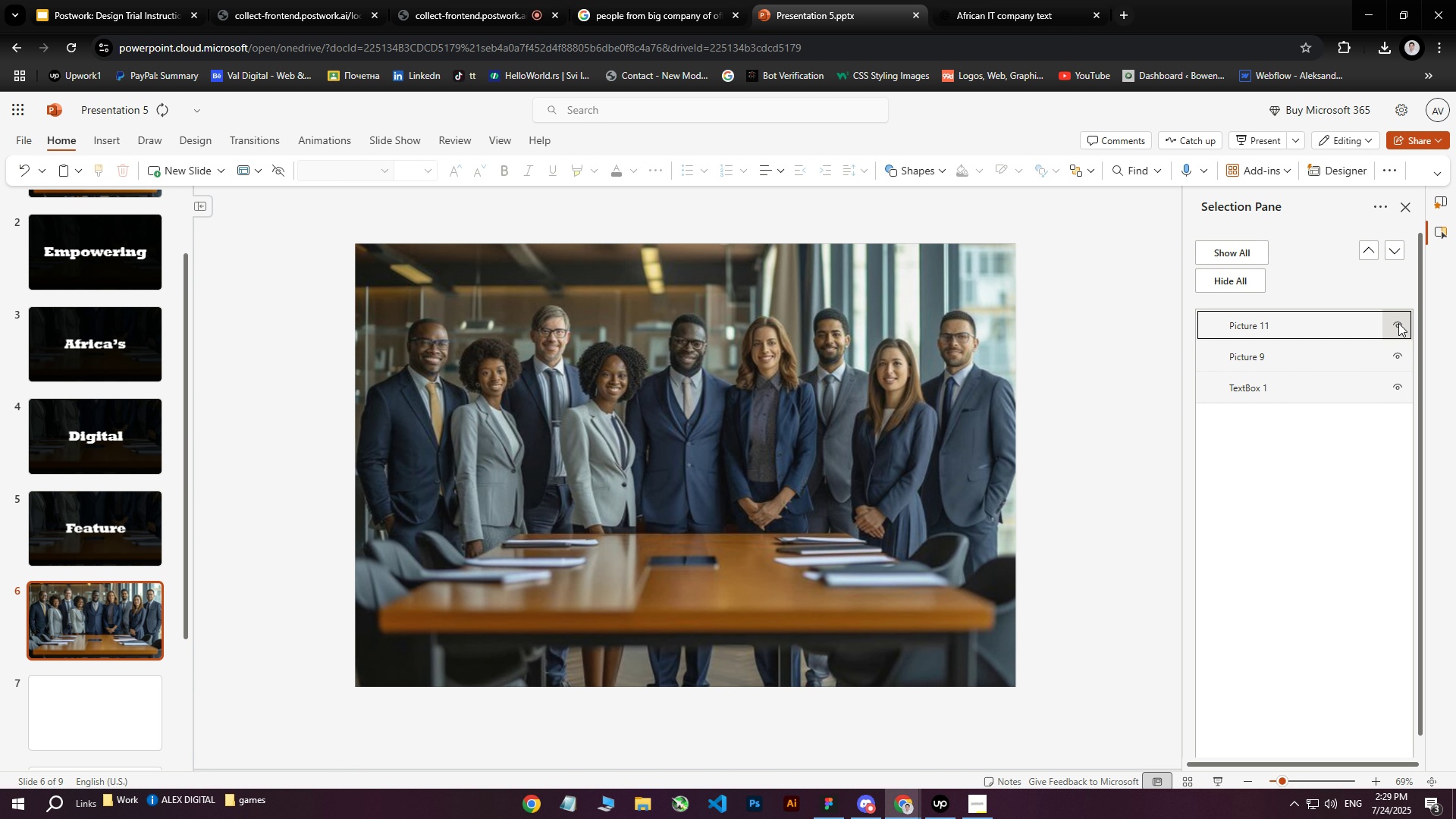 
double_click([1398, 323])
 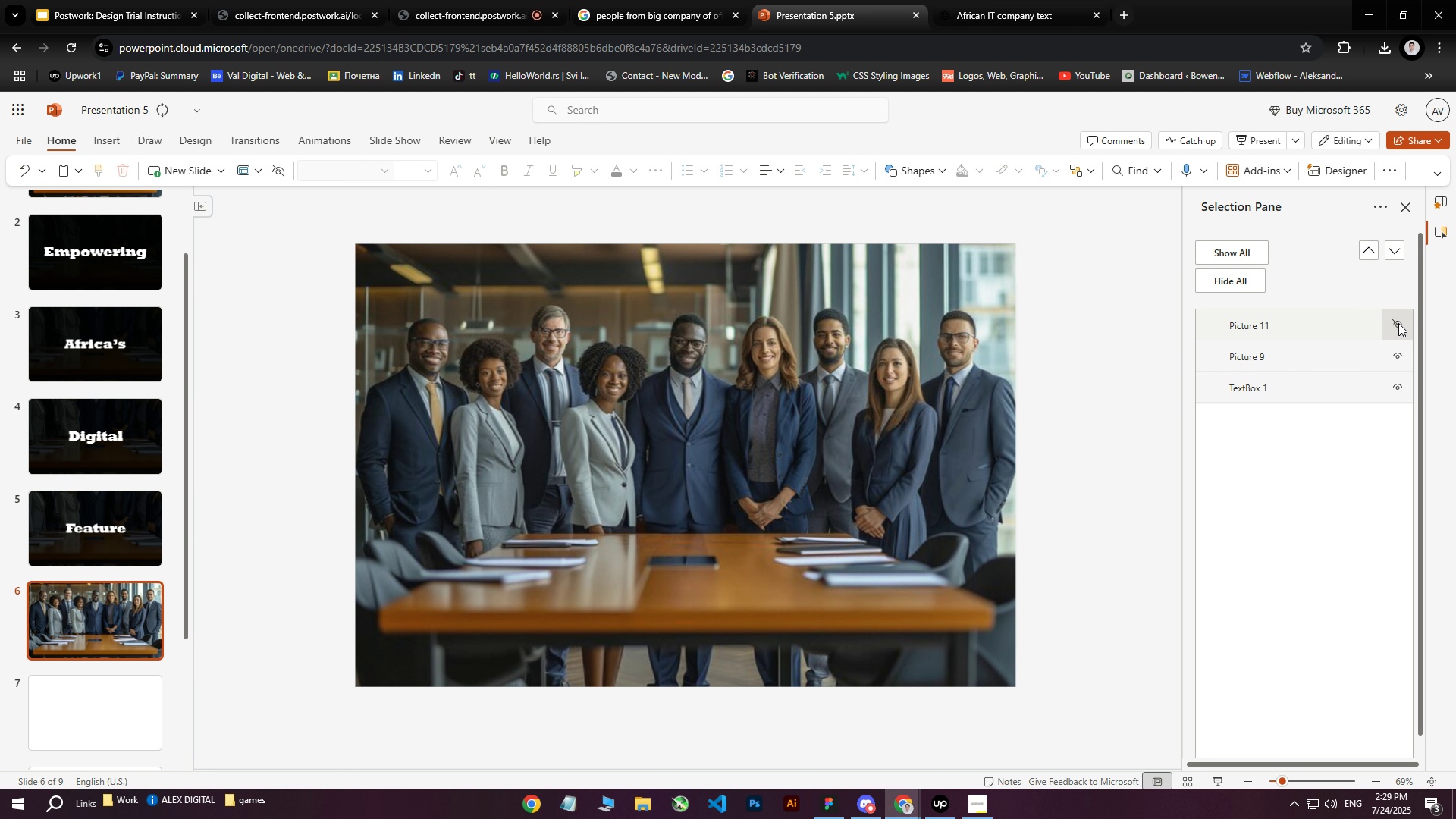 
left_click([1398, 323])
 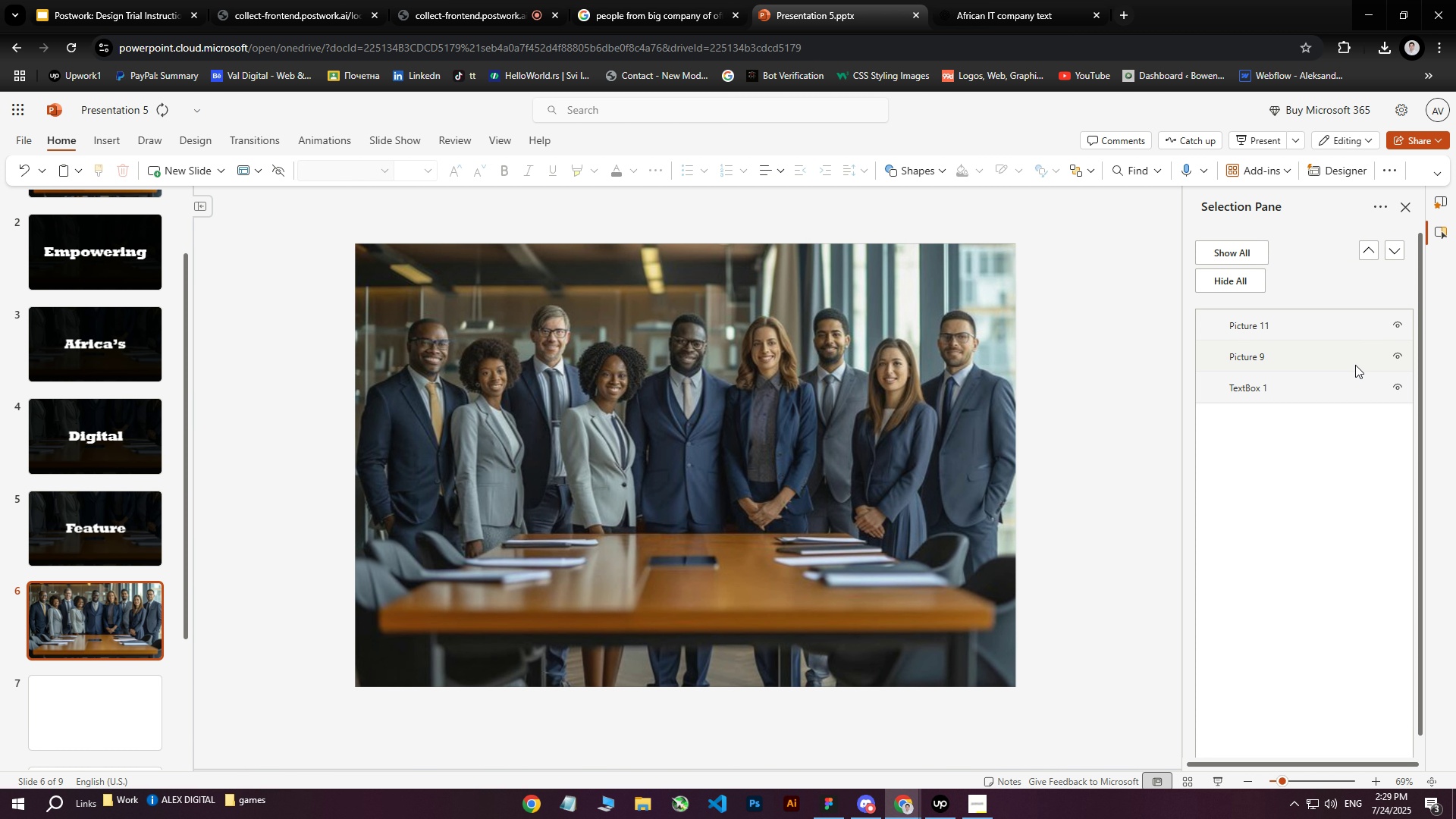 
left_click_drag(start_coordinate=[1323, 382], to_coordinate=[1320, 323])
 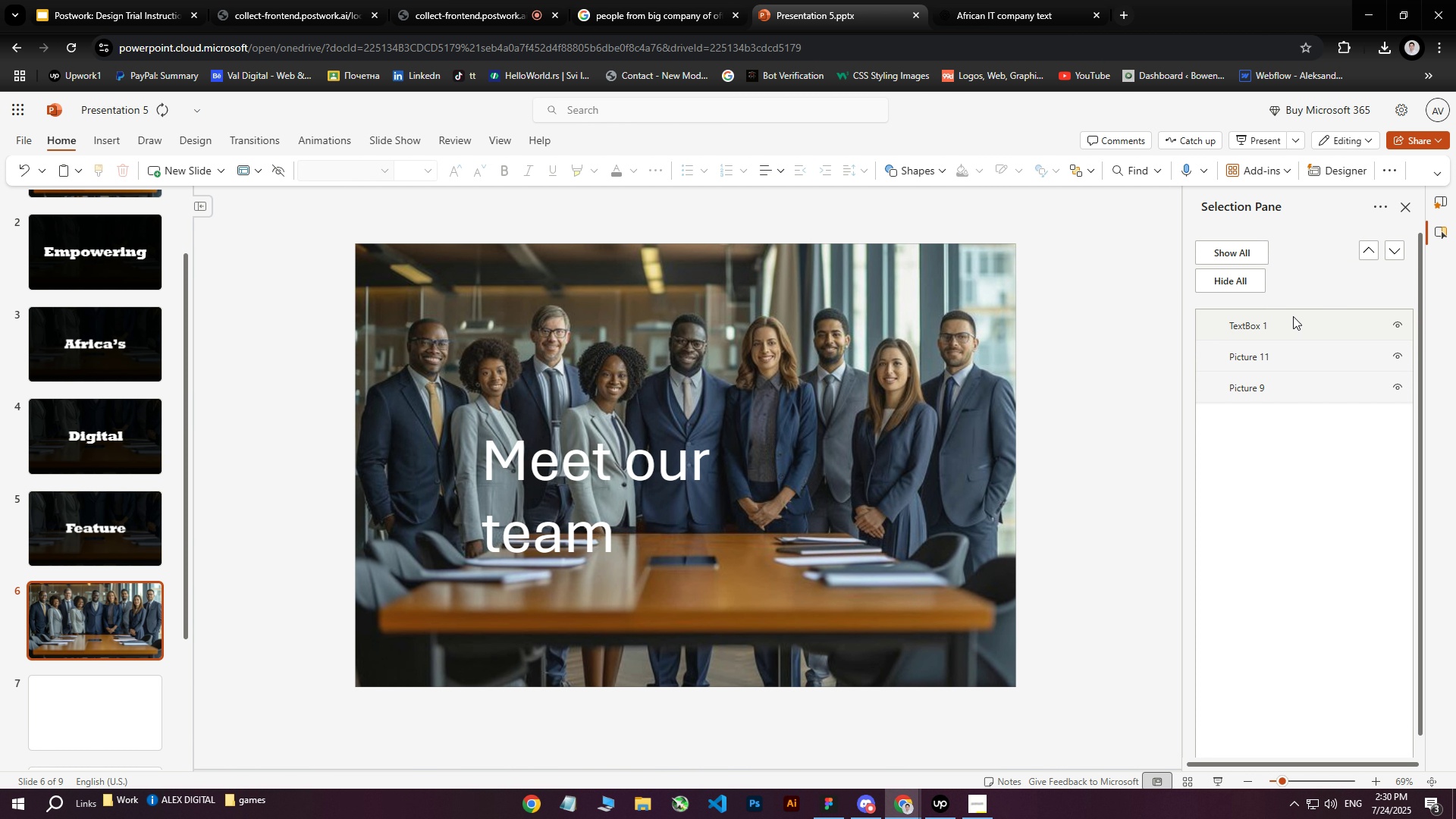 
left_click_drag(start_coordinate=[1267, 328], to_coordinate=[1263, 411])
 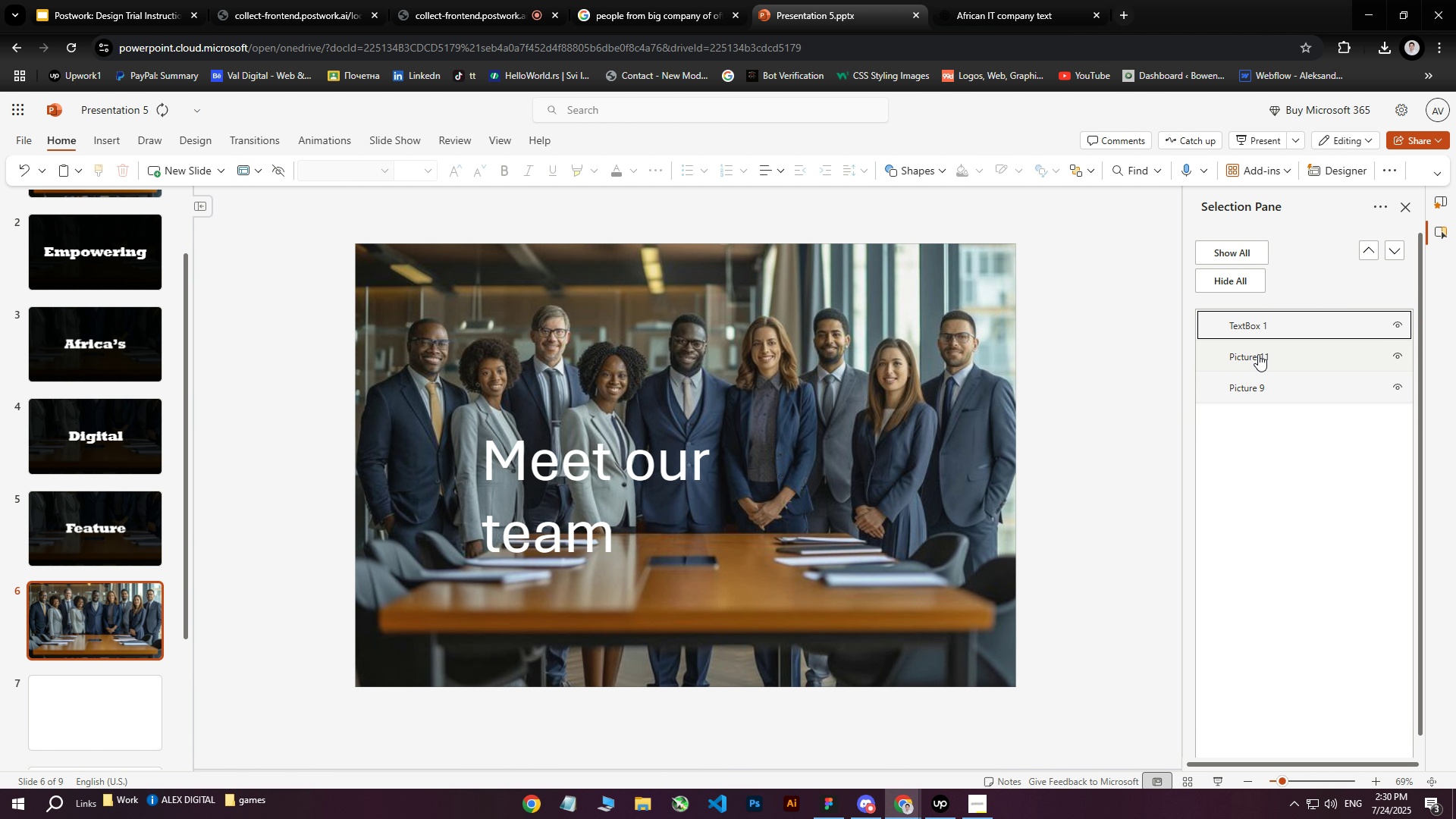 
left_click_drag(start_coordinate=[1254, 319], to_coordinate=[1251, 391])
 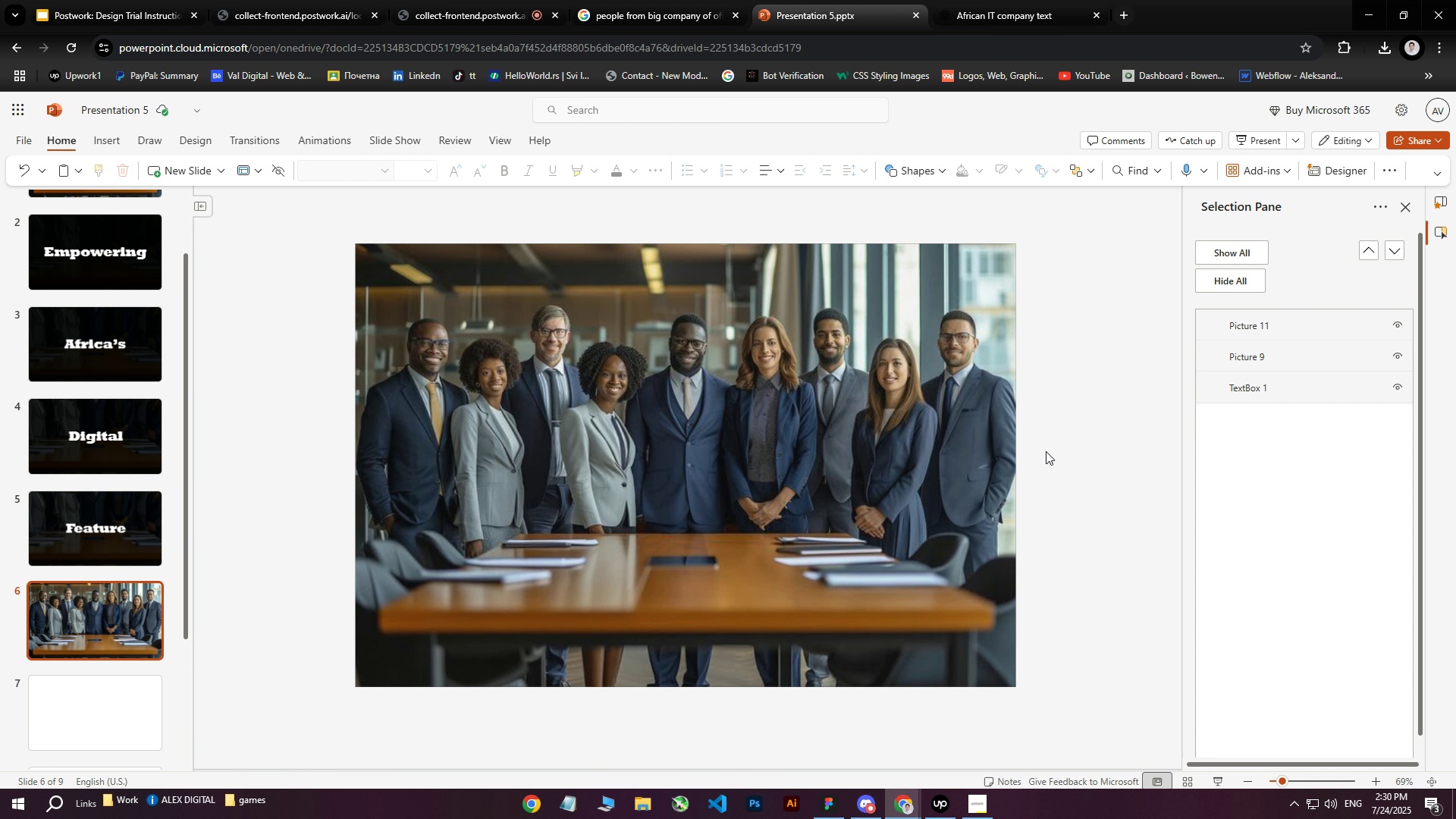 
left_click([1061, 440])
 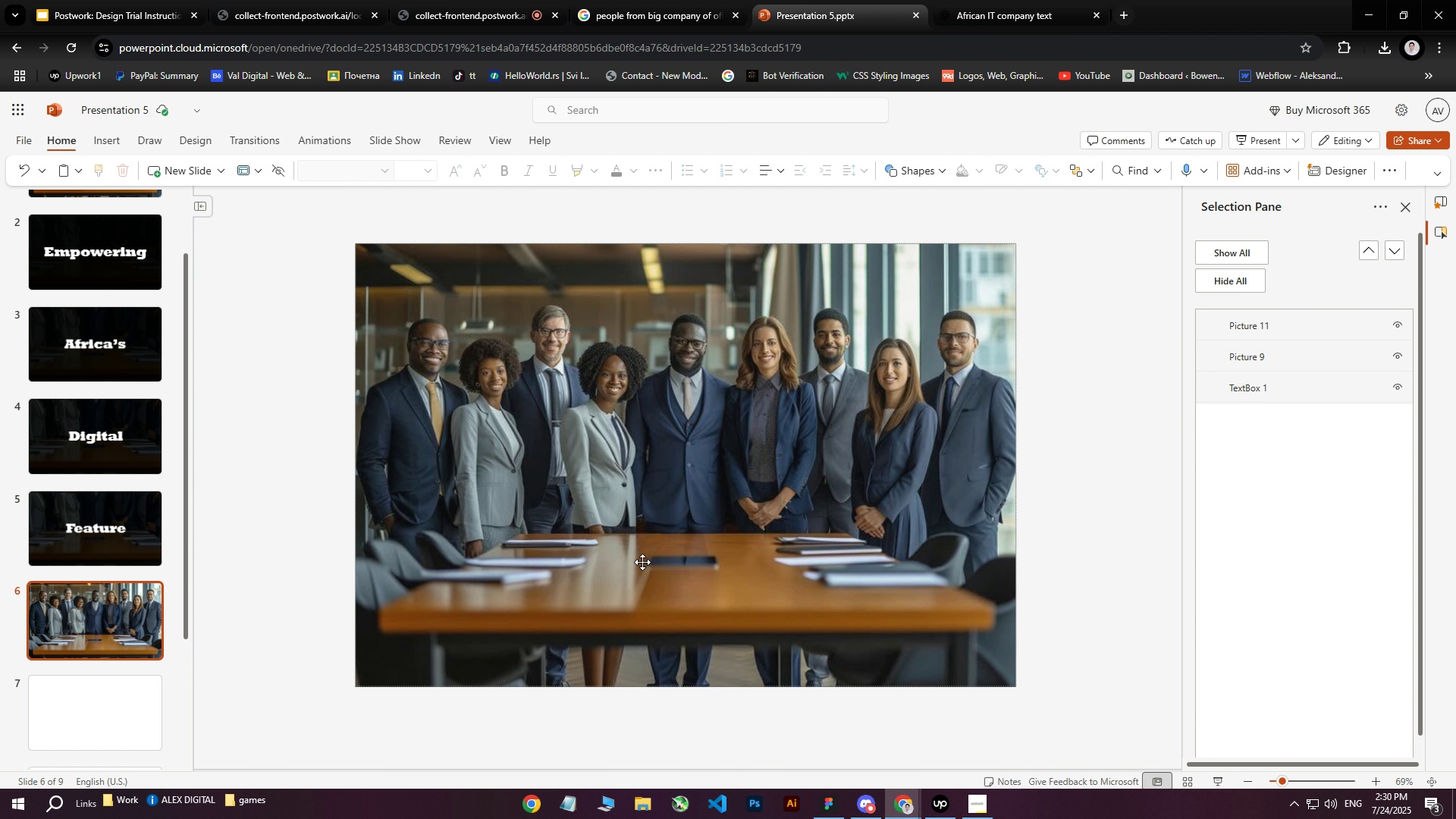 
wait(5.28)
 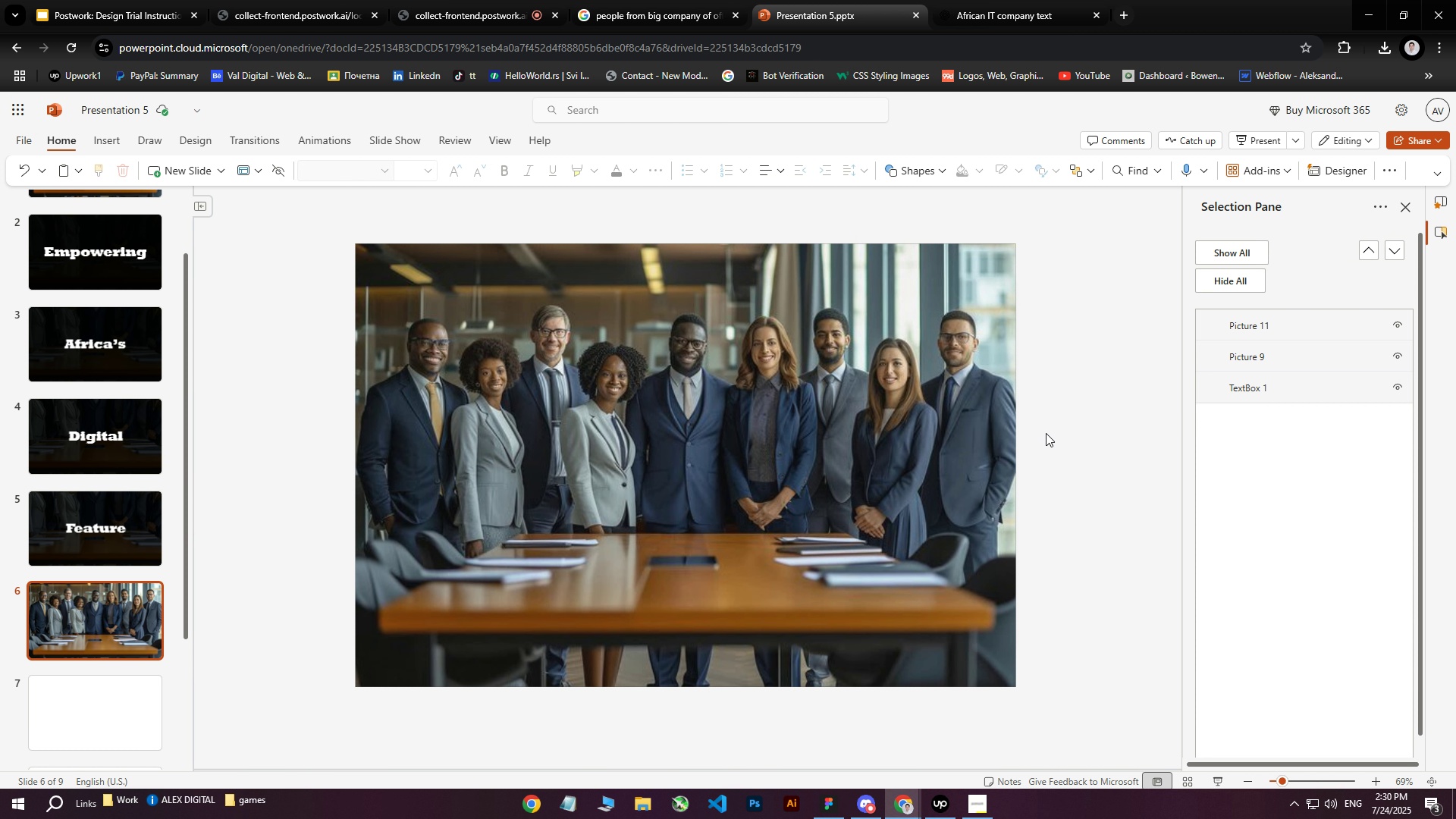 
left_click([112, 141])
 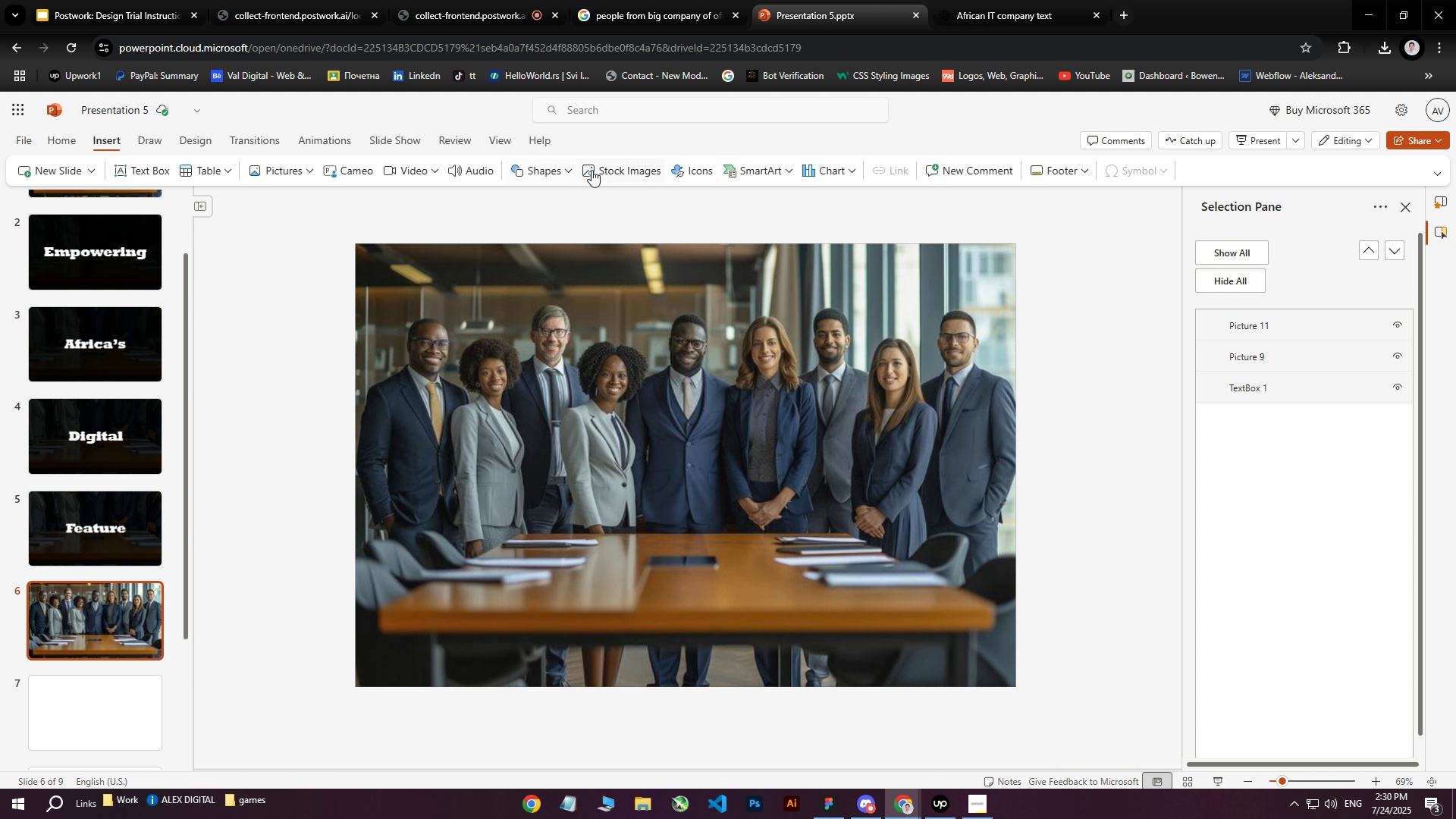 
left_click([541, 172])
 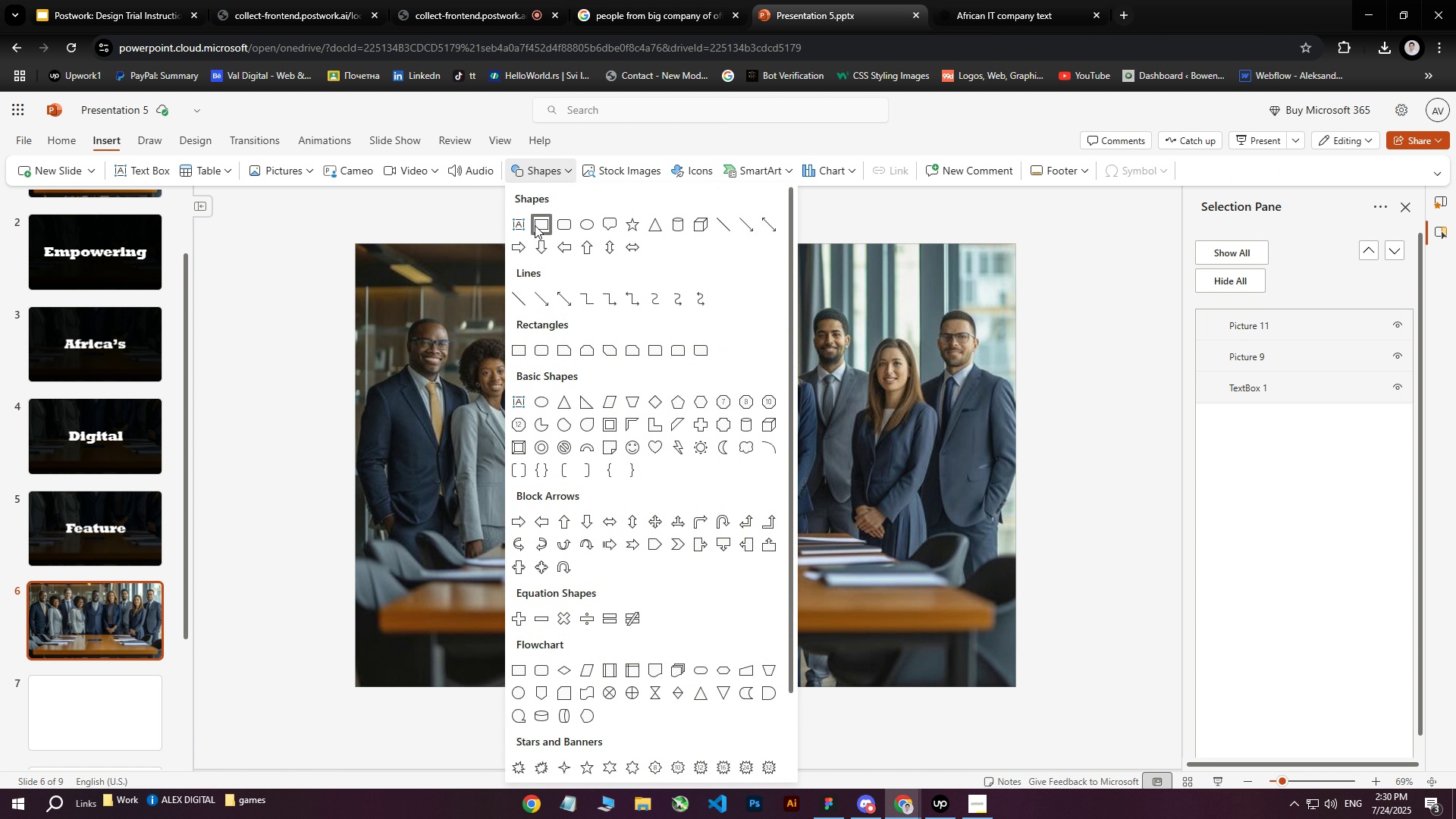 
left_click([543, 226])
 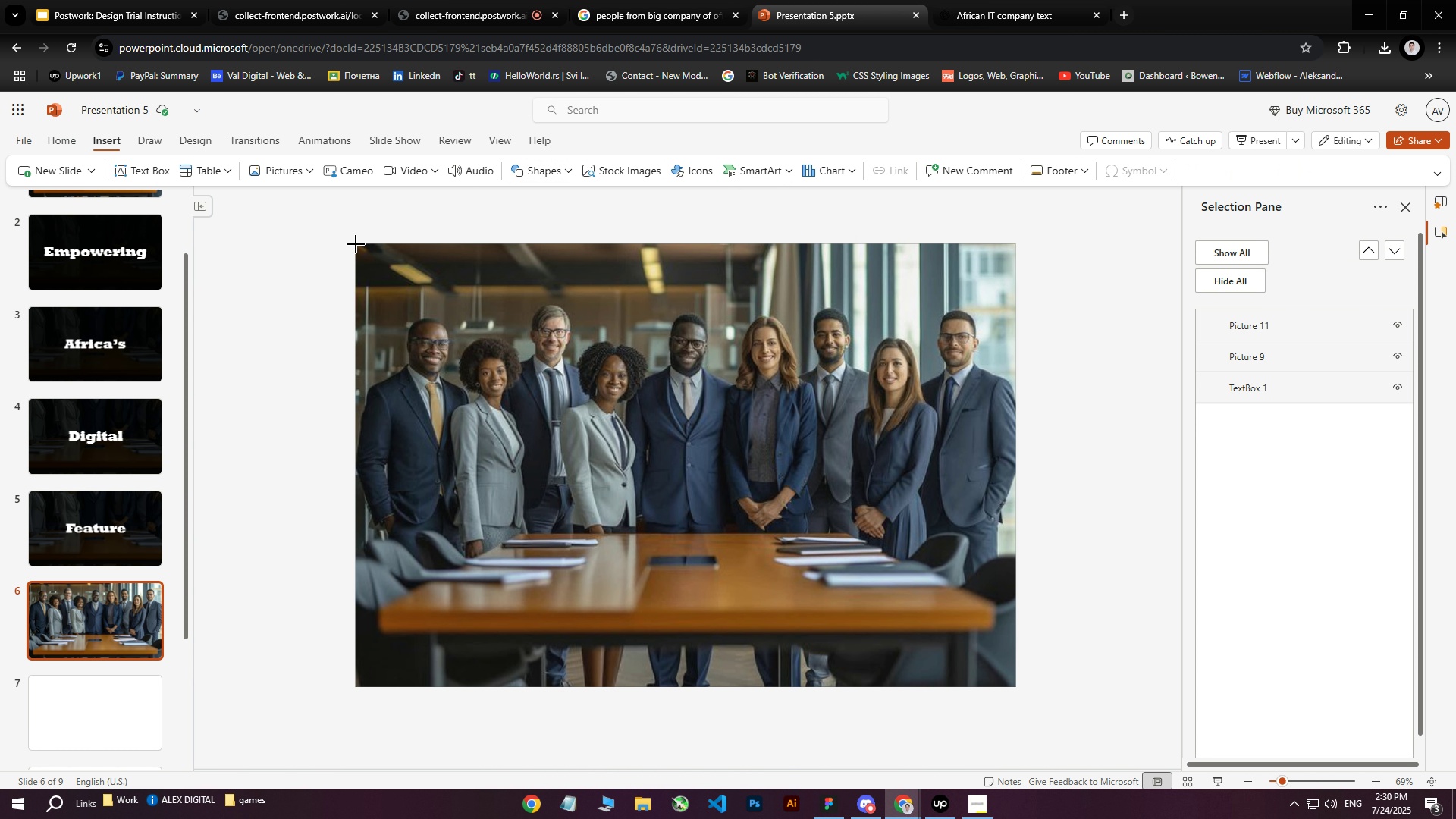 
left_click_drag(start_coordinate=[356, 244], to_coordinate=[1025, 692])
 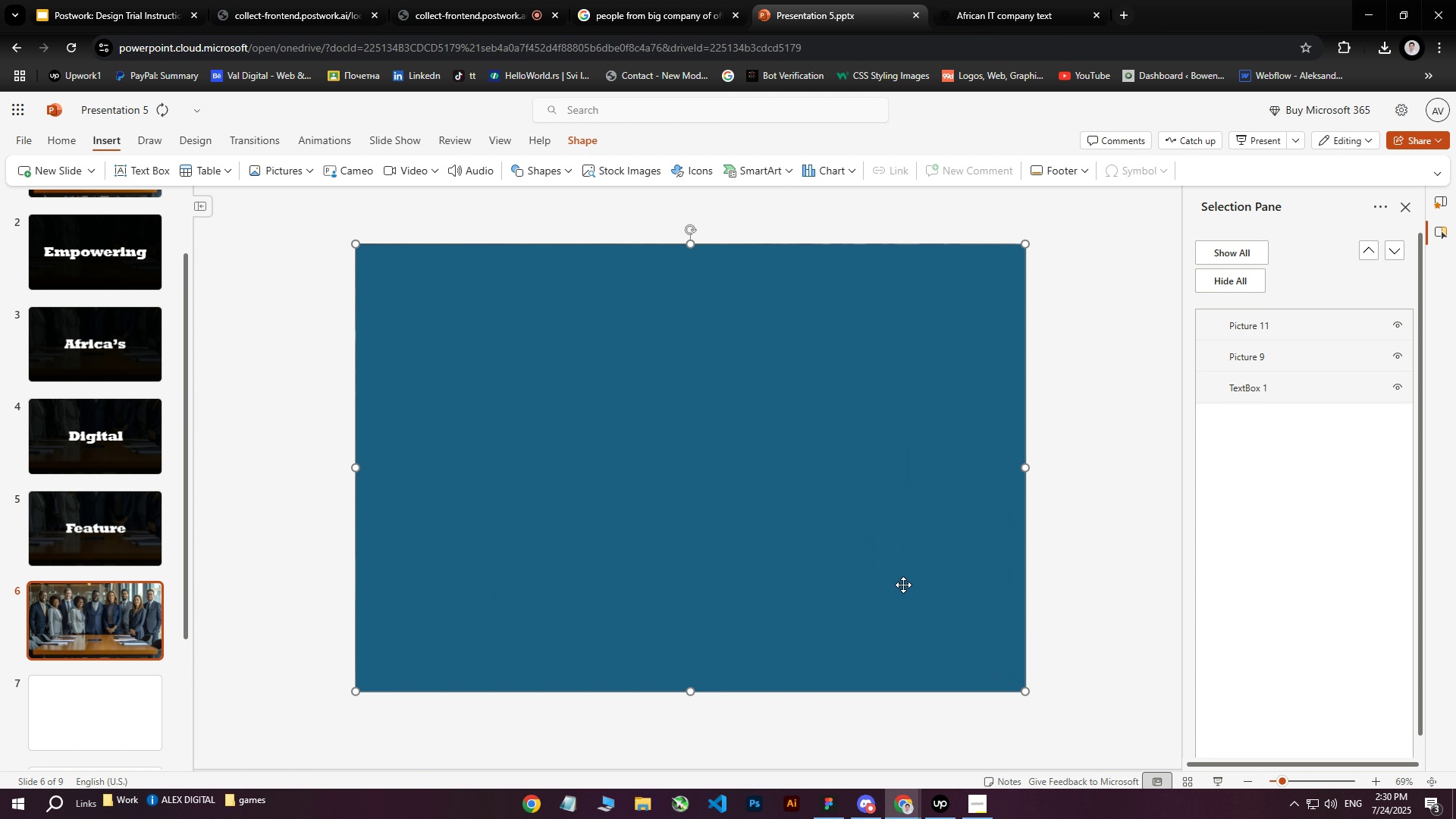 
left_click_drag(start_coordinate=[879, 551], to_coordinate=[872, 548])
 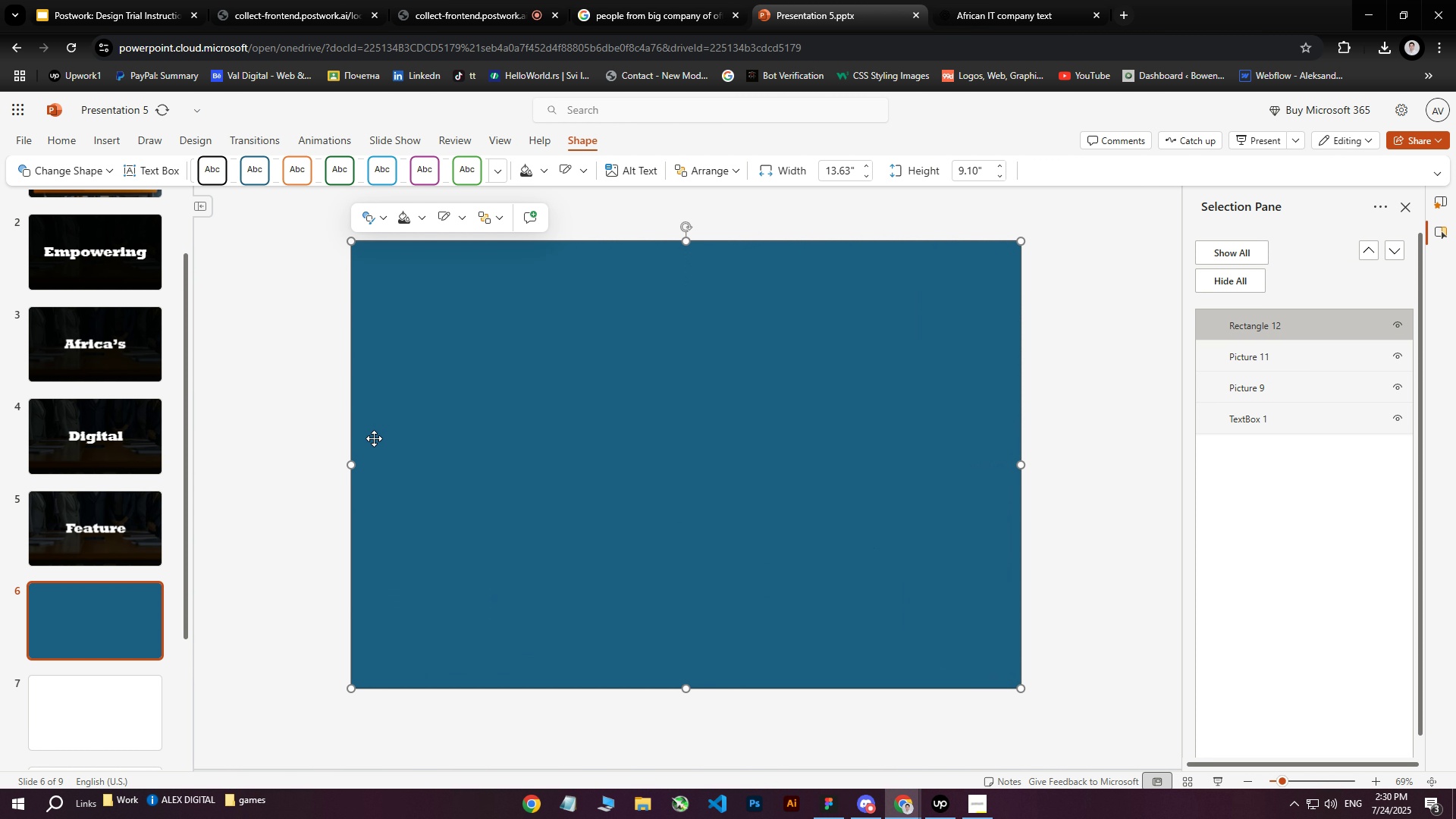 
left_click([324, 416])
 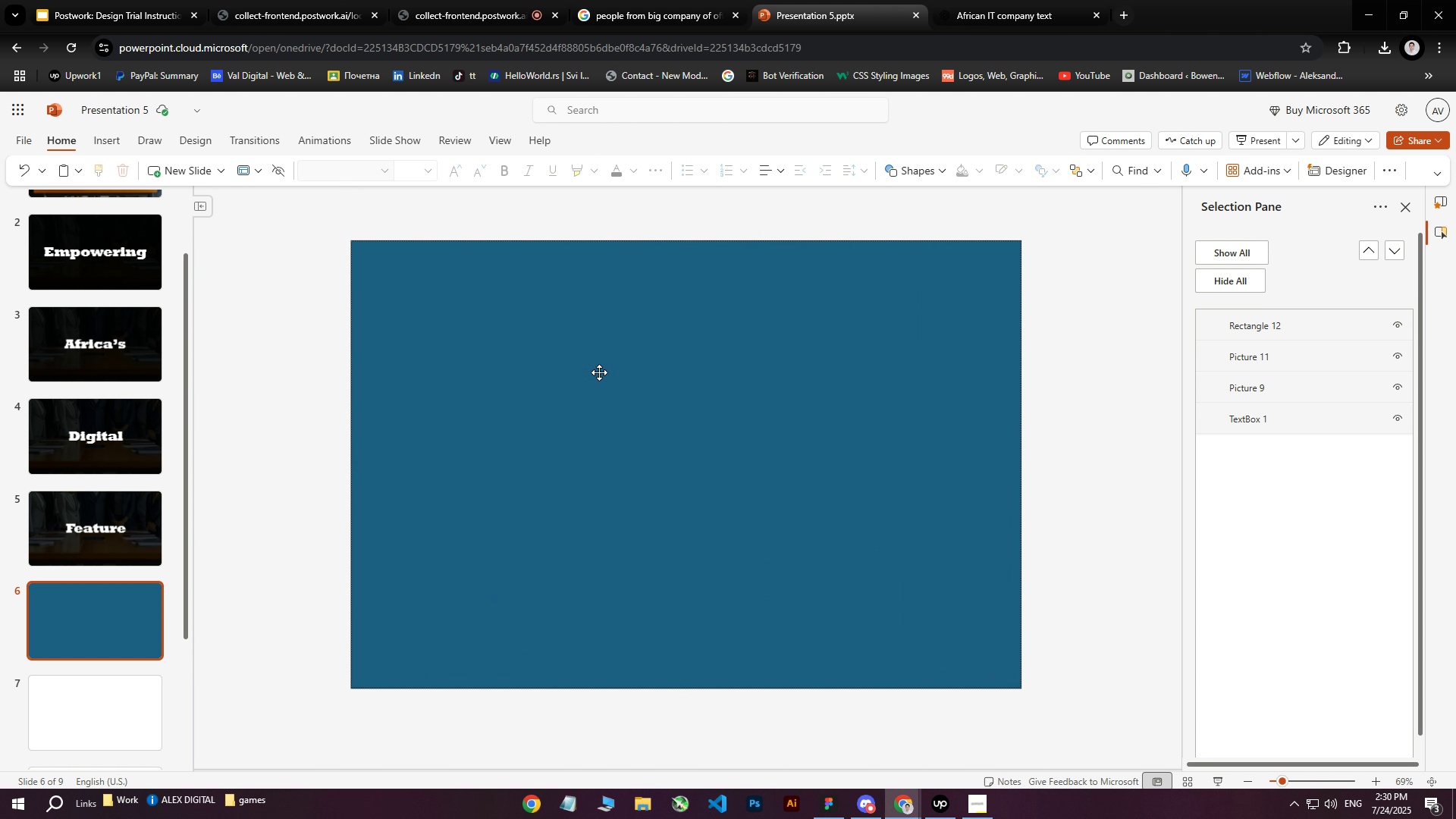 
left_click([599, 372])
 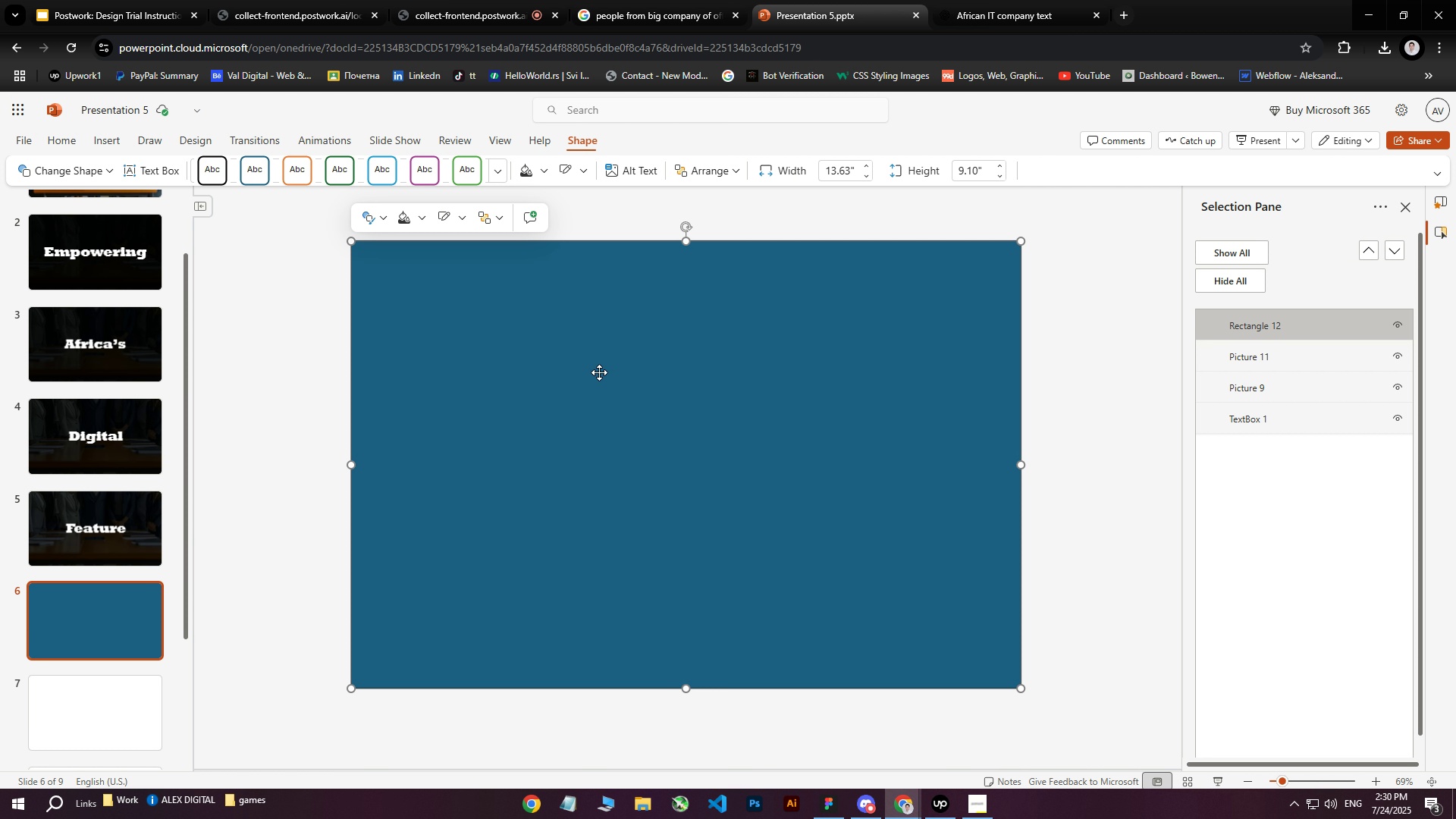 
key(ArrowLeft)
 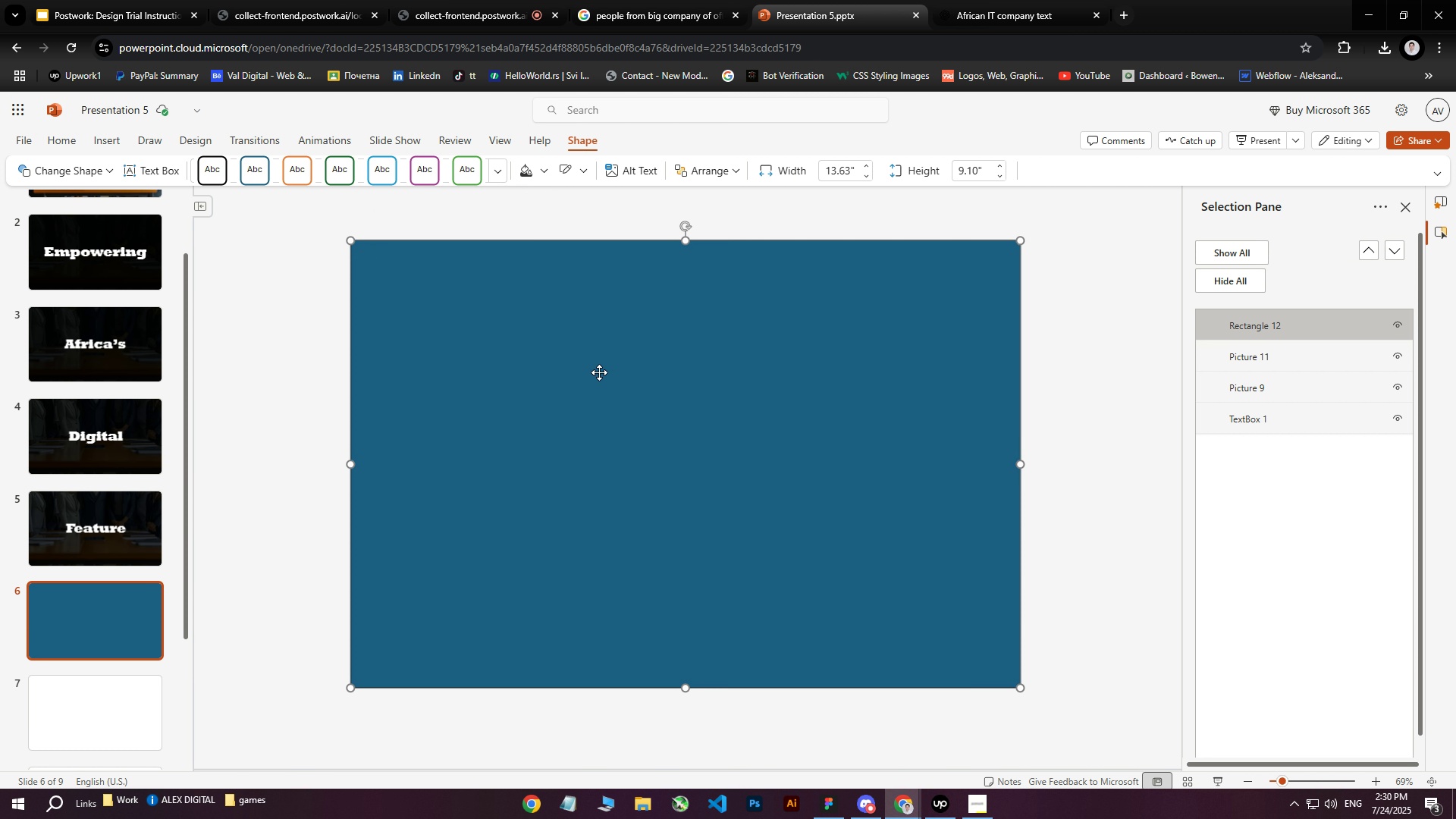 
key(ArrowUp)
 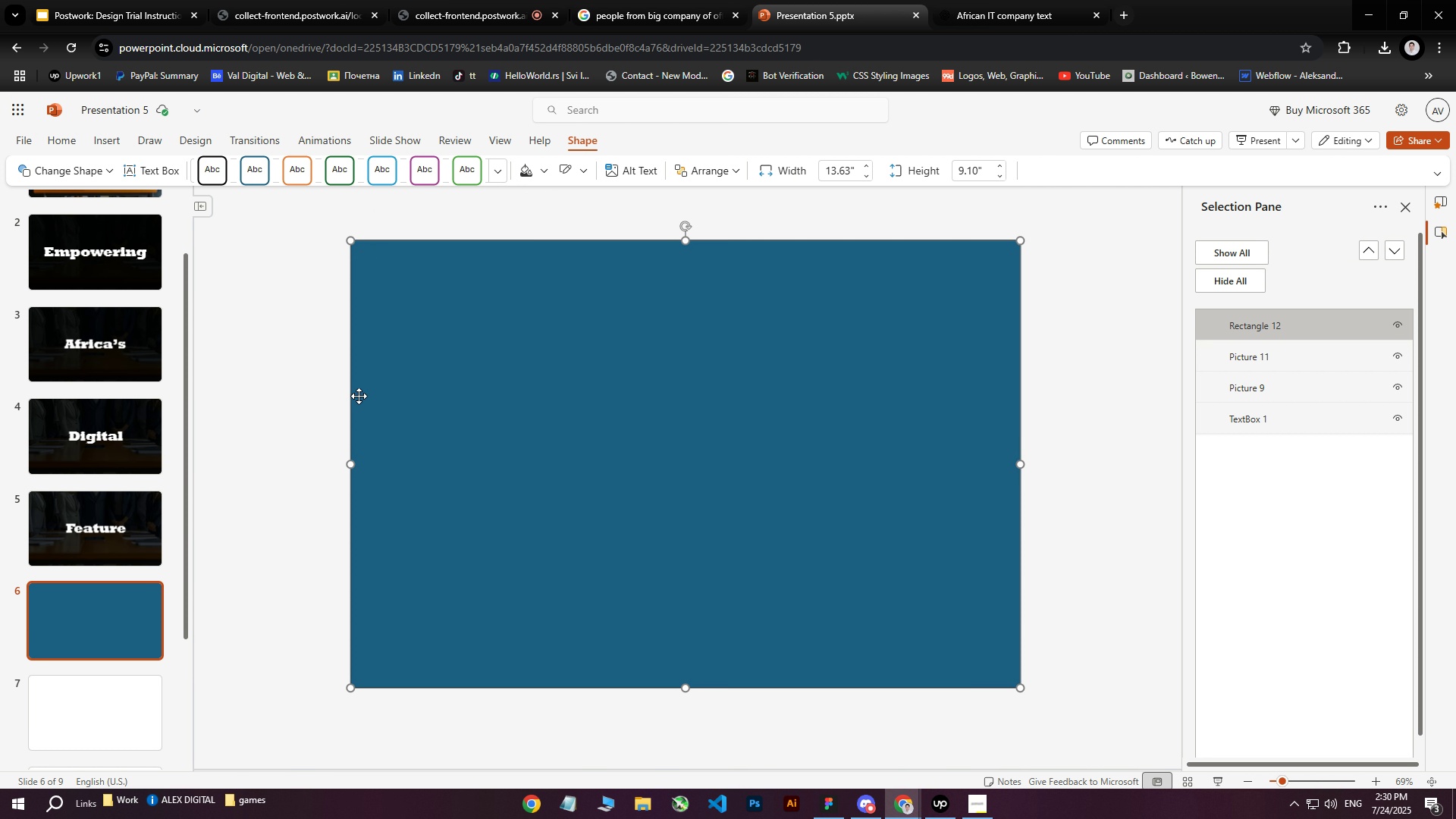 
left_click([302, 397])
 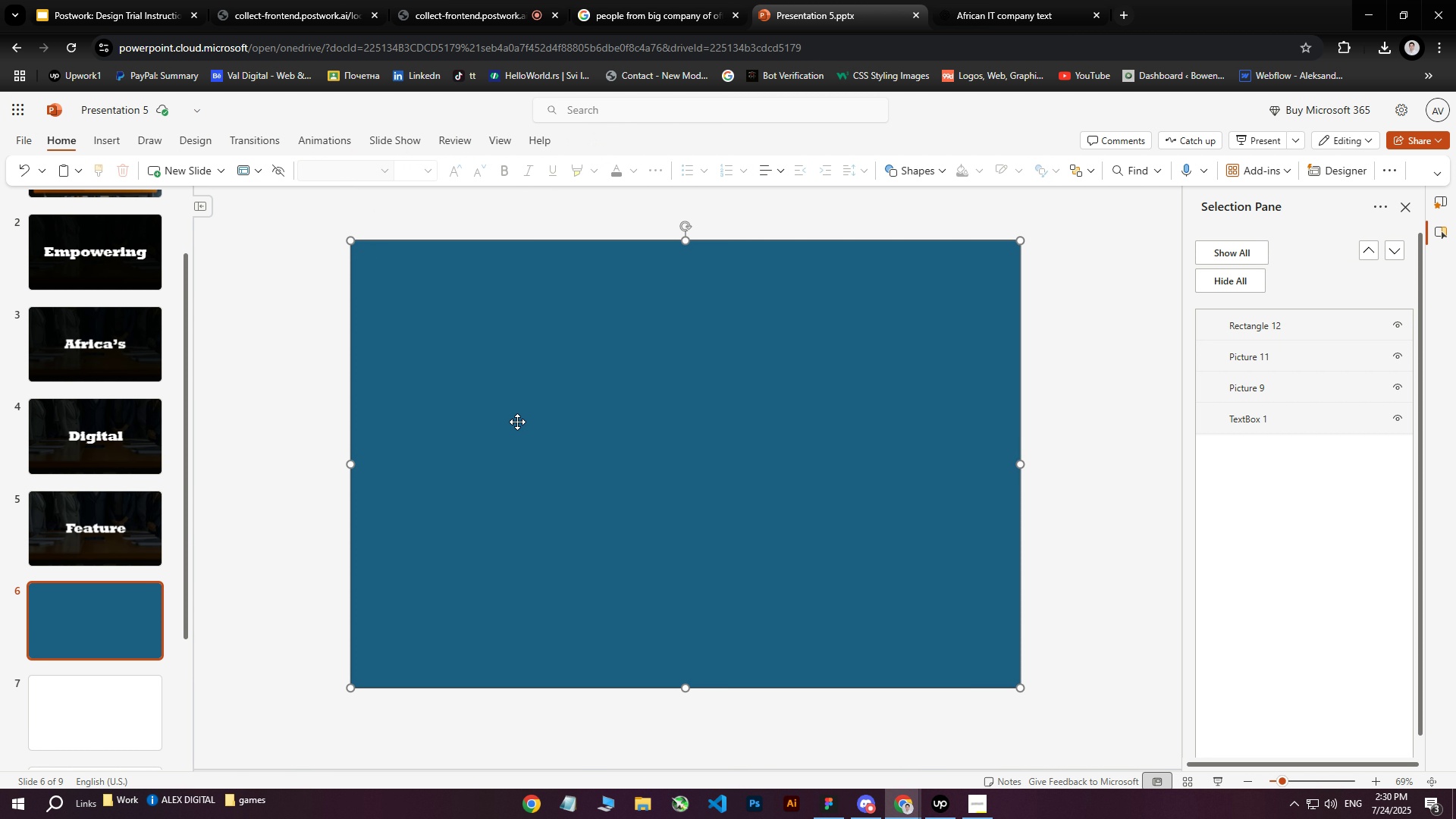 
left_click([748, 425])
 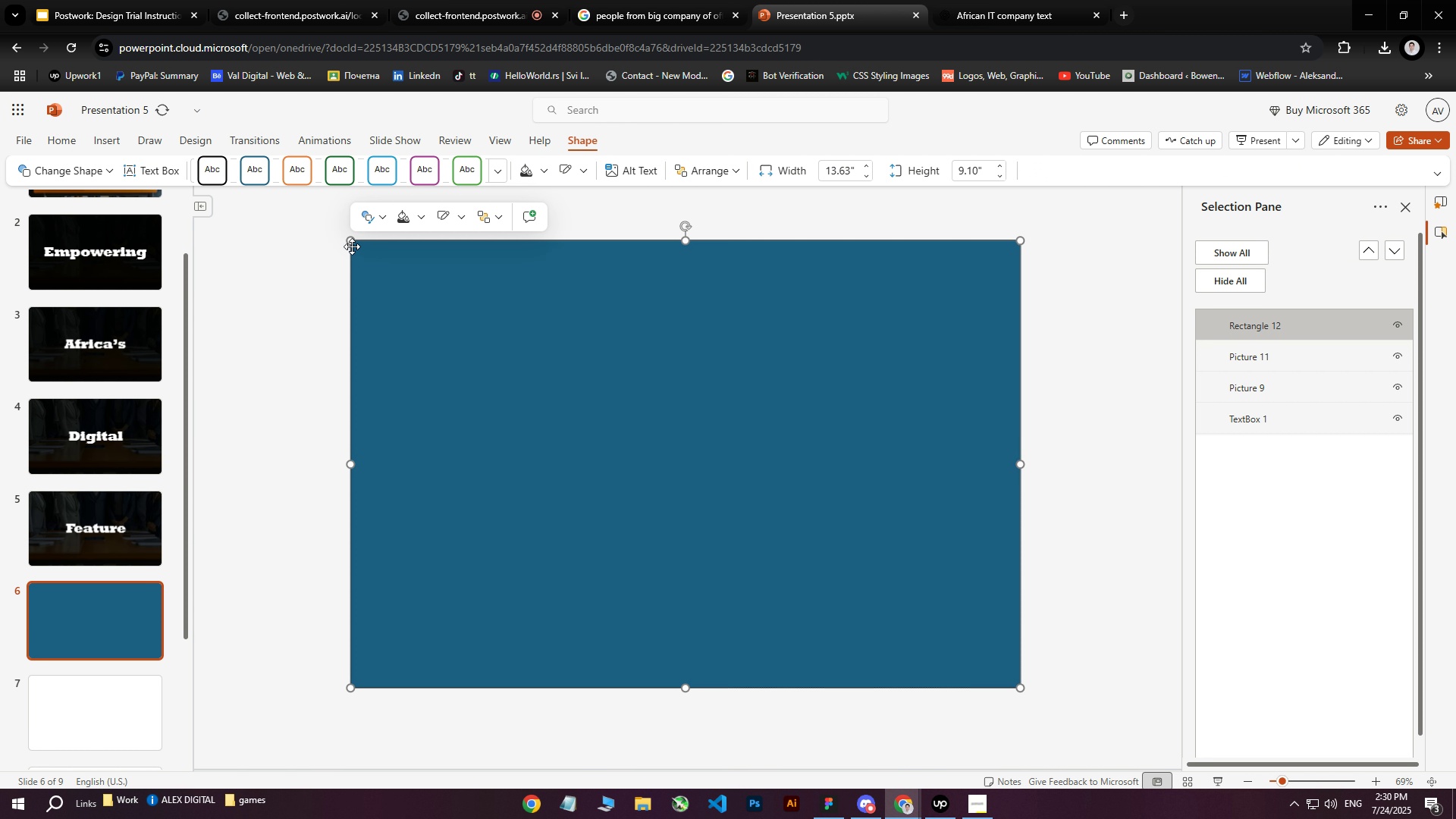 
left_click([352, 245])
 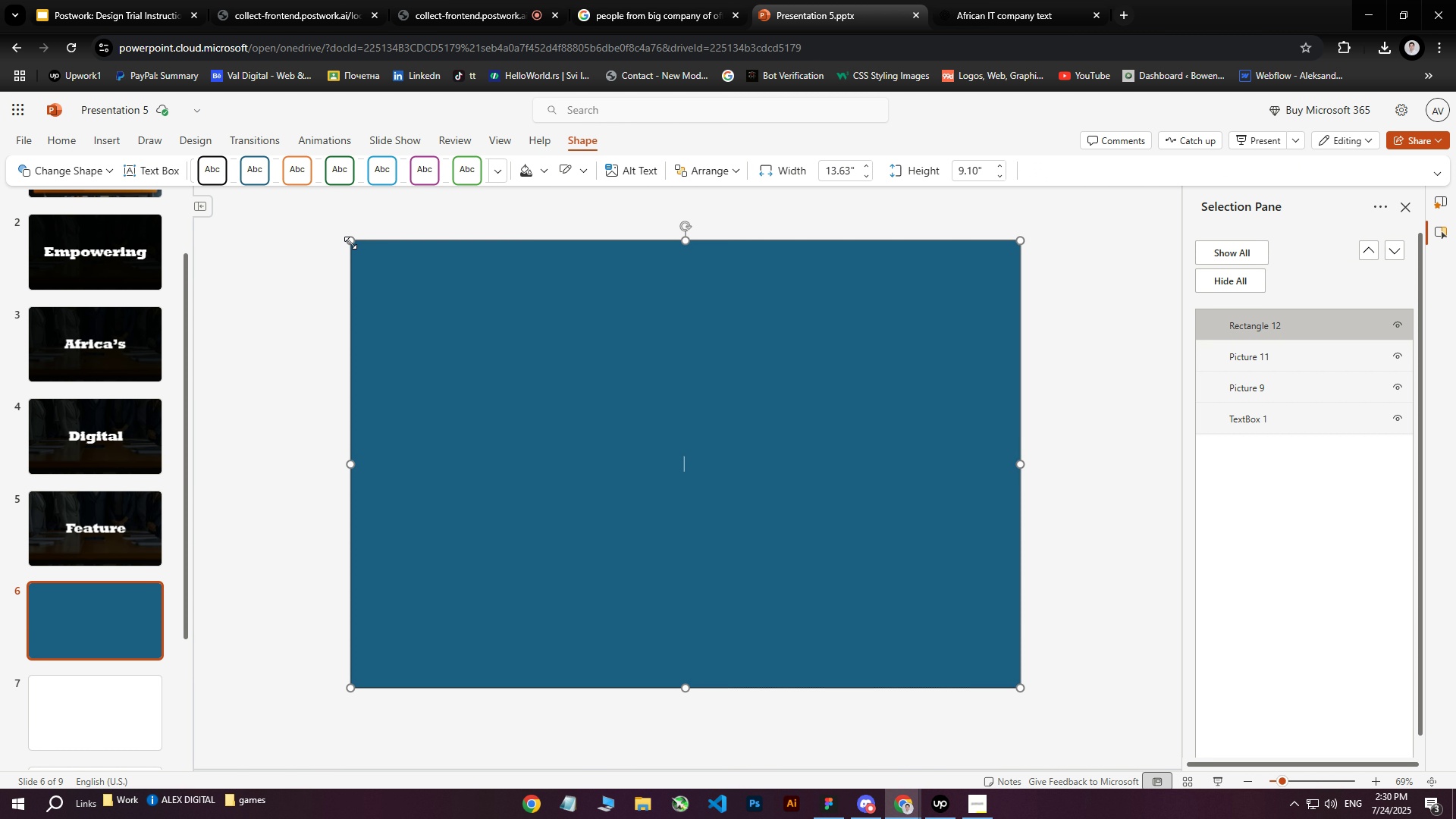 
left_click_drag(start_coordinate=[350, 243], to_coordinate=[344, 237])
 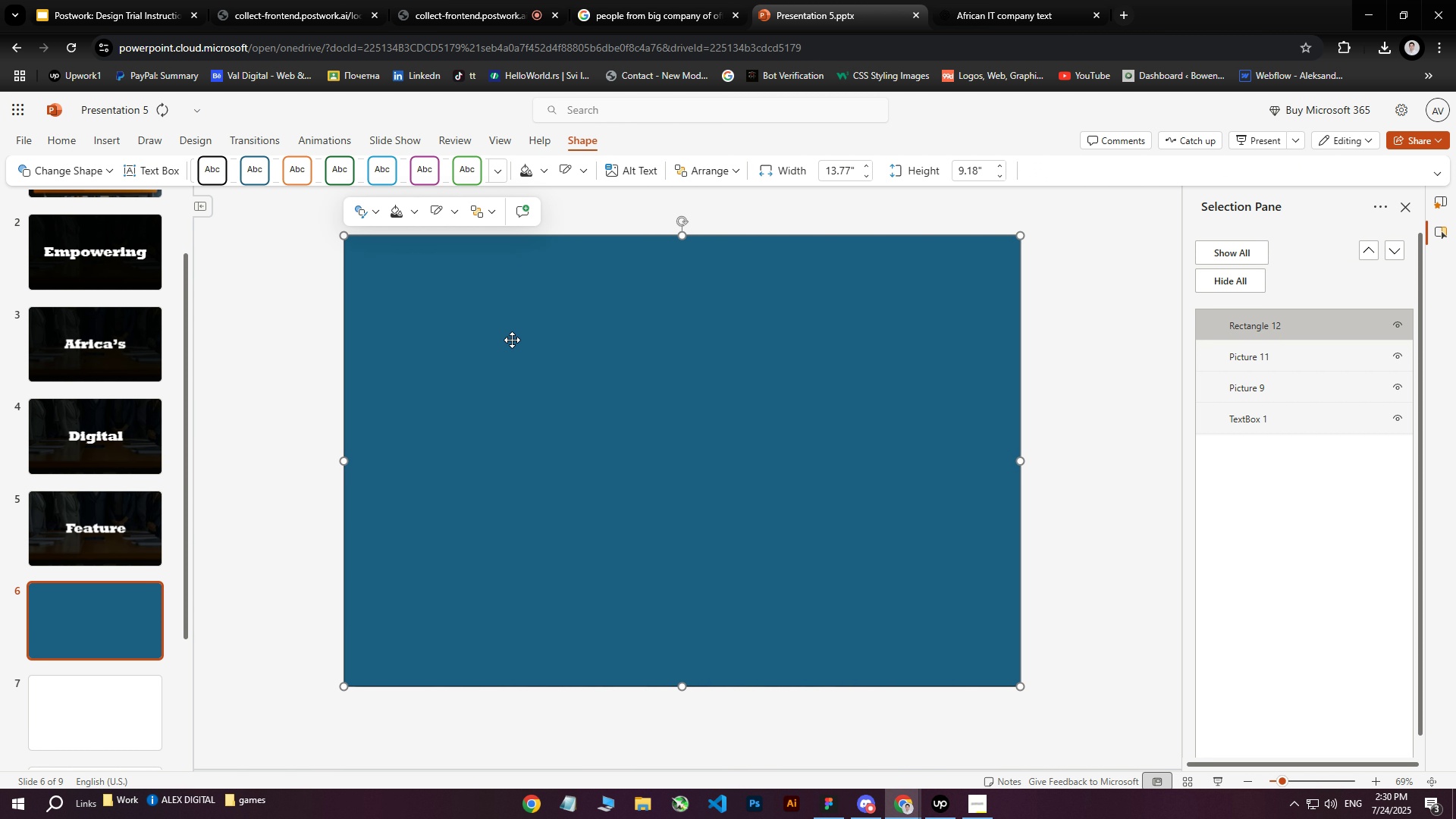 
left_click([521, 344])
 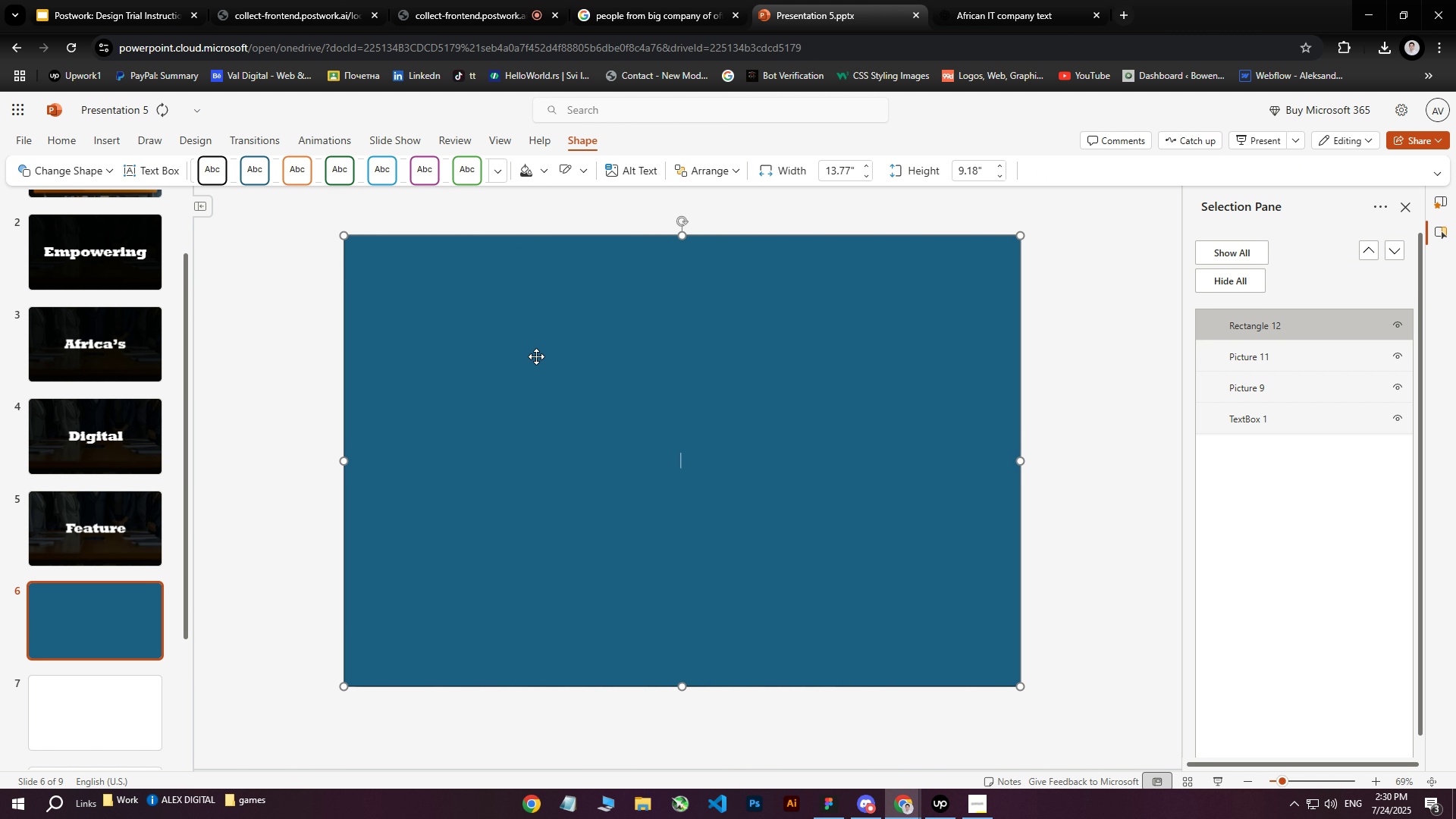 
left_click_drag(start_coordinate=[602, 375], to_coordinate=[598, 371])
 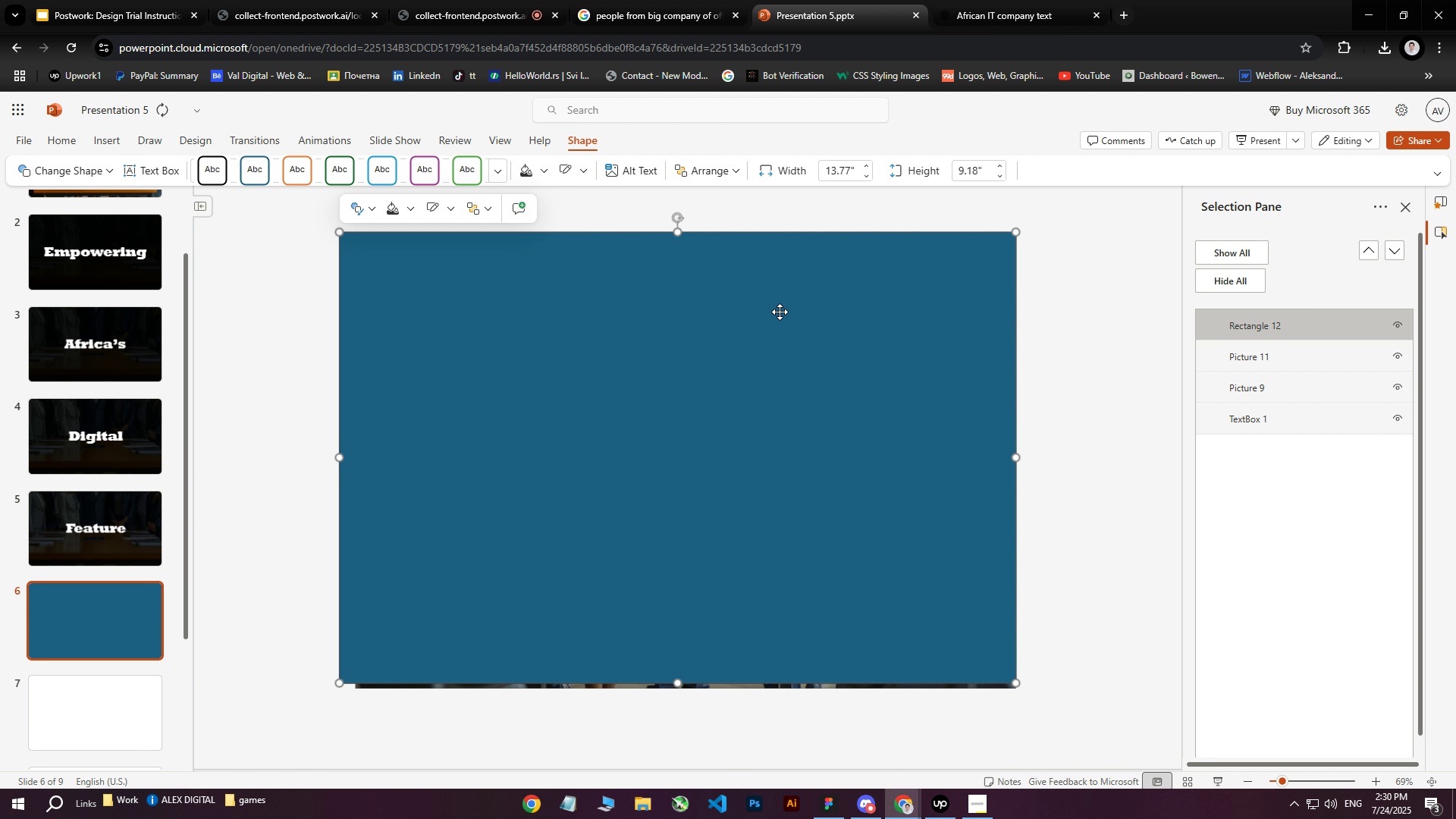 
right_click([615, 324])
 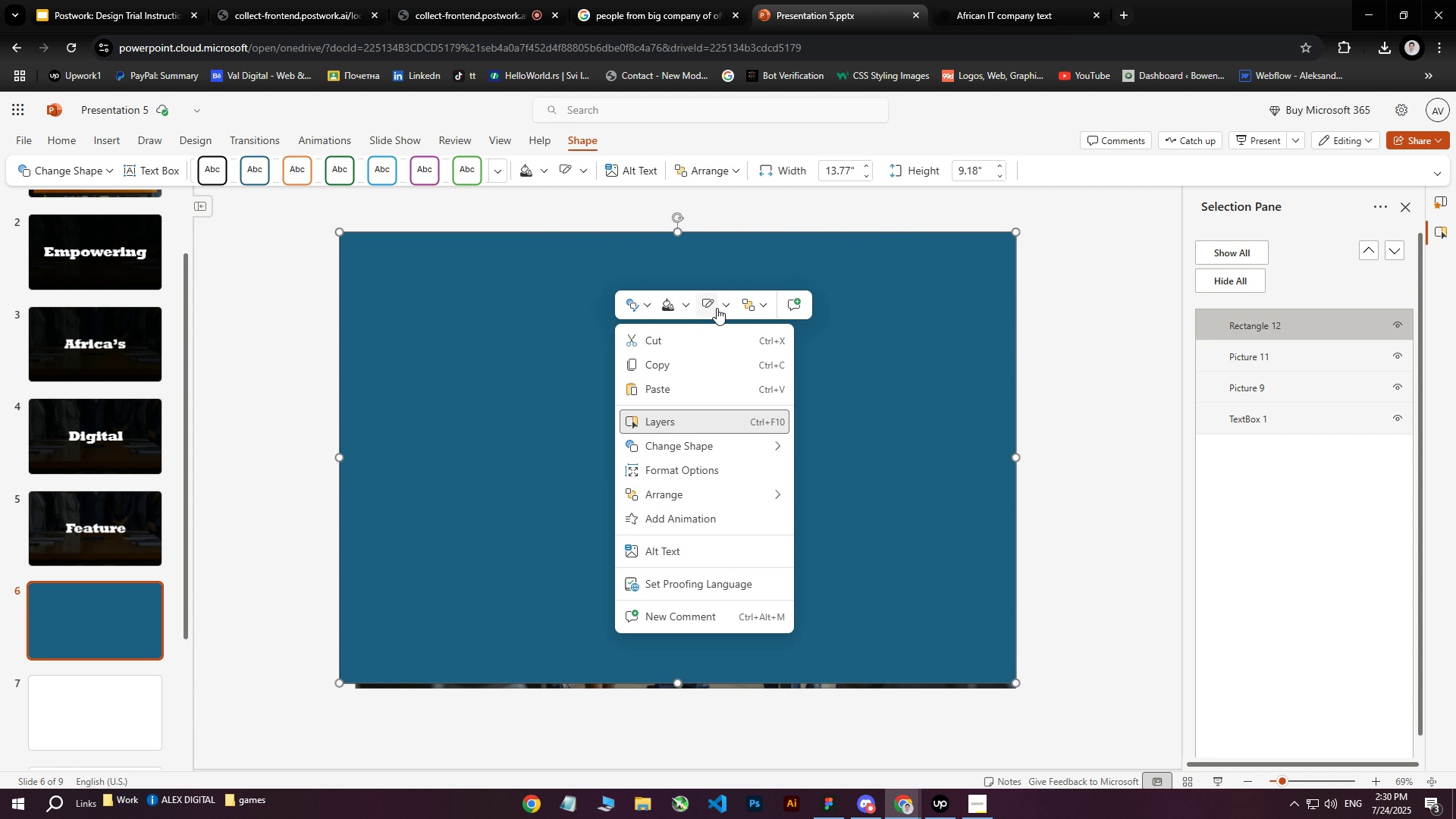 
left_click([728, 303])
 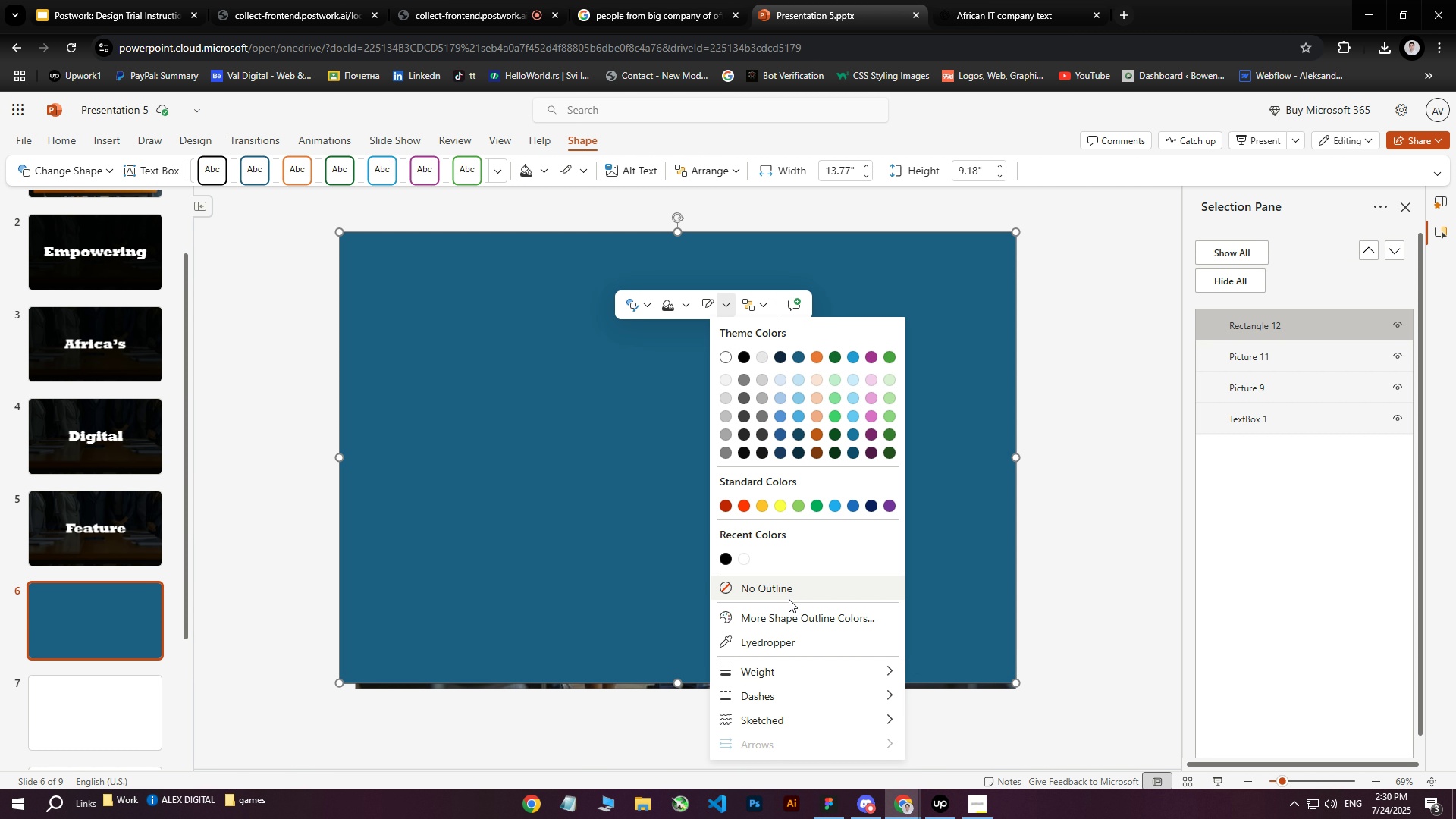 
left_click([789, 596])
 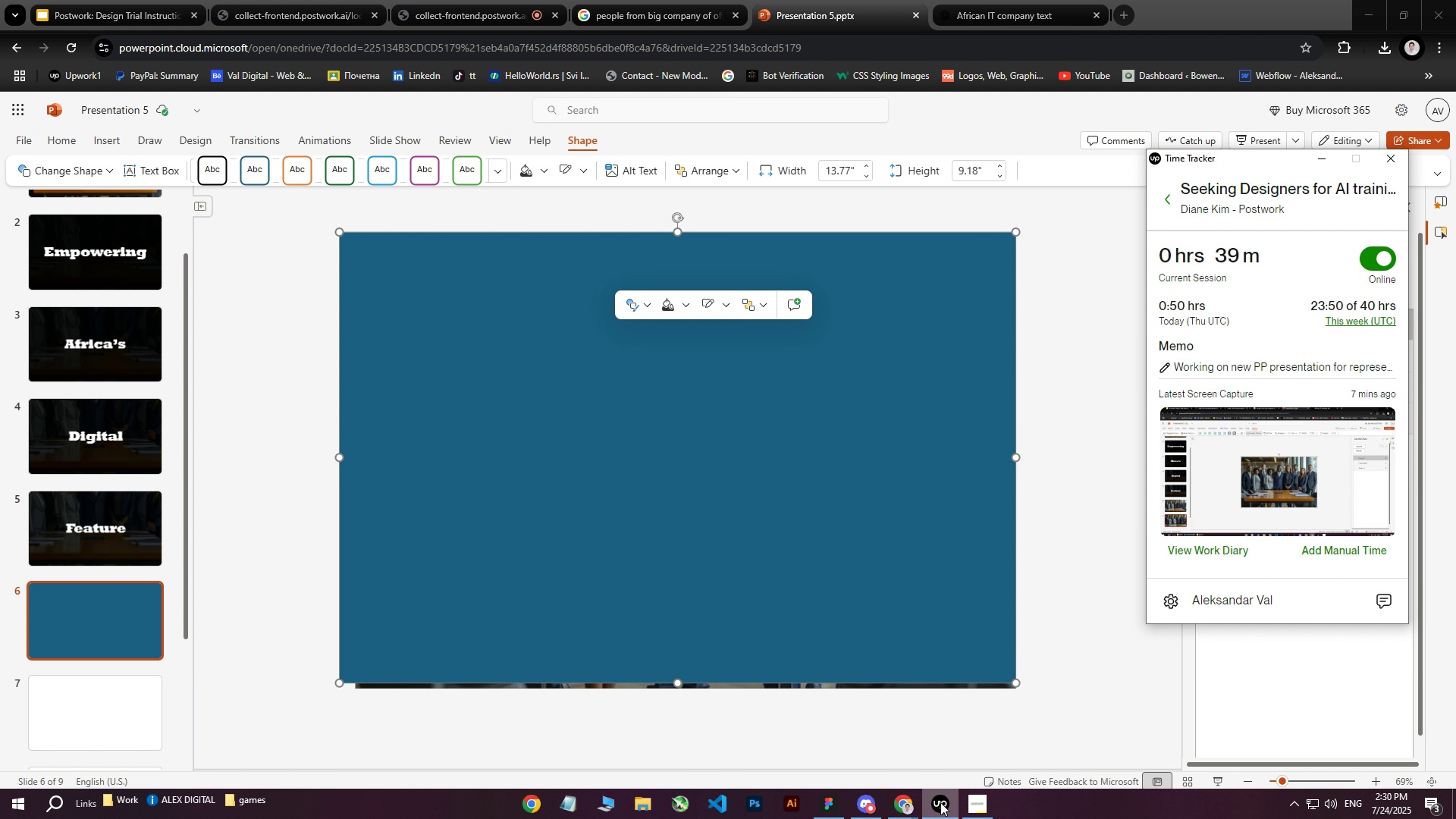 
left_click([940, 802])
 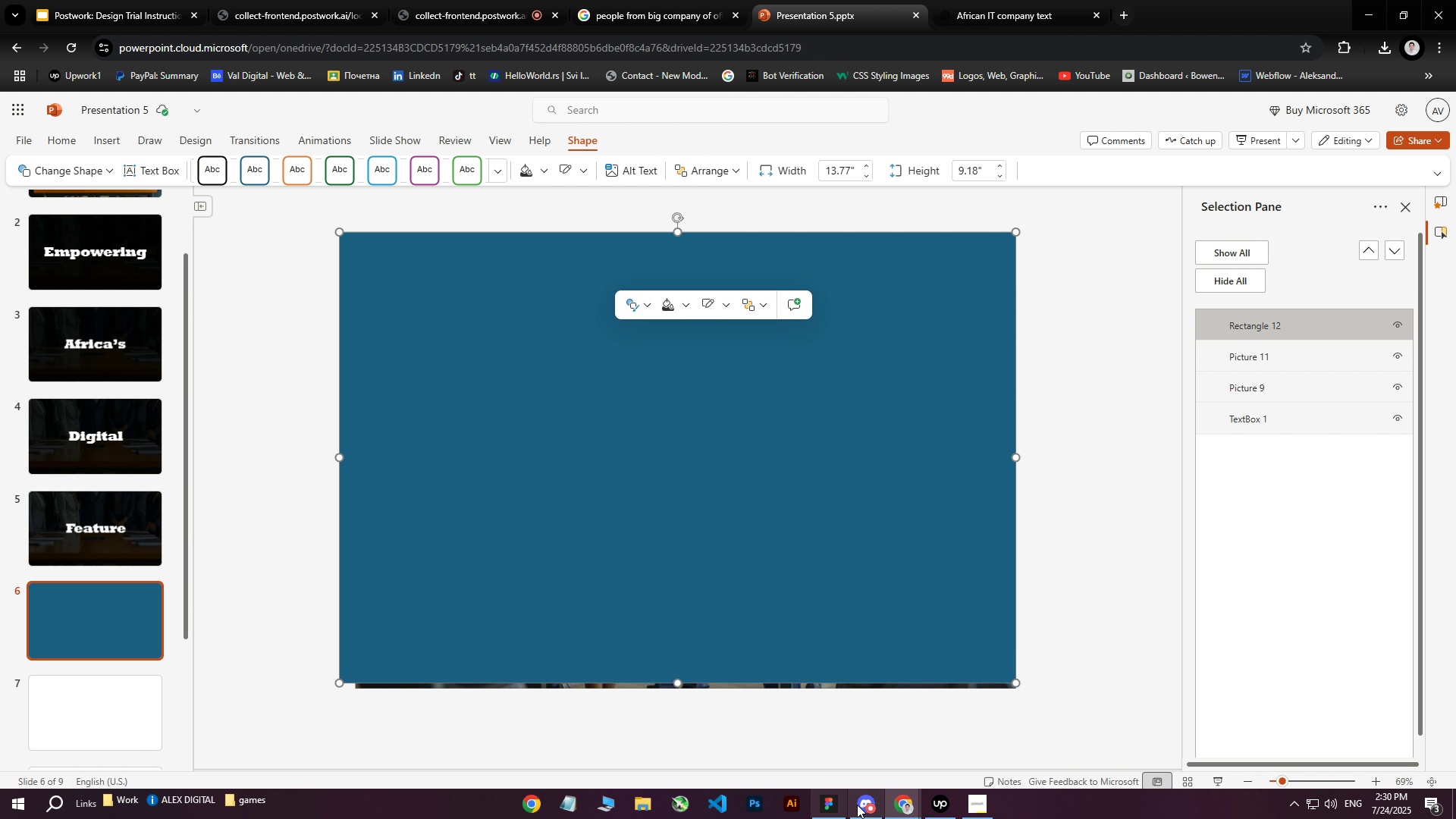 
left_click([905, 806])
 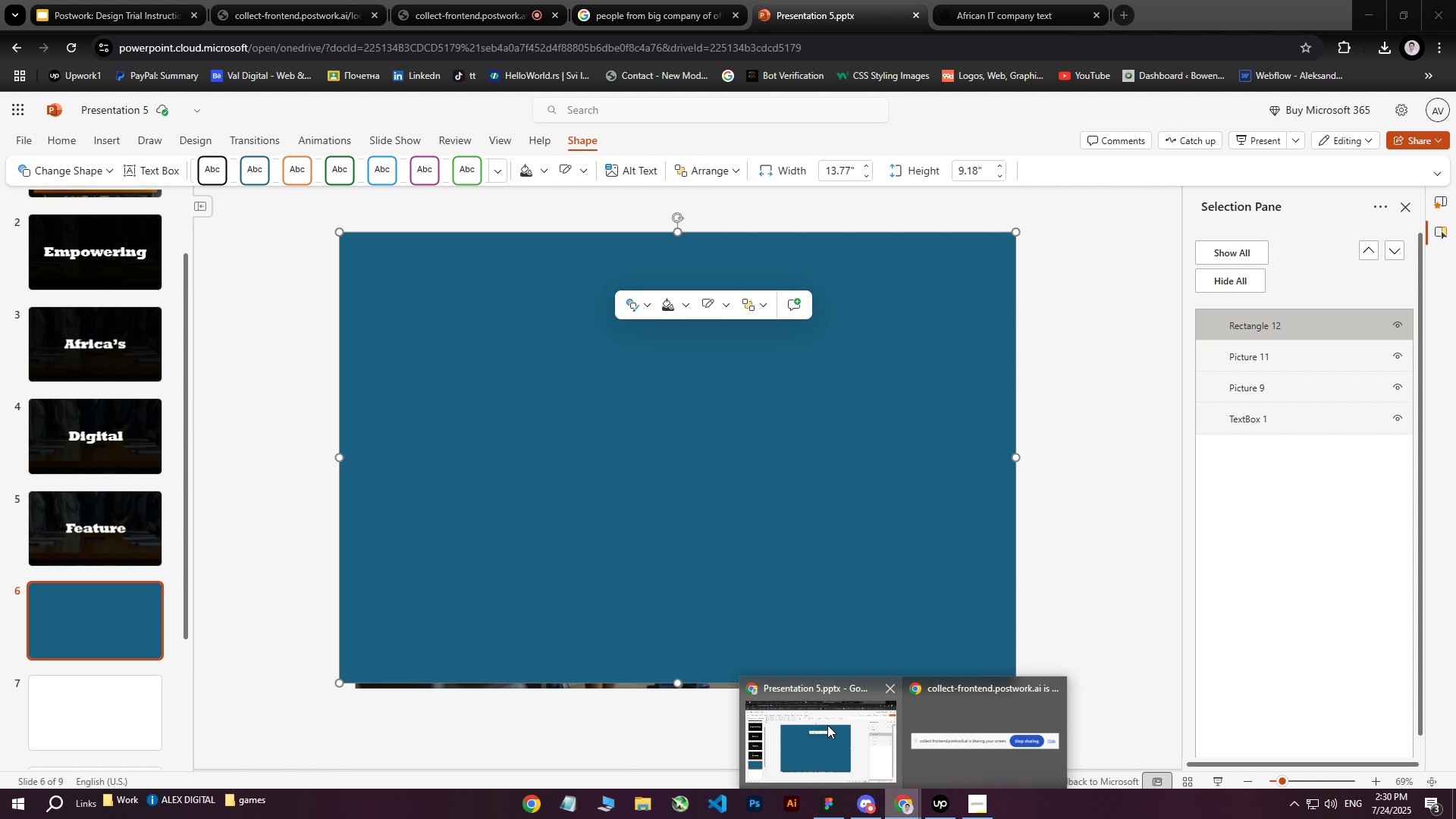 
left_click([836, 723])
 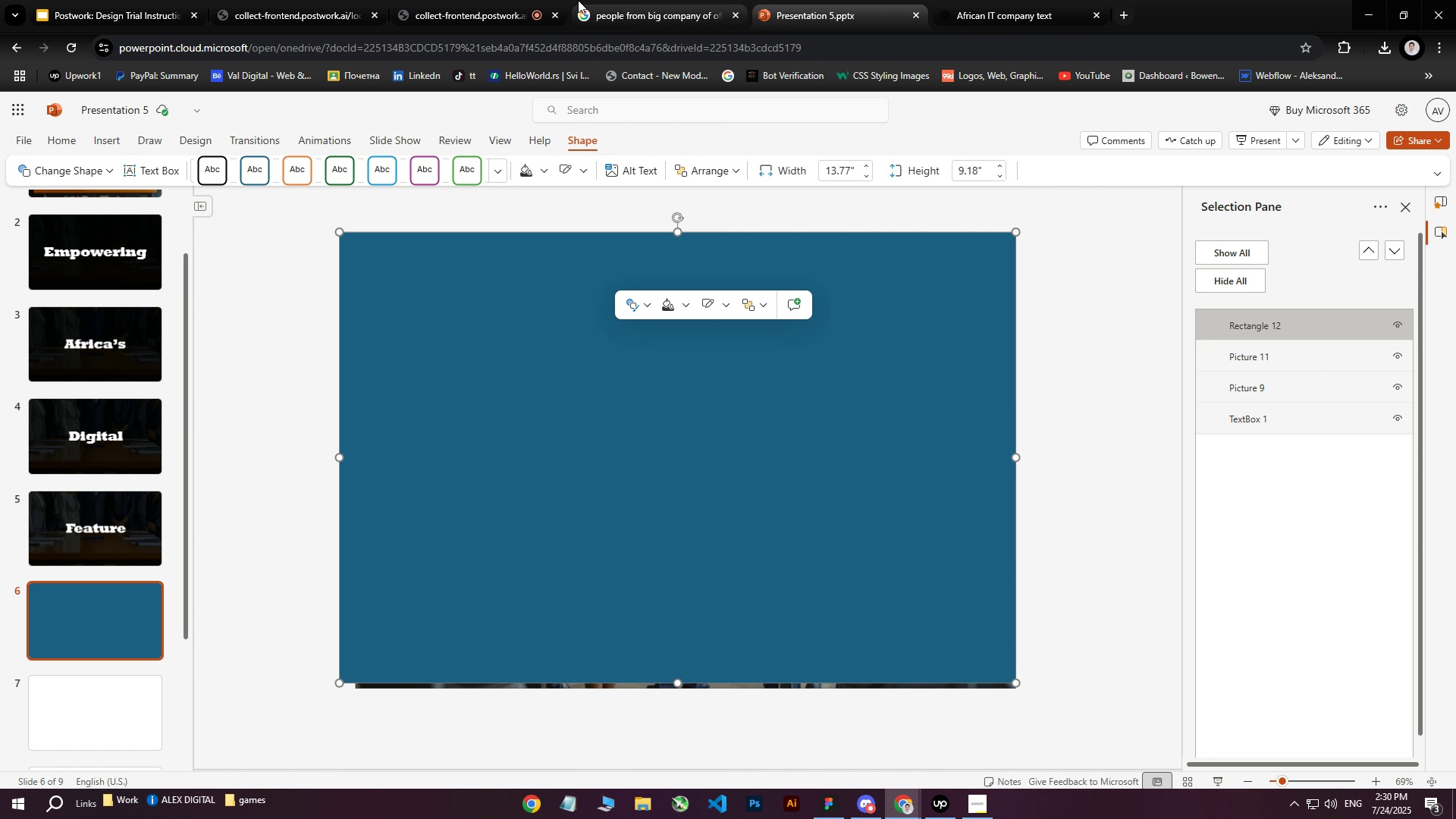 
left_click([471, 0])
 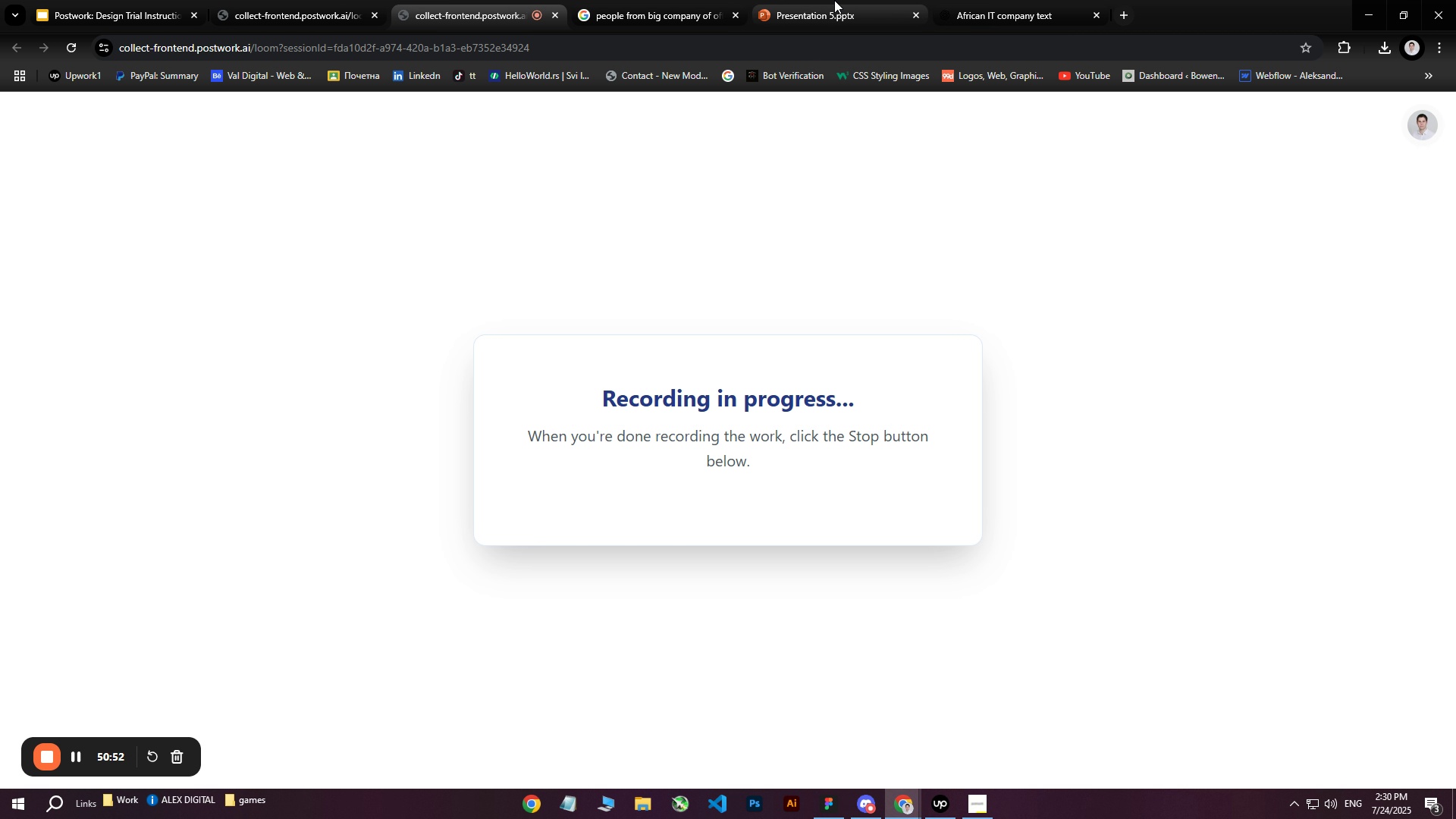 
left_click([834, 0])
 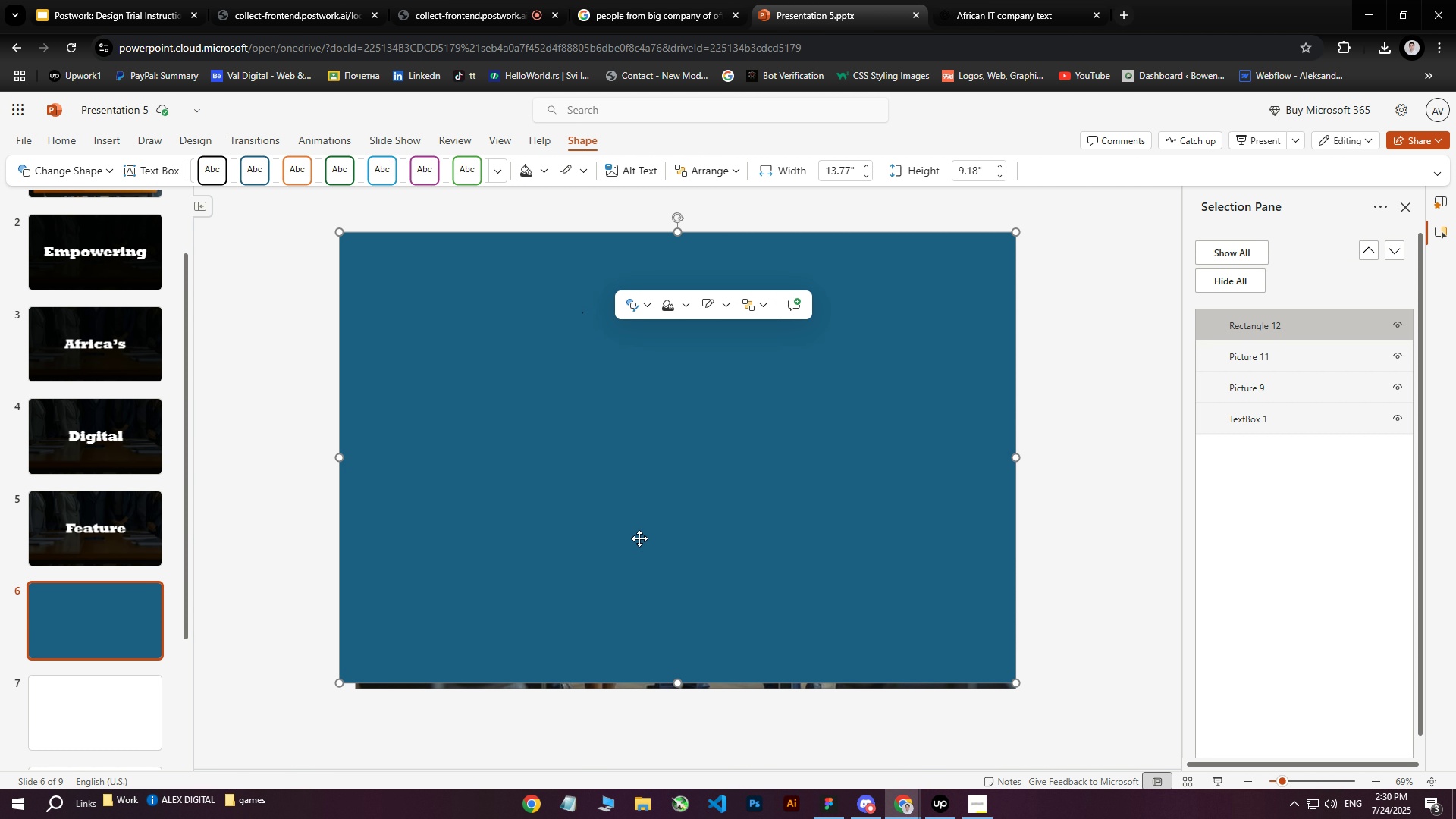 
left_click_drag(start_coordinate=[644, 533], to_coordinate=[645, 545])
 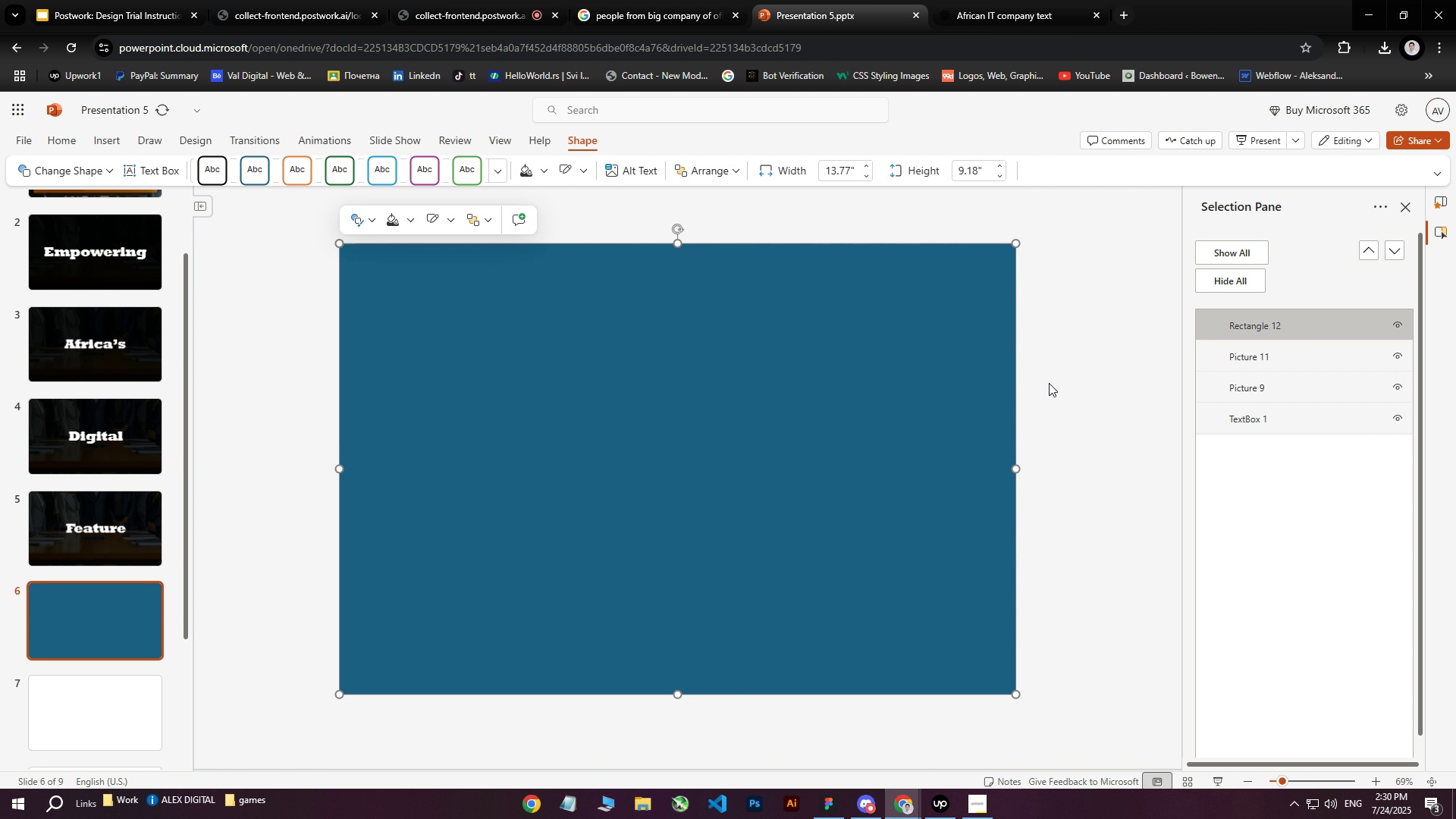 
left_click([1059, 379])
 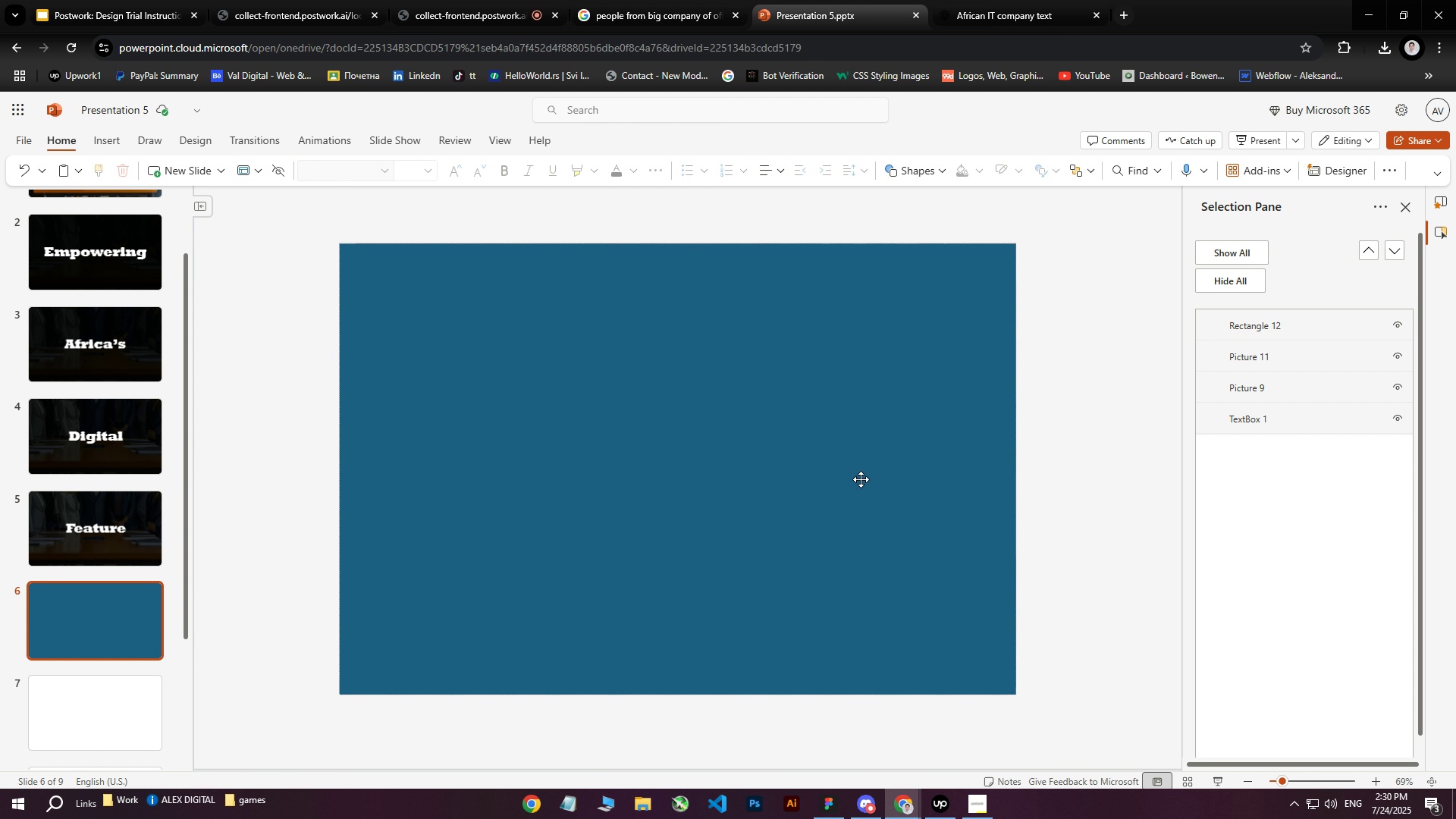 
left_click([884, 474])
 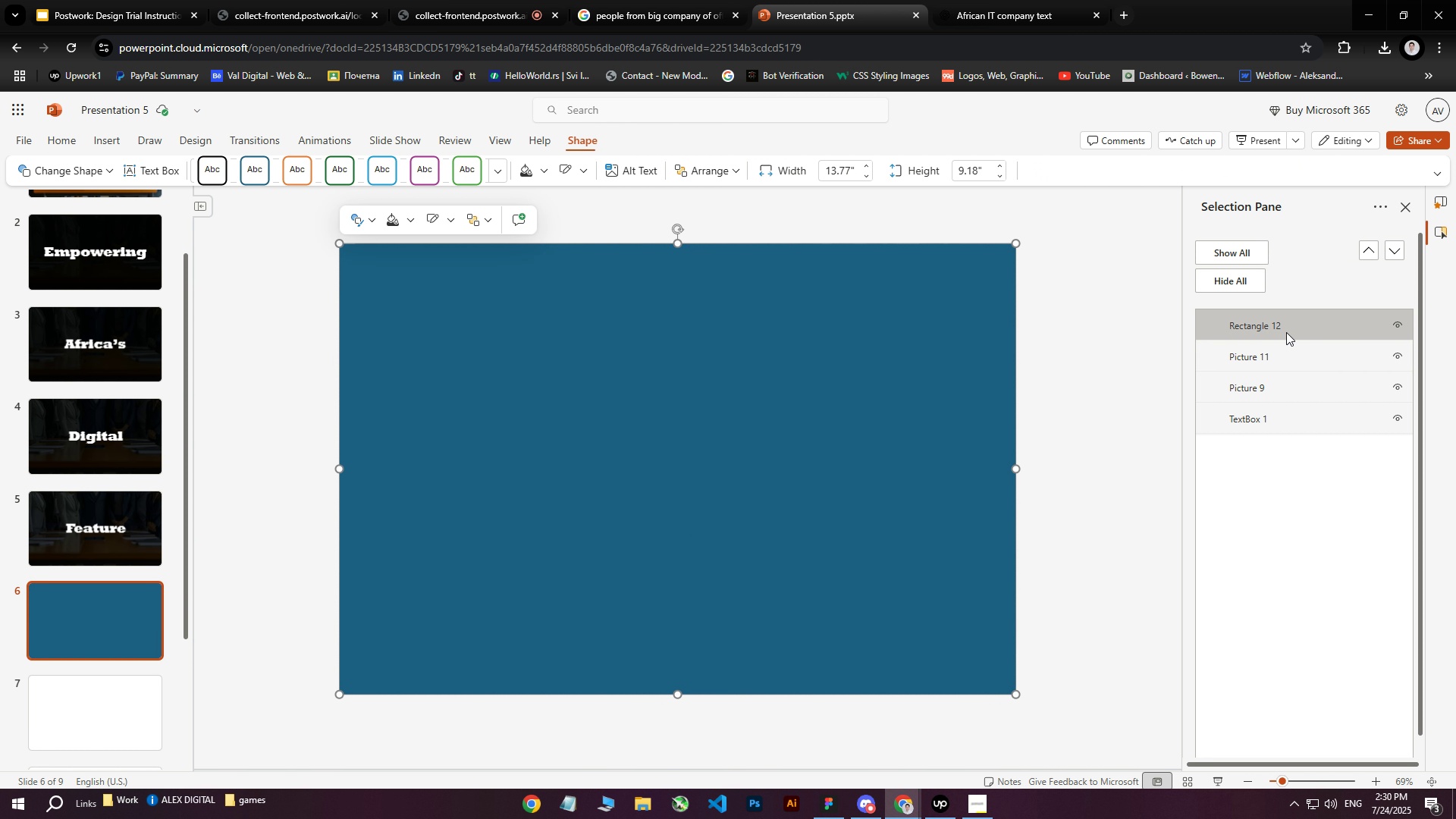 
left_click_drag(start_coordinate=[1255, 327], to_coordinate=[1255, 386])
 